 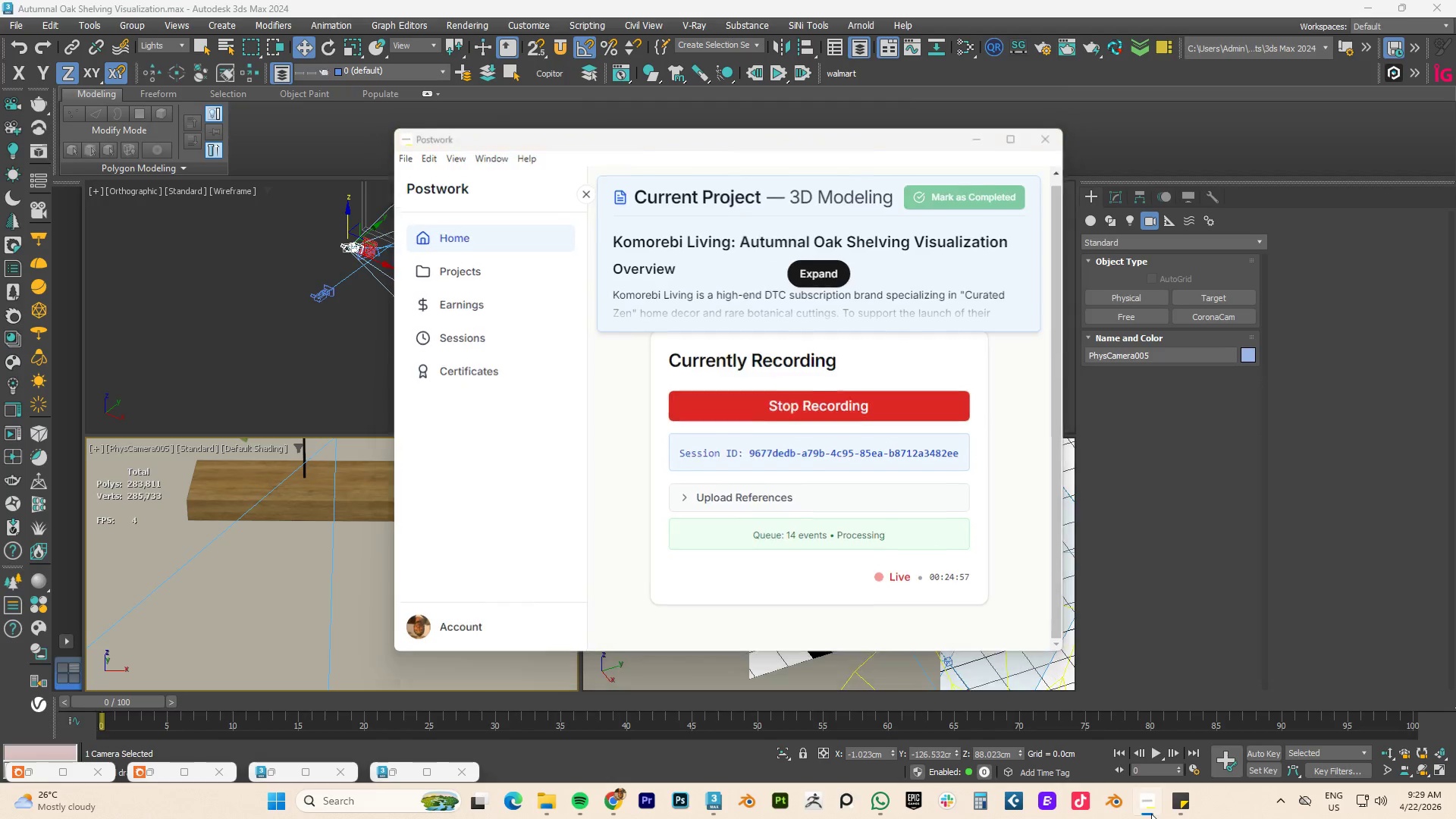 
scroll: coordinate [362, 344], scroll_direction: down, amount: 3.0
 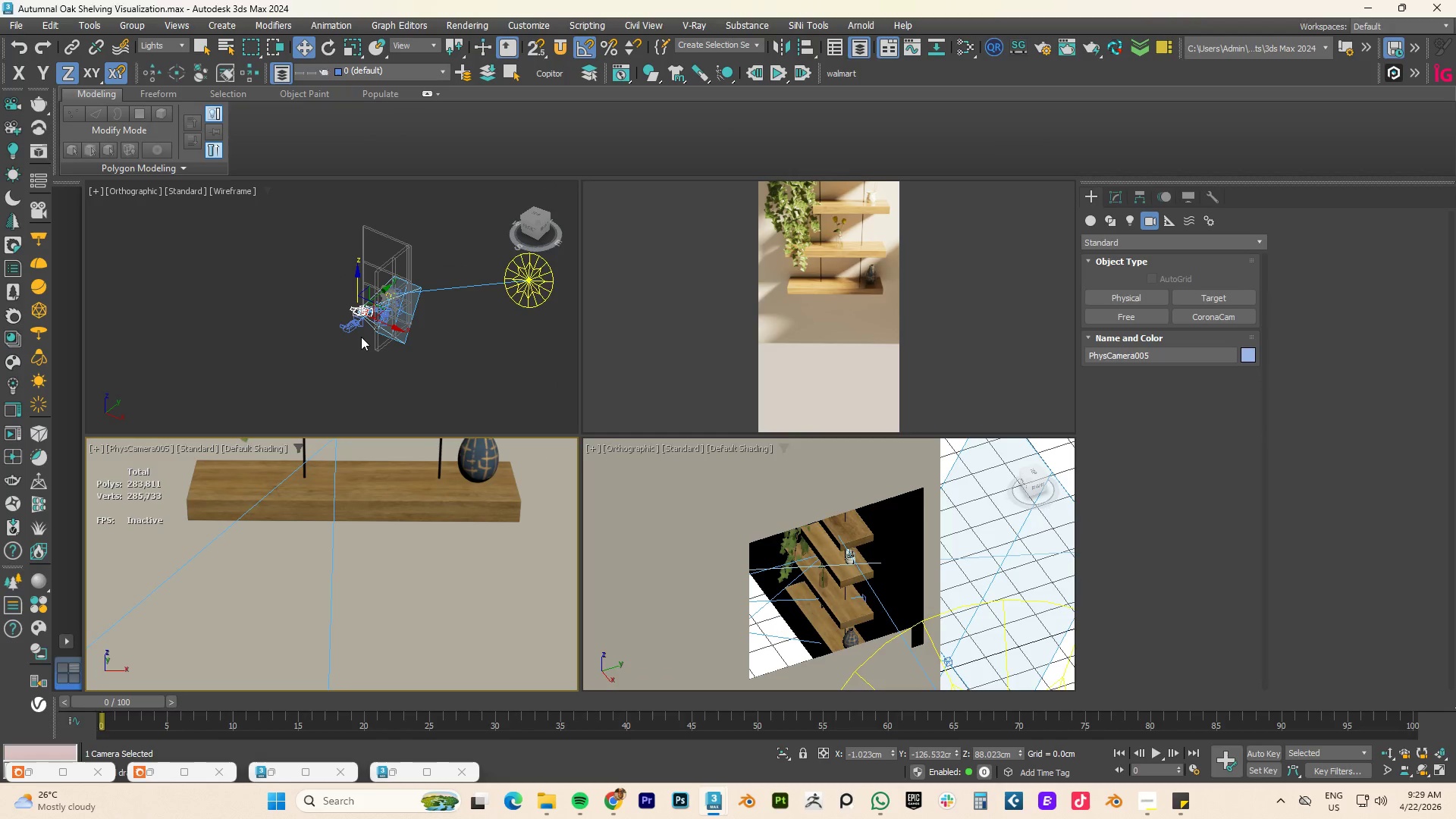 
left_click_drag(start_coordinate=[428, 275], to_coordinate=[421, 288])
 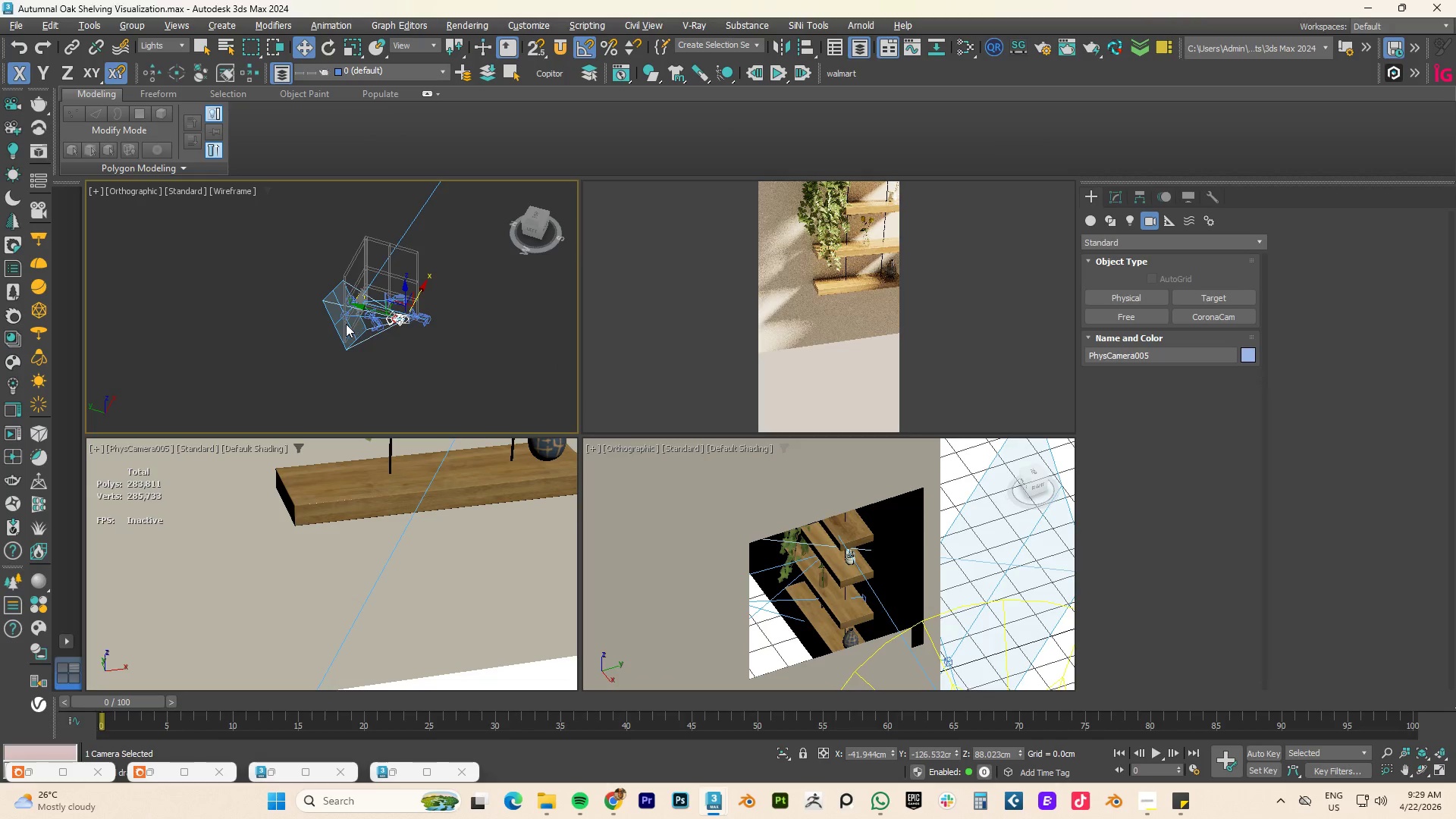 
hold_key(key=AltLeft, duration=0.64)
 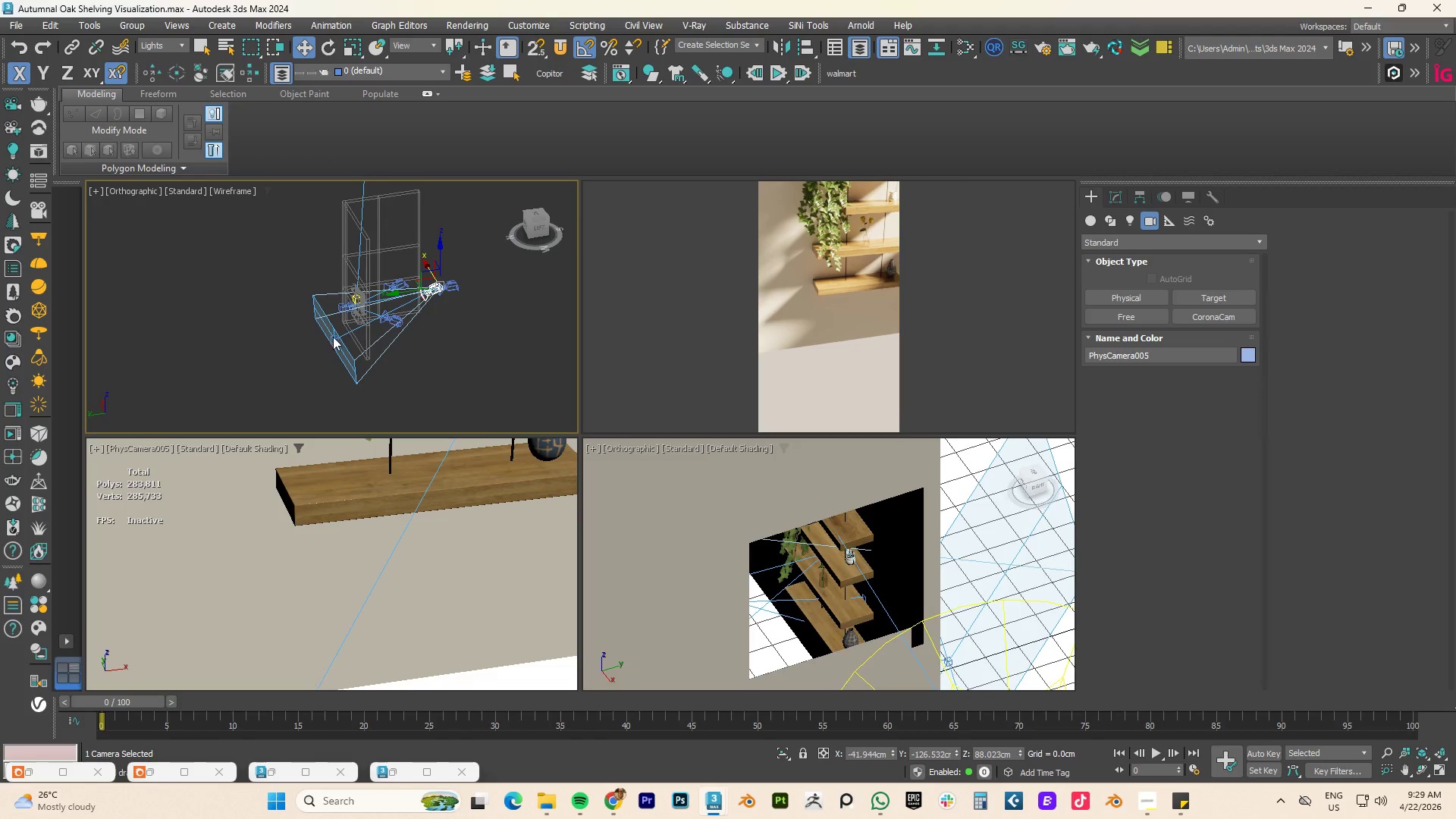 
scroll: coordinate [345, 325], scroll_direction: up, amount: 1.0
 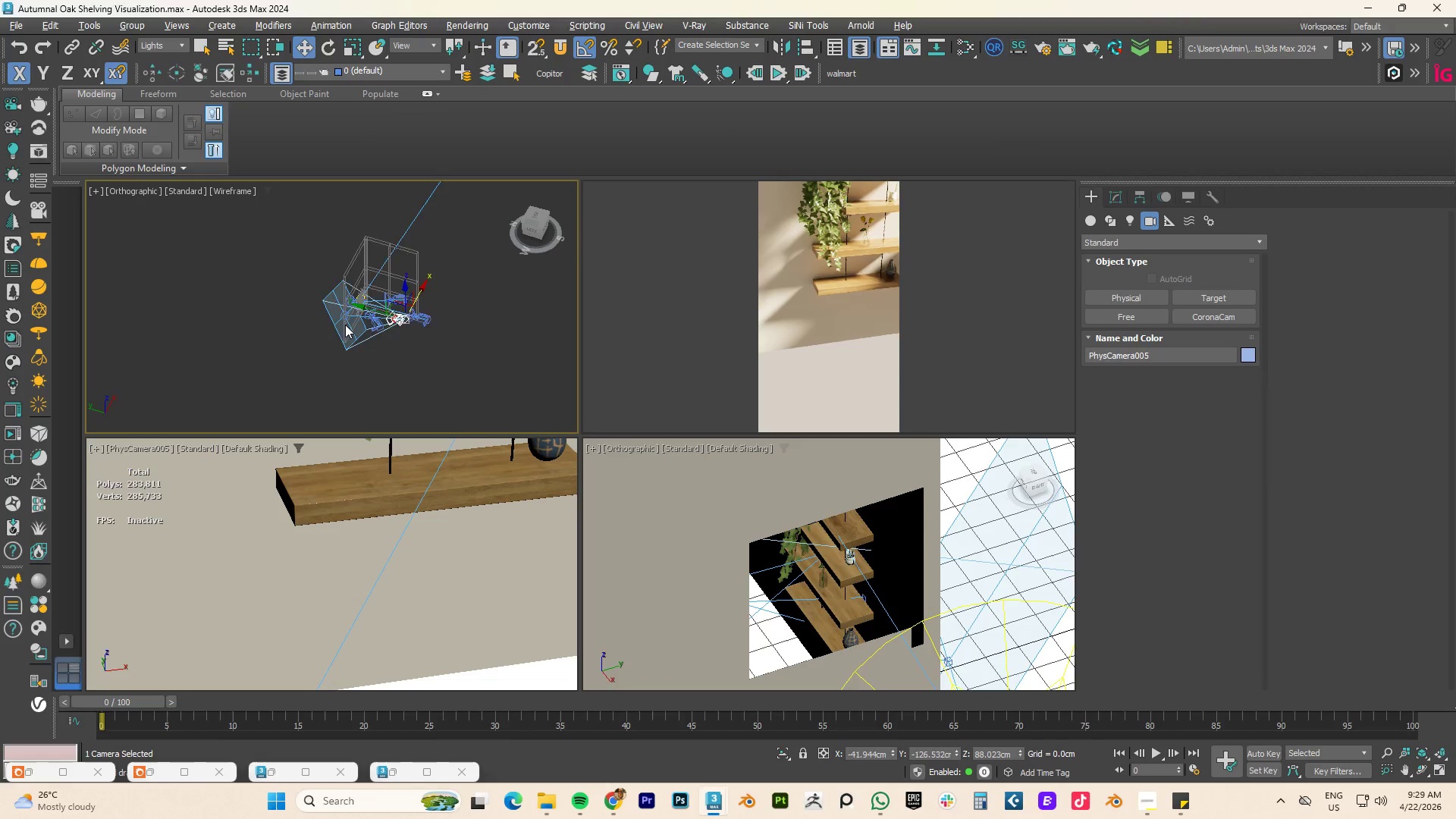 
left_click([334, 338])
 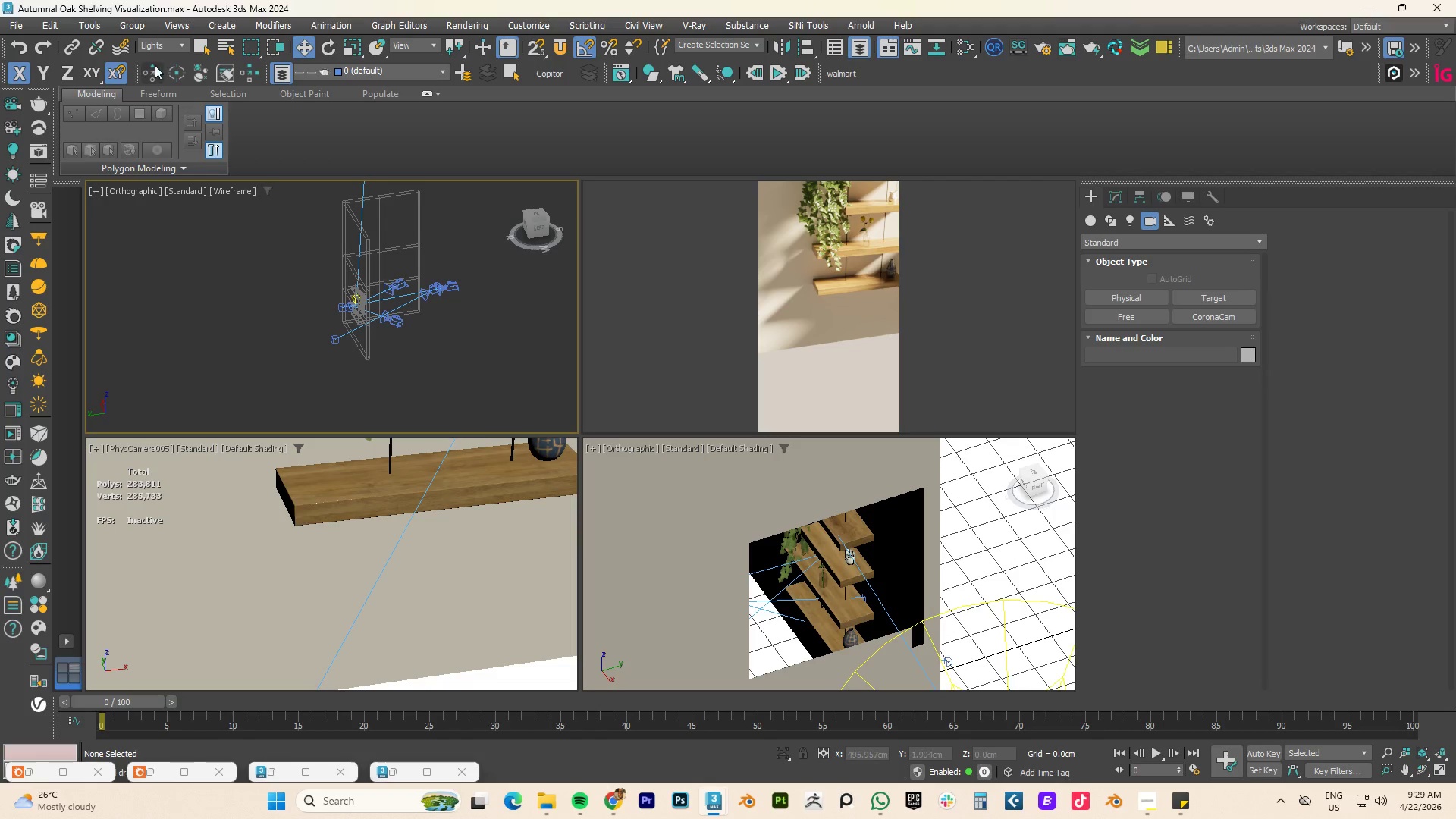 
left_click([157, 50])
 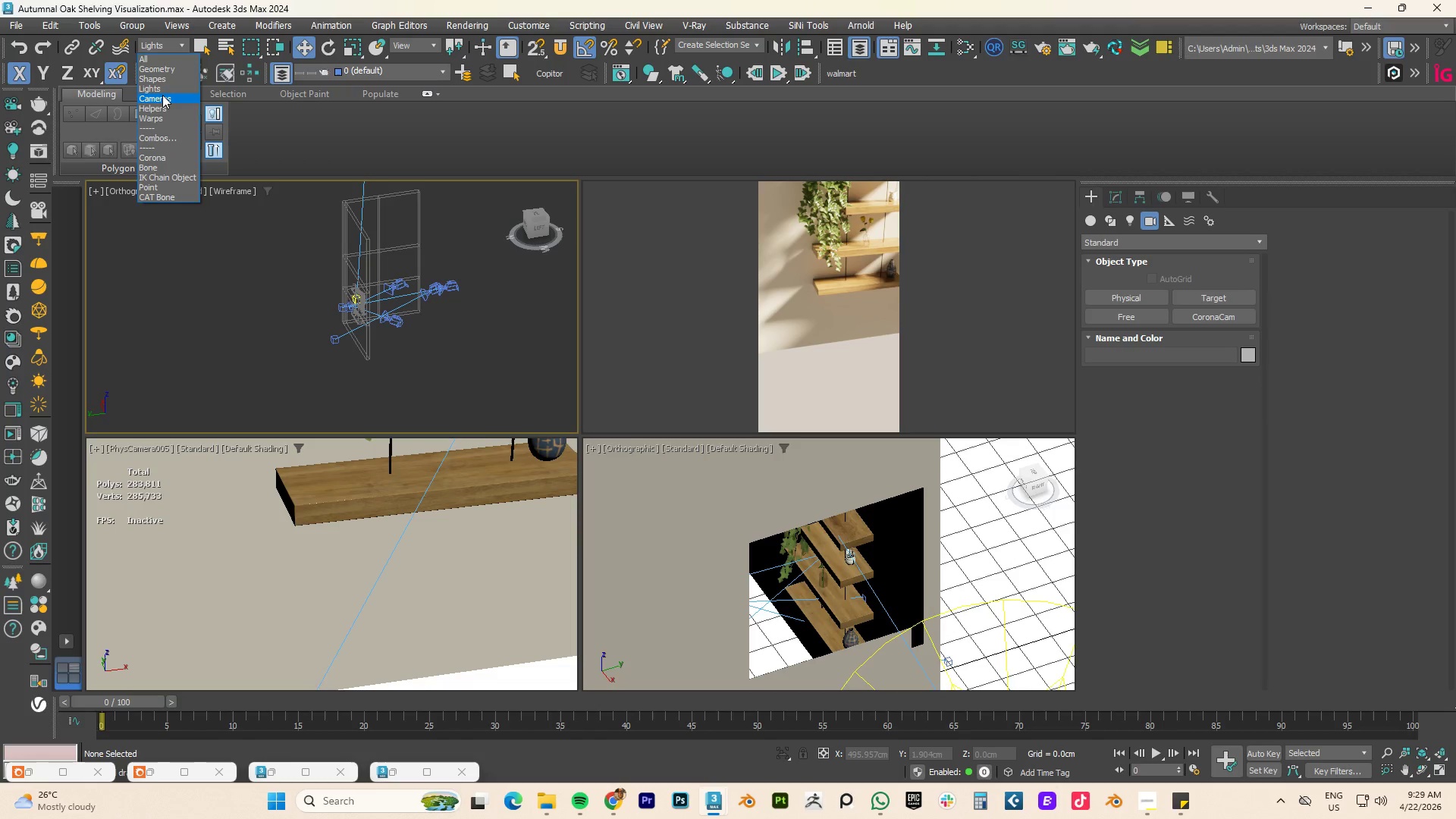 
left_click([160, 99])
 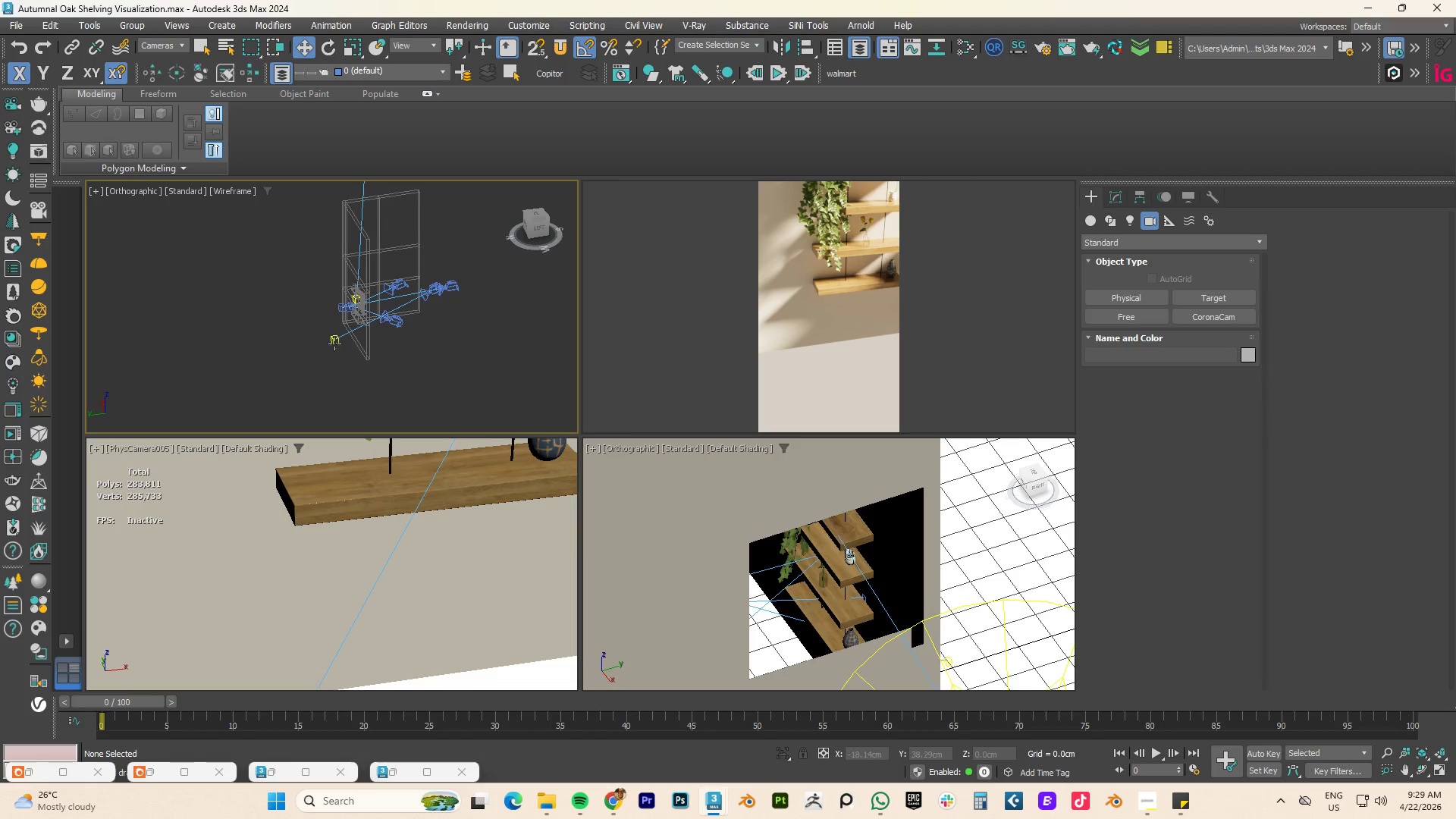 
left_click([336, 342])
 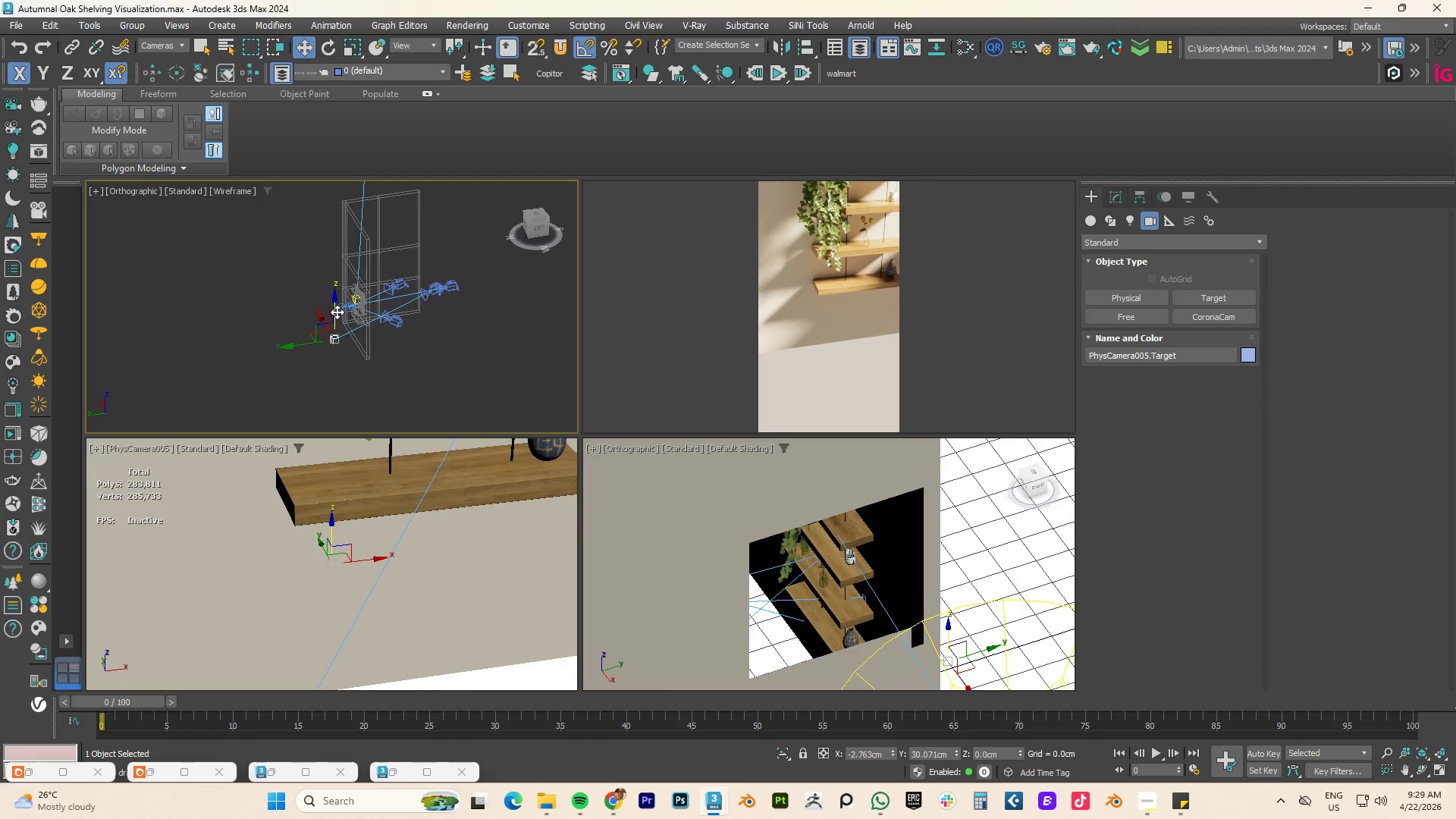 
left_click_drag(start_coordinate=[336, 308], to_coordinate=[336, 279])
 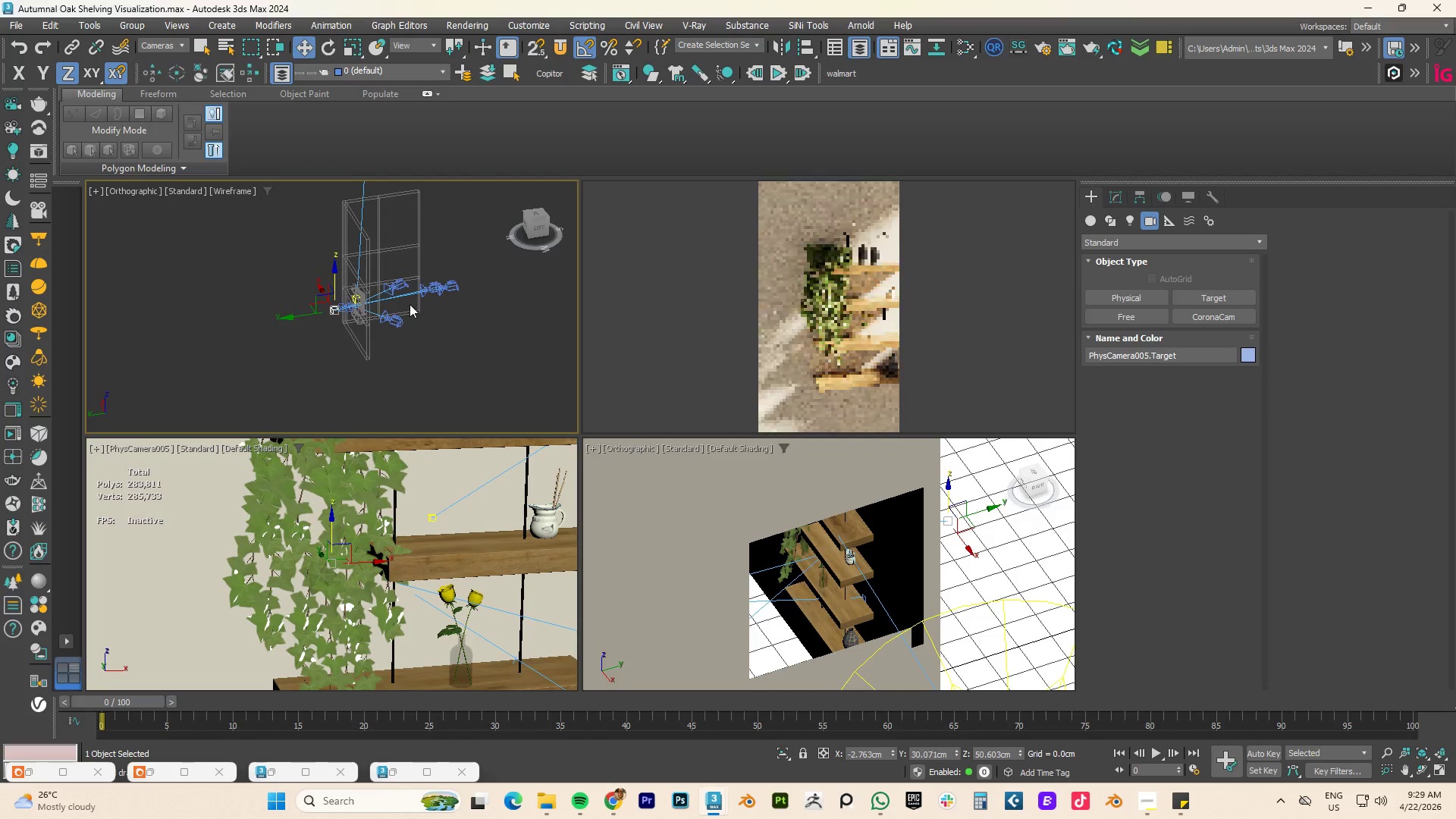 
hold_key(key=AltLeft, duration=1.12)
 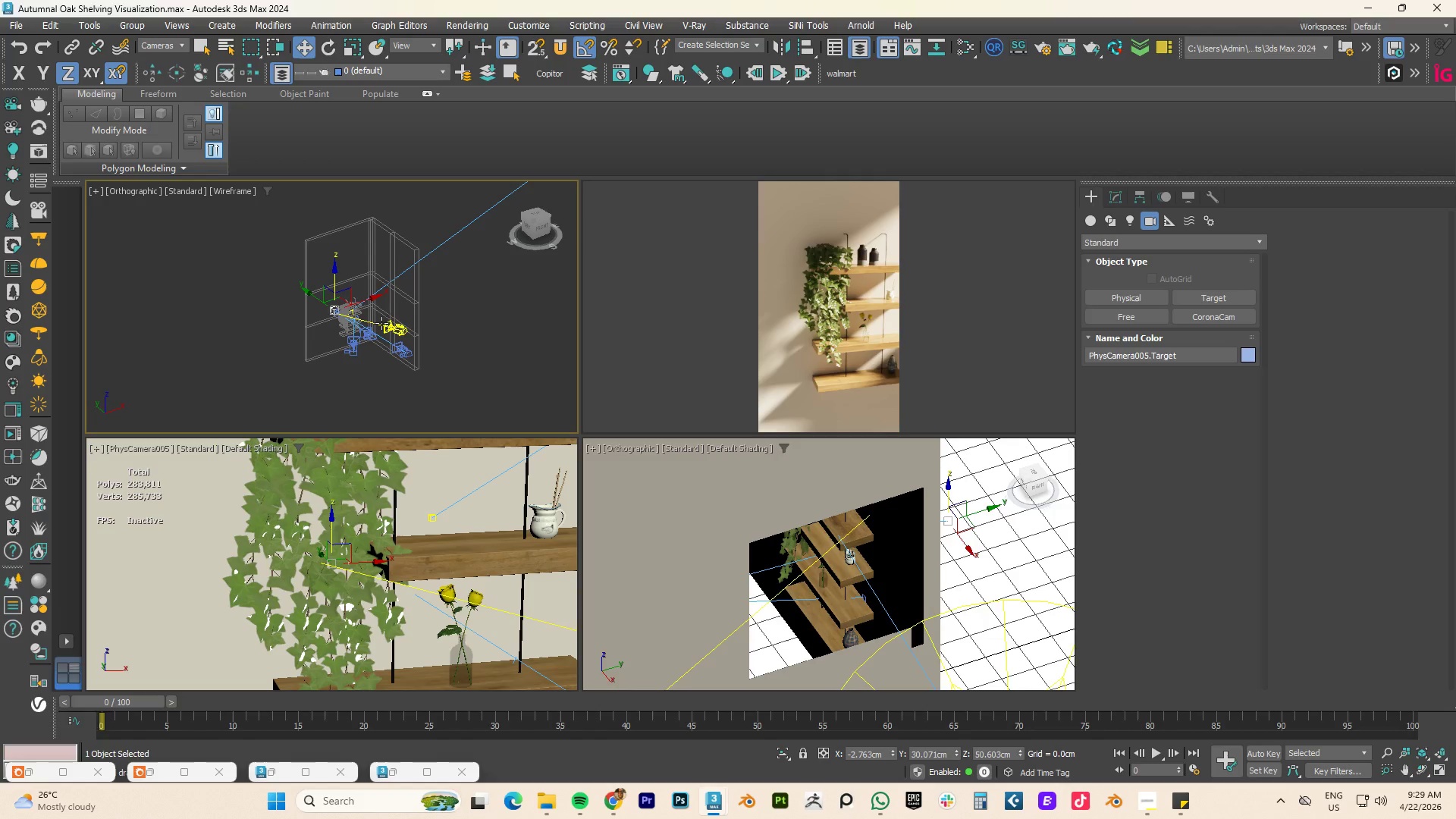 
hold_key(key=AltLeft, duration=0.7)
 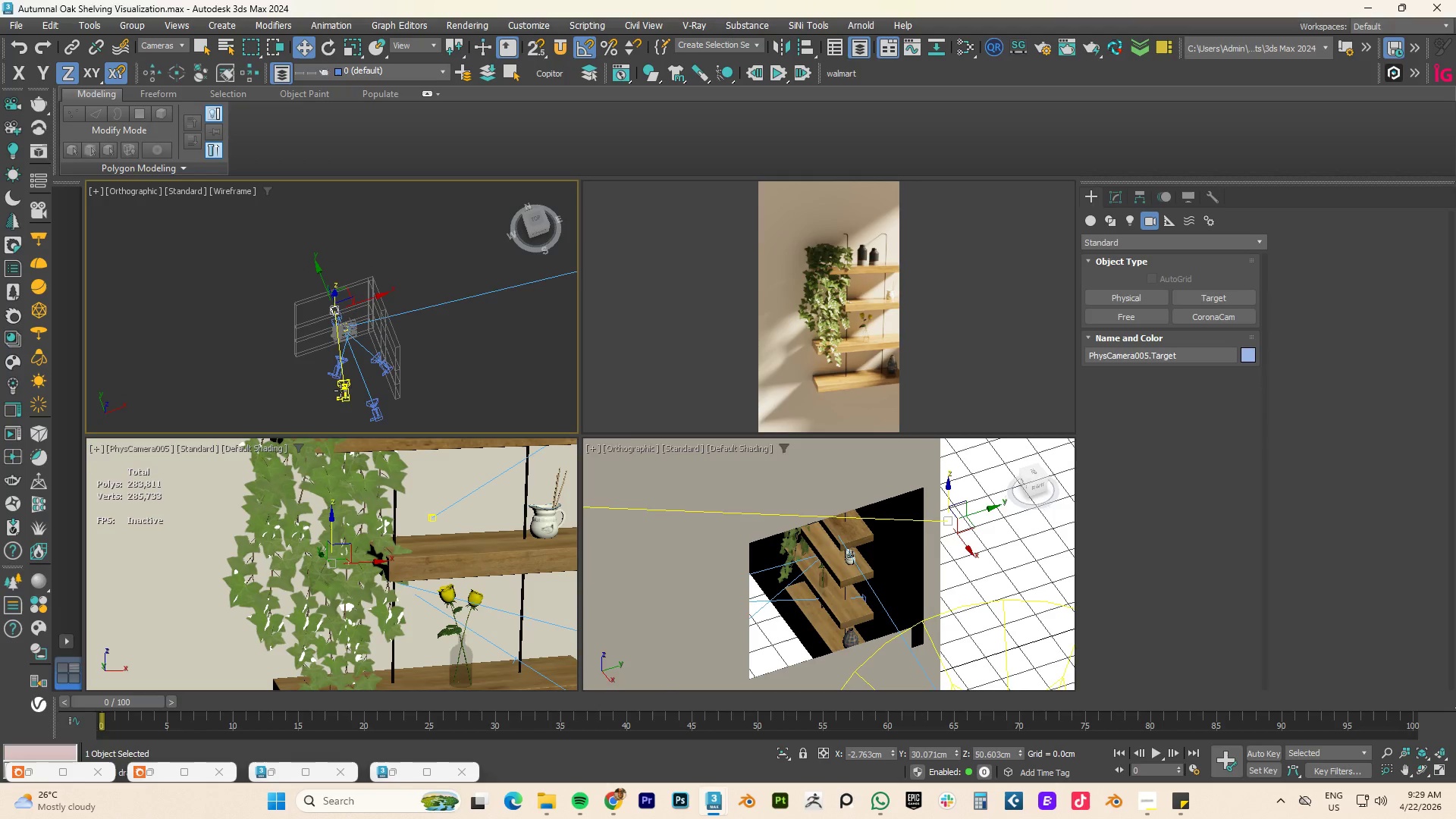 
left_click([342, 391])
 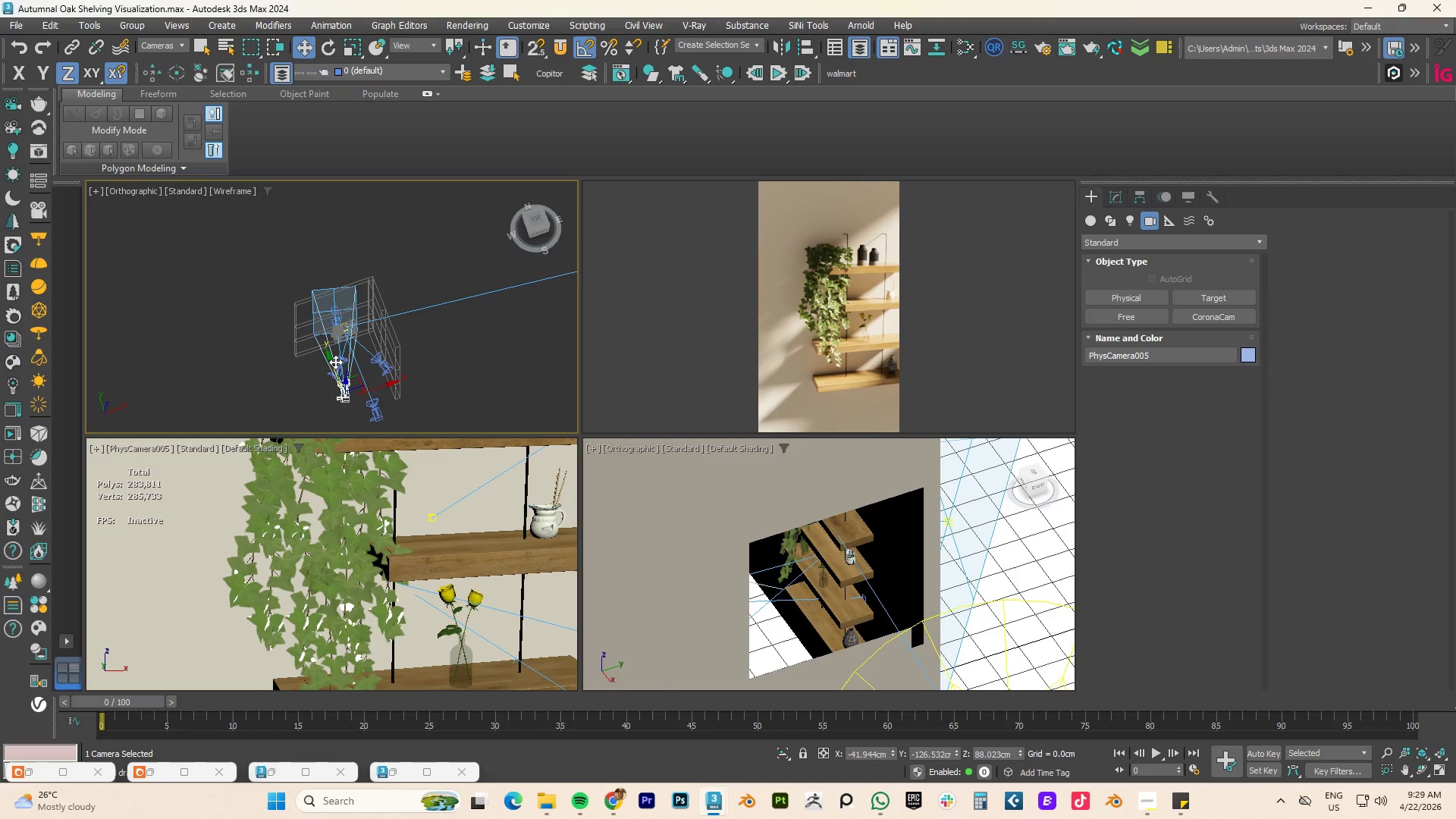 
left_click_drag(start_coordinate=[330, 359], to_coordinate=[331, 378])
 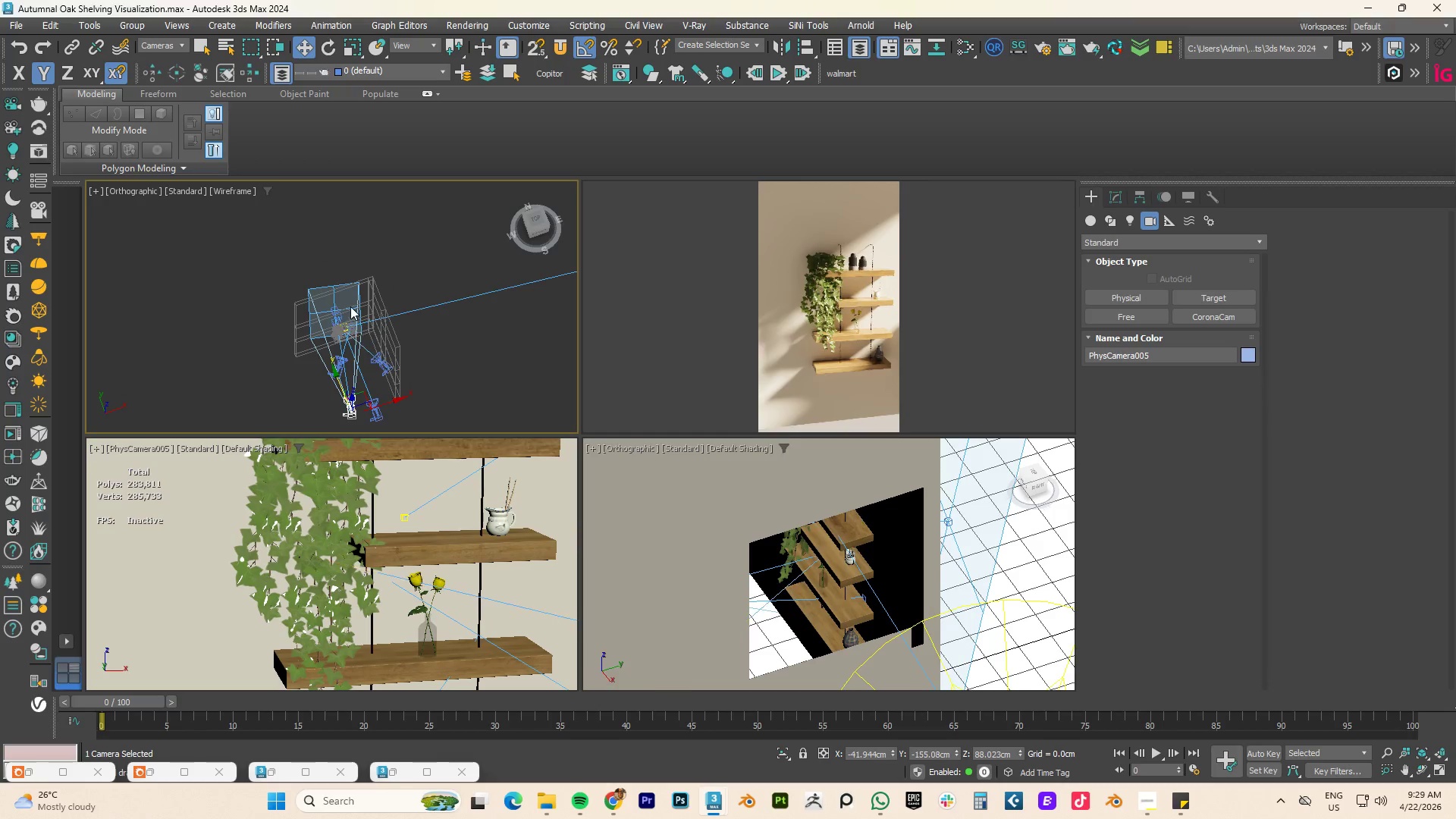 
hold_key(key=AltLeft, duration=0.97)
 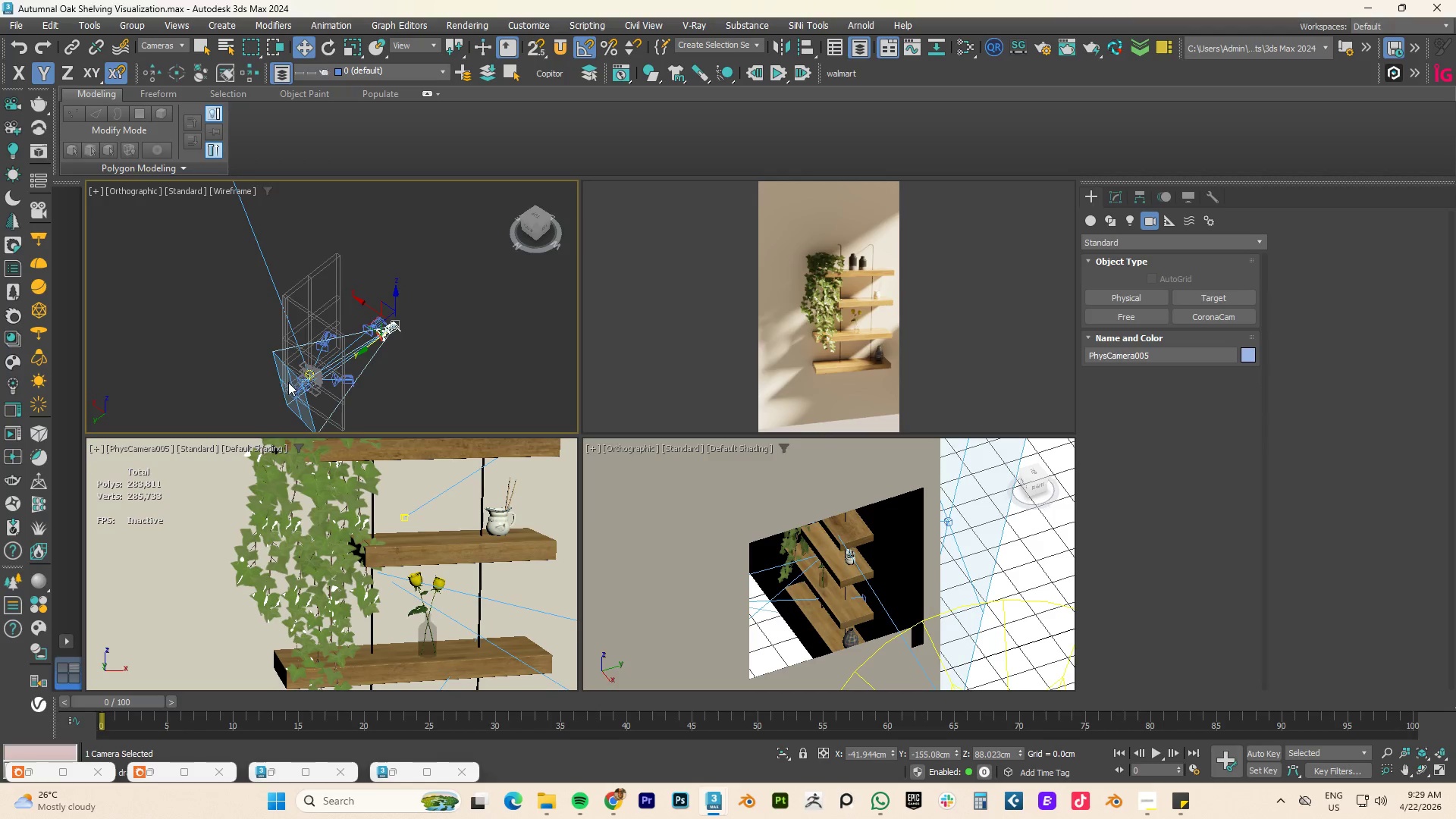 
scroll: coordinate [303, 391], scroll_direction: up, amount: 4.0
 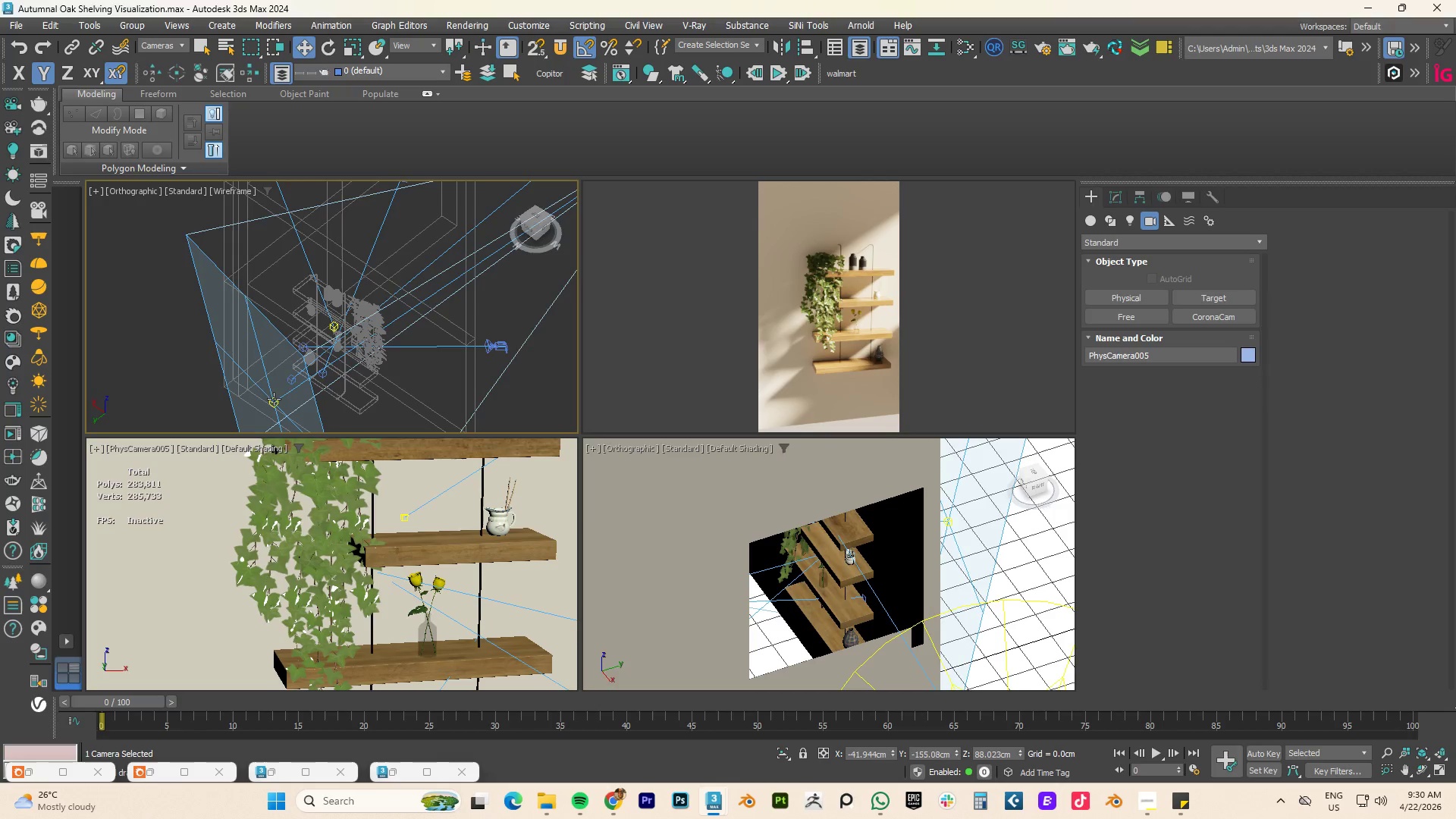 
left_click([275, 399])
 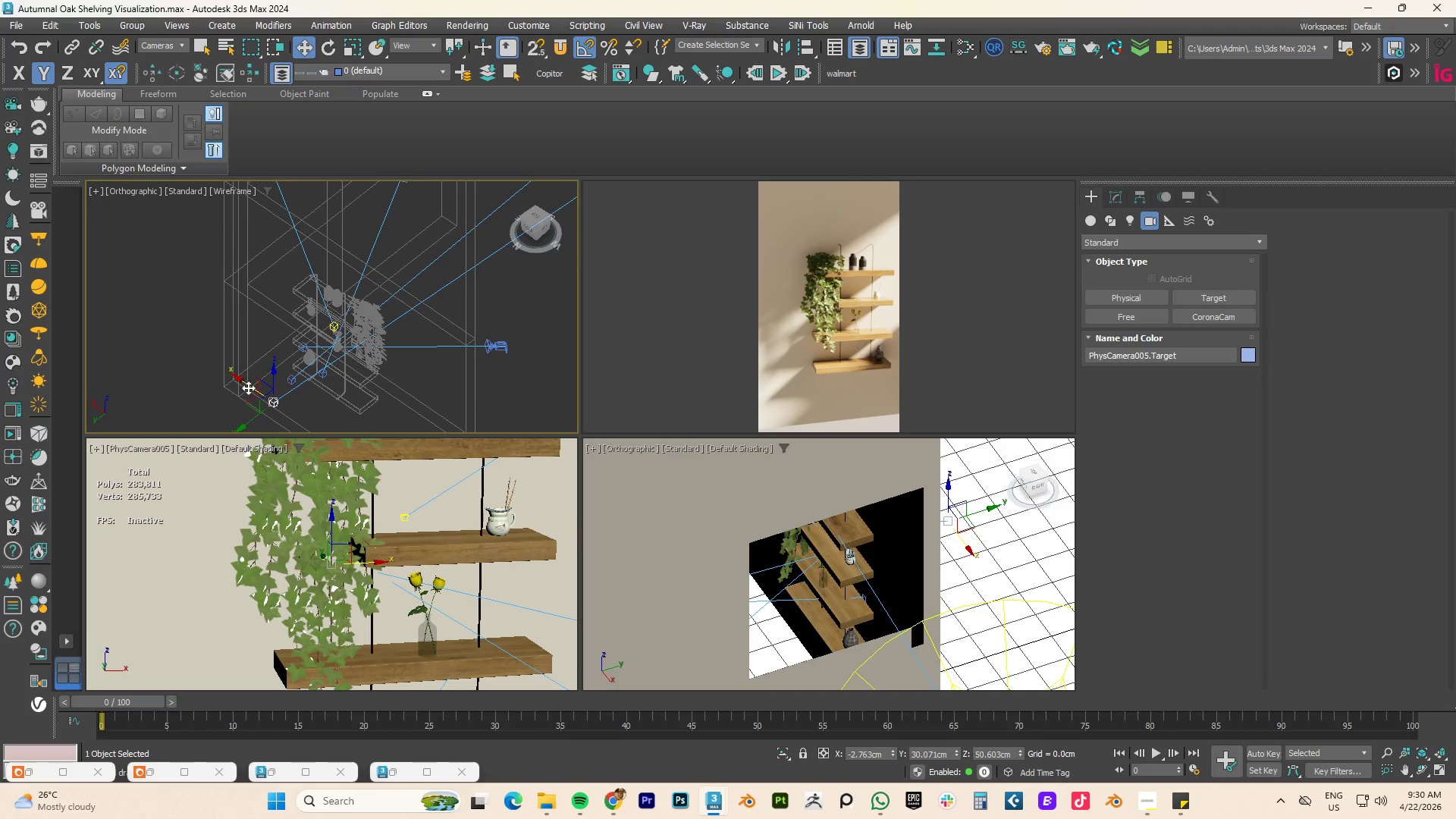 
left_click_drag(start_coordinate=[248, 386], to_coordinate=[232, 362])
 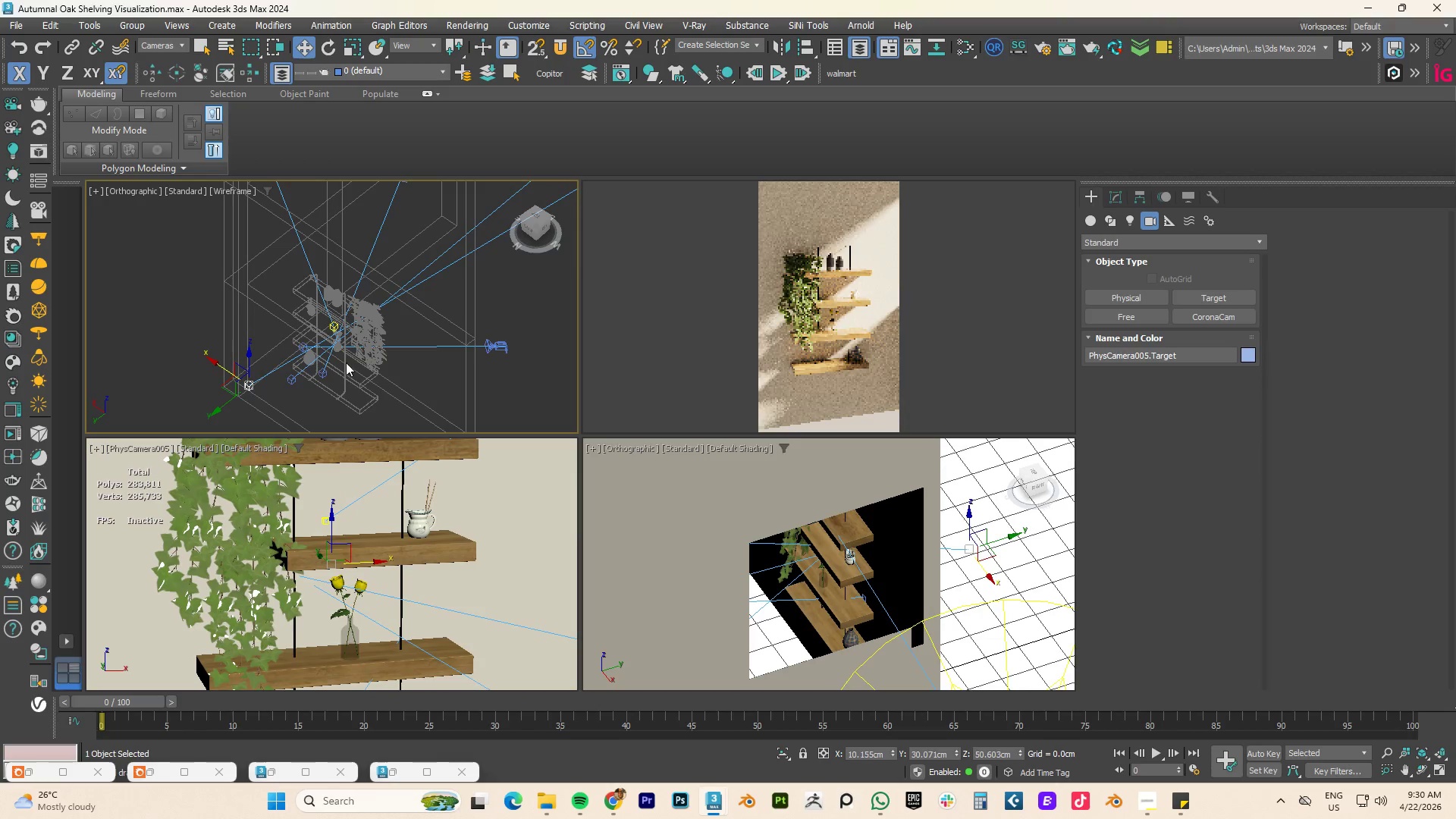 
hold_key(key=AltLeft, duration=0.64)
 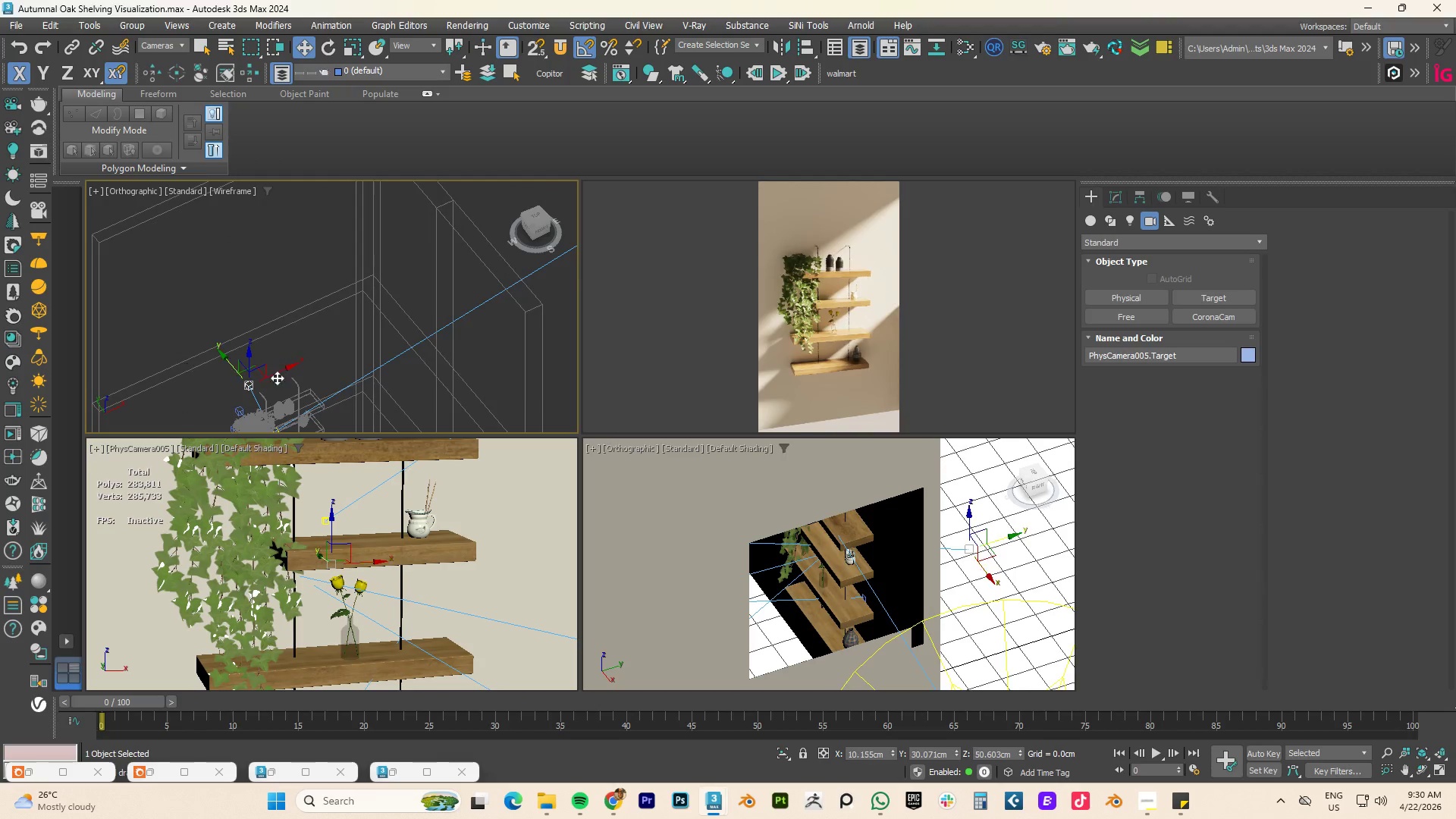 
key(T)
 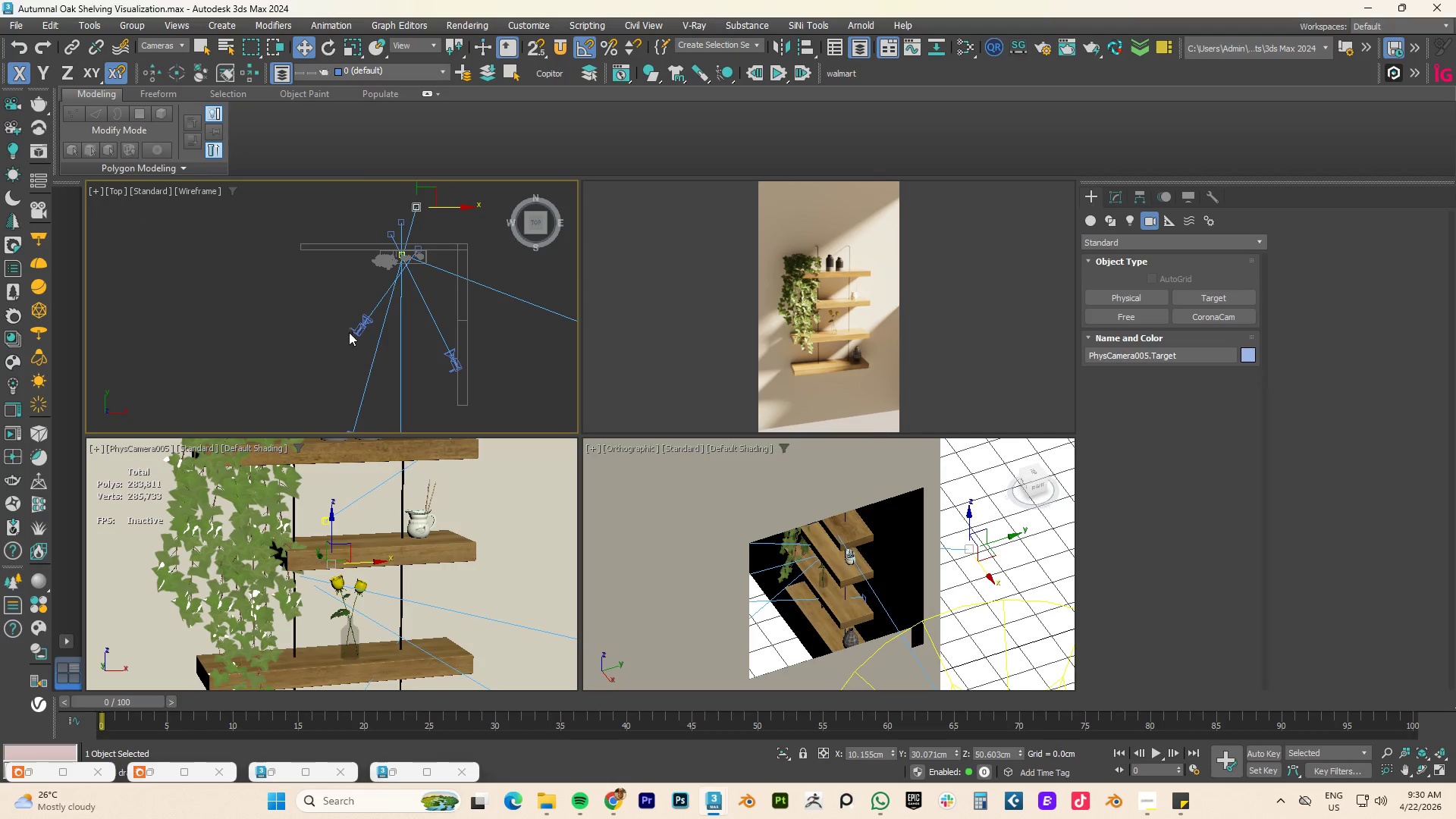 
scroll: coordinate [344, 324], scroll_direction: down, amount: 5.0
 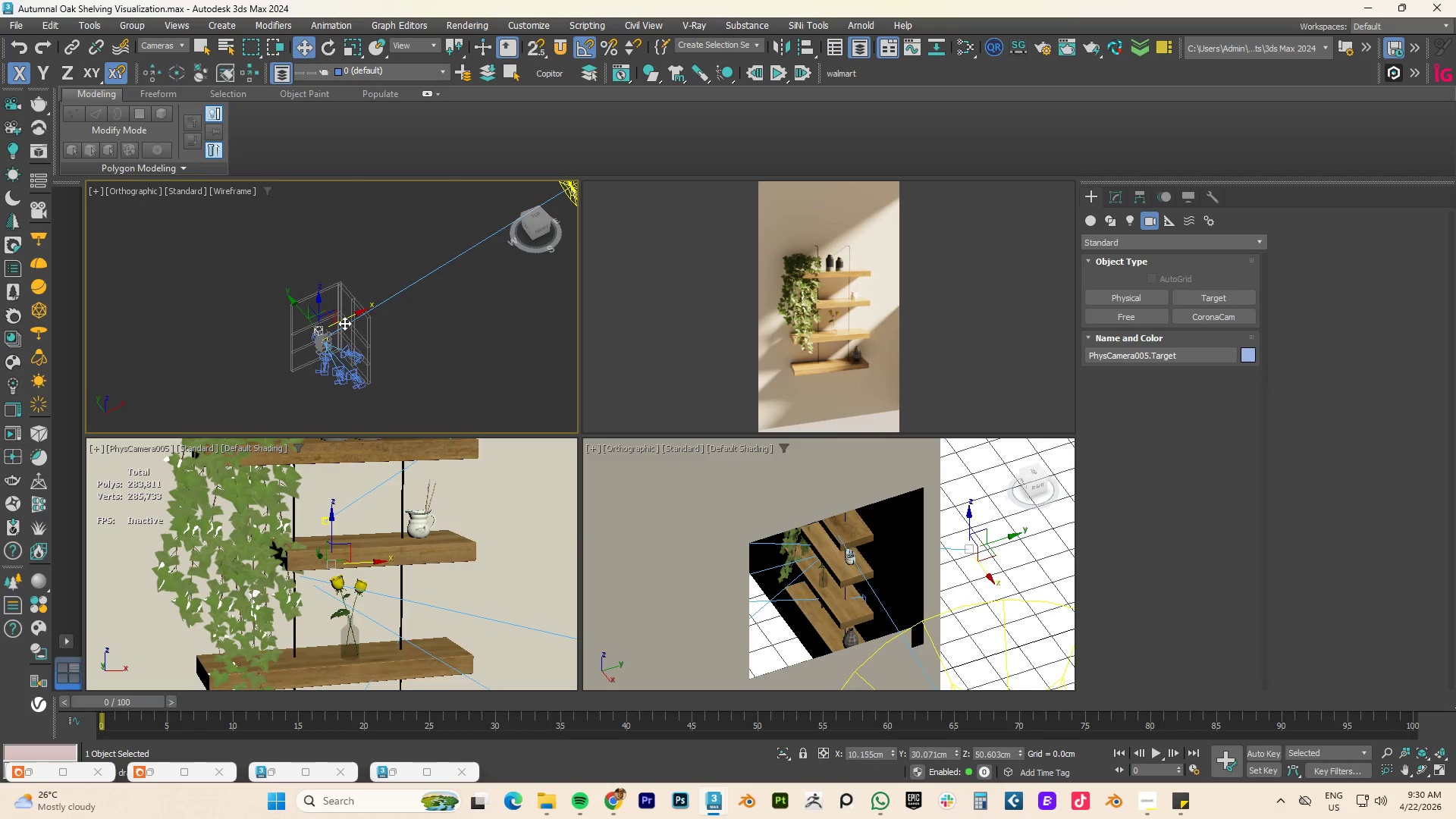 
key(Z)
 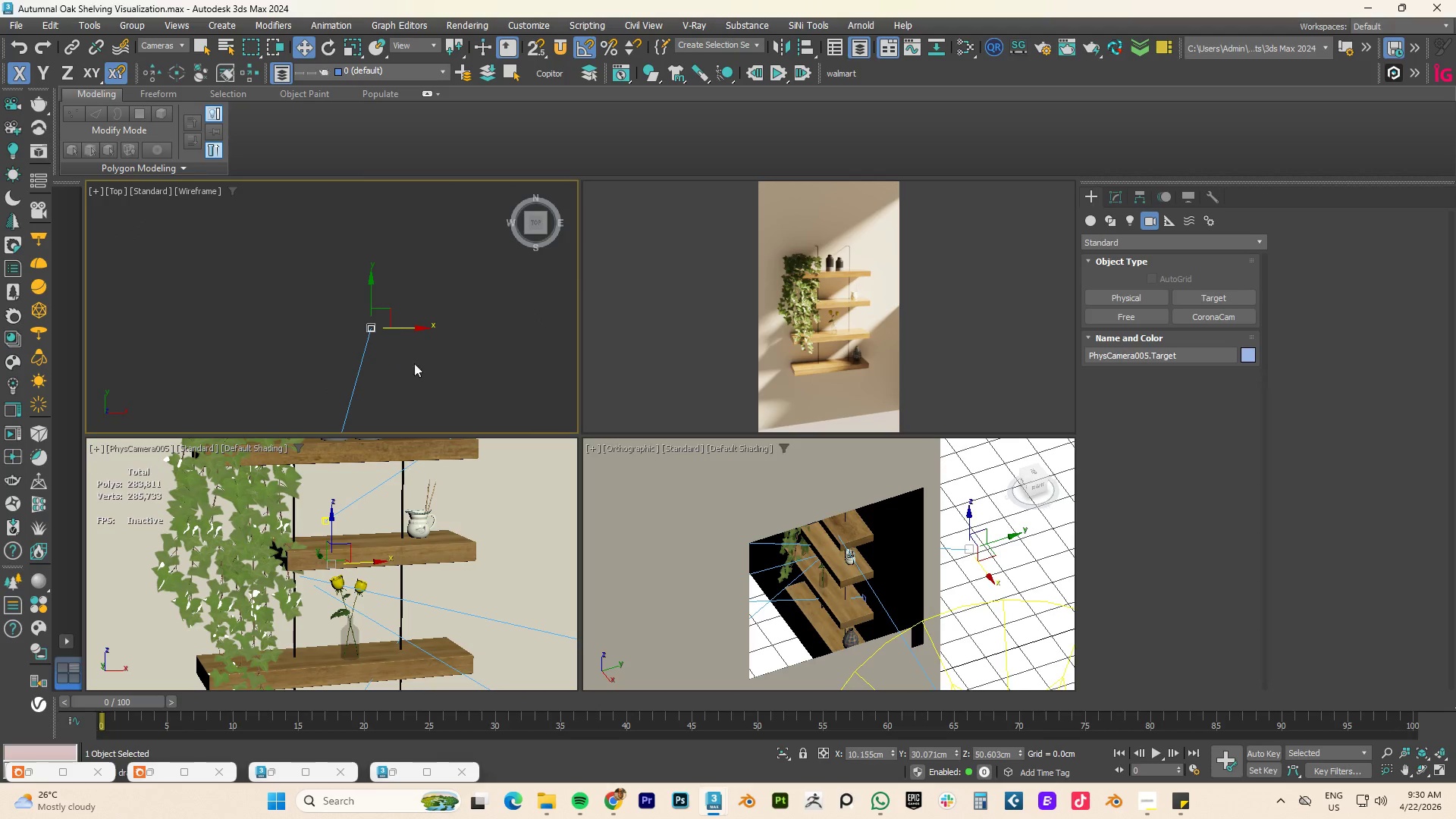 
scroll: coordinate [441, 361], scroll_direction: down, amount: 12.0
 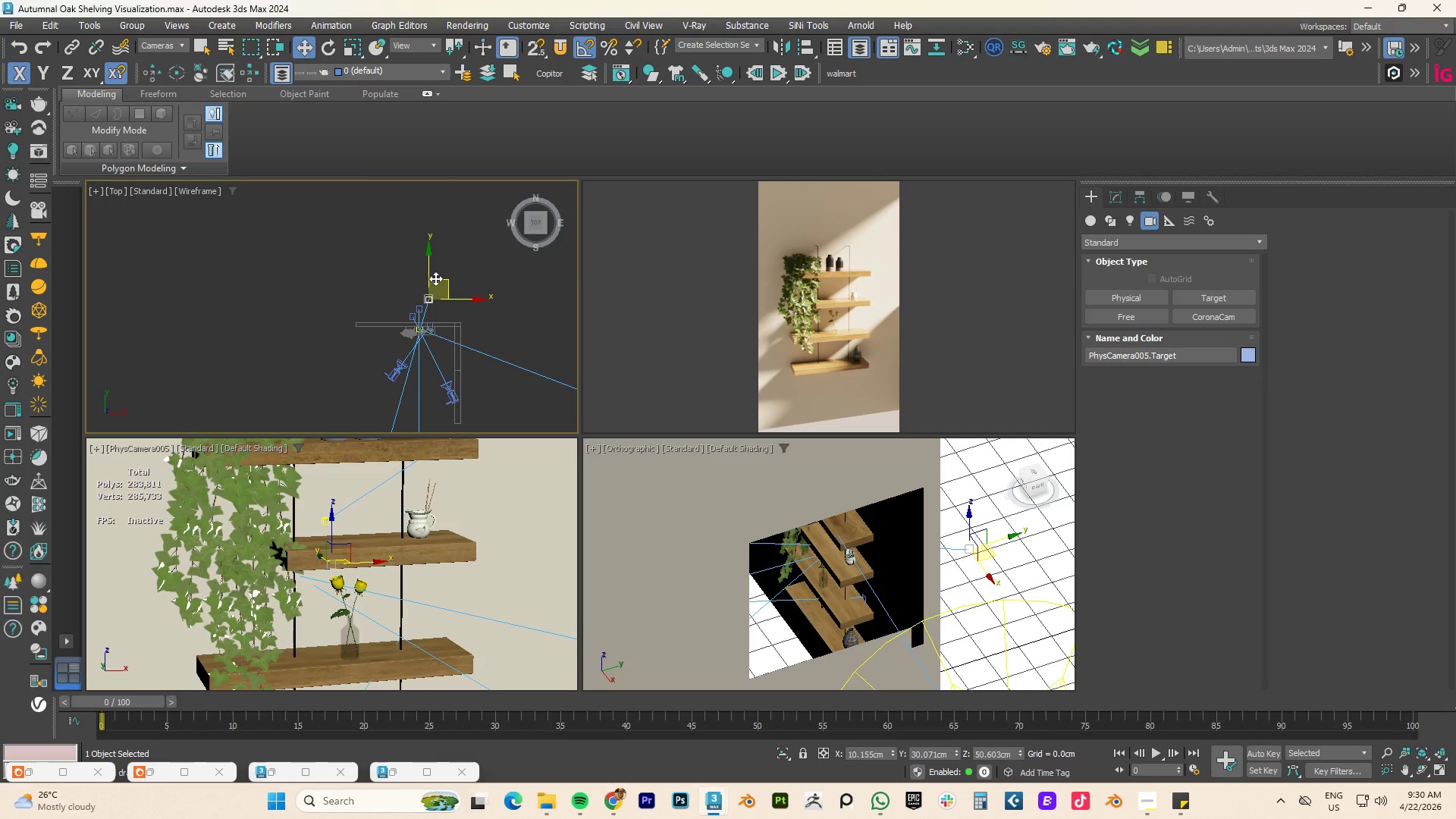 
left_click_drag(start_coordinate=[443, 281], to_coordinate=[437, 295])
 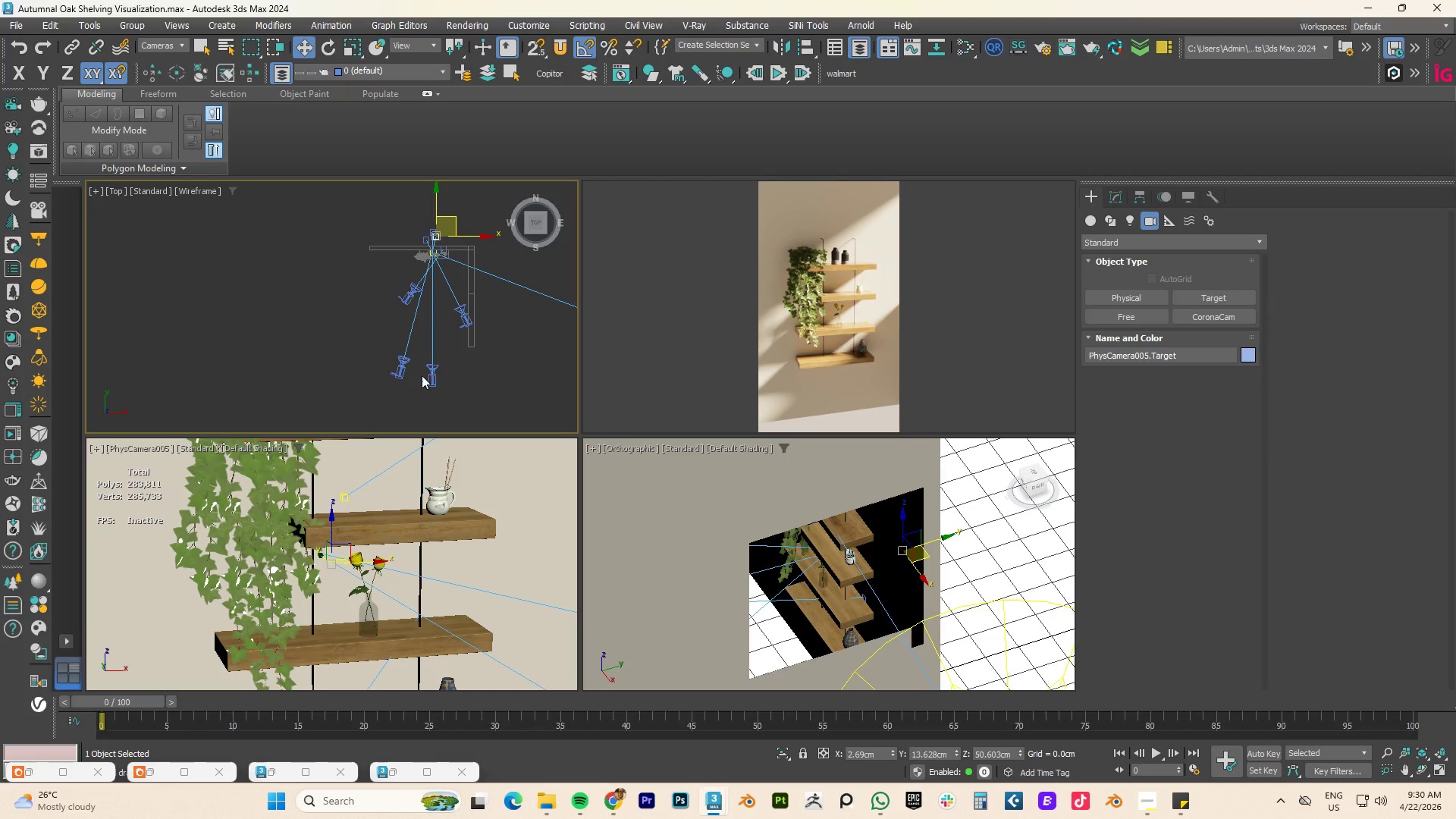 
left_click([400, 369])
 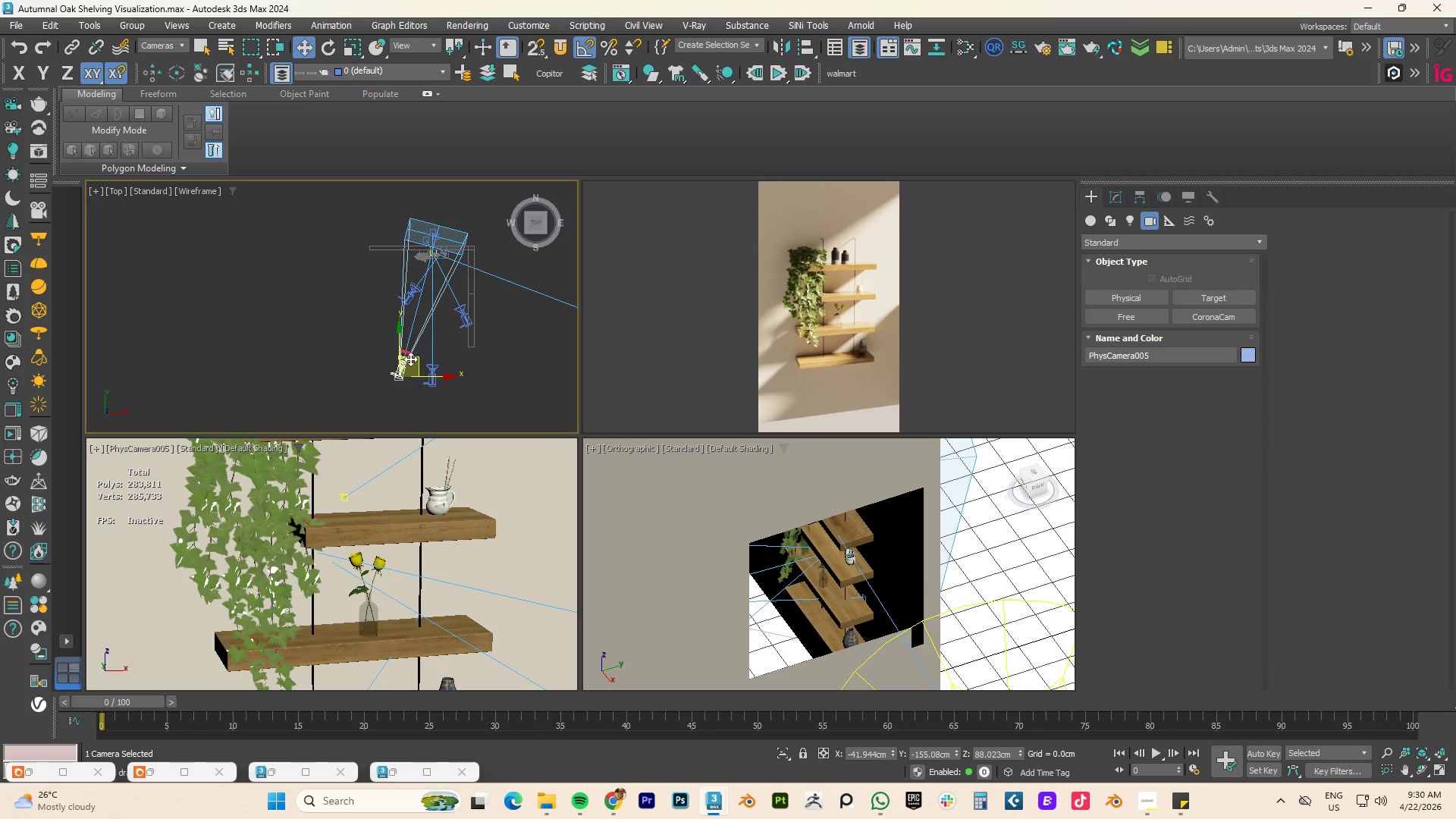 
left_click_drag(start_coordinate=[413, 359], to_coordinate=[425, 326])
 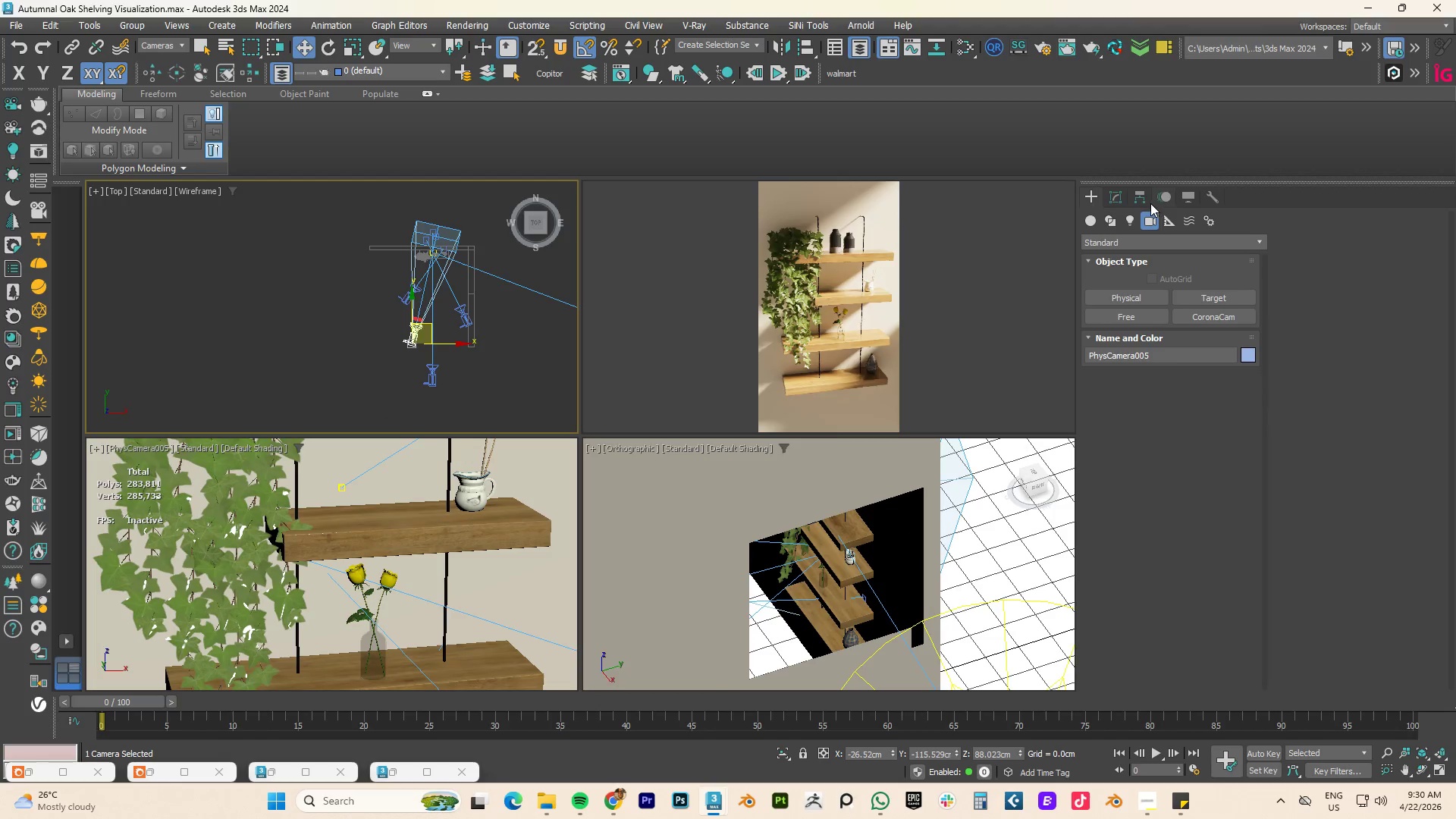 
left_click([1130, 196])
 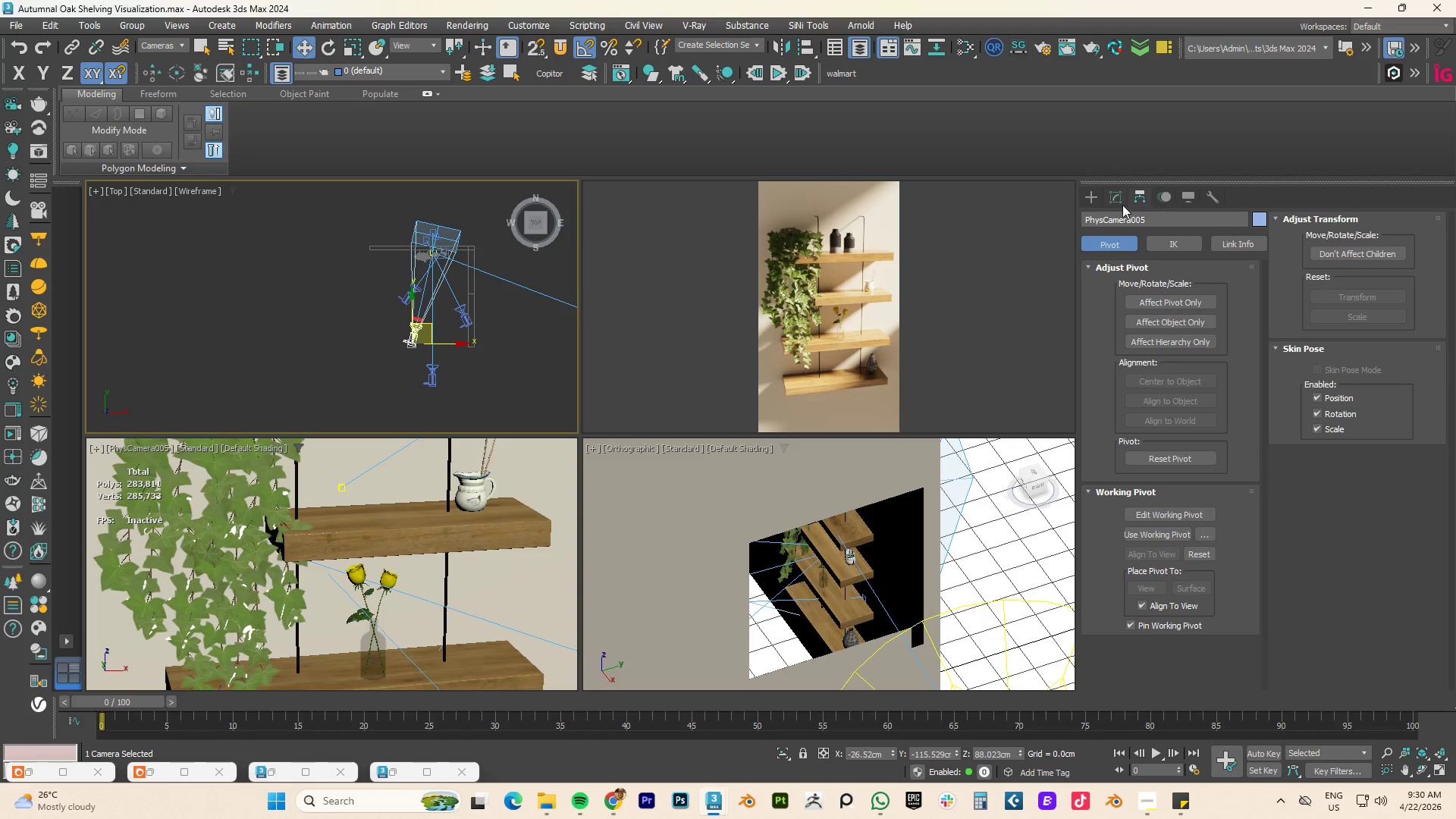 
left_click([1119, 199])
 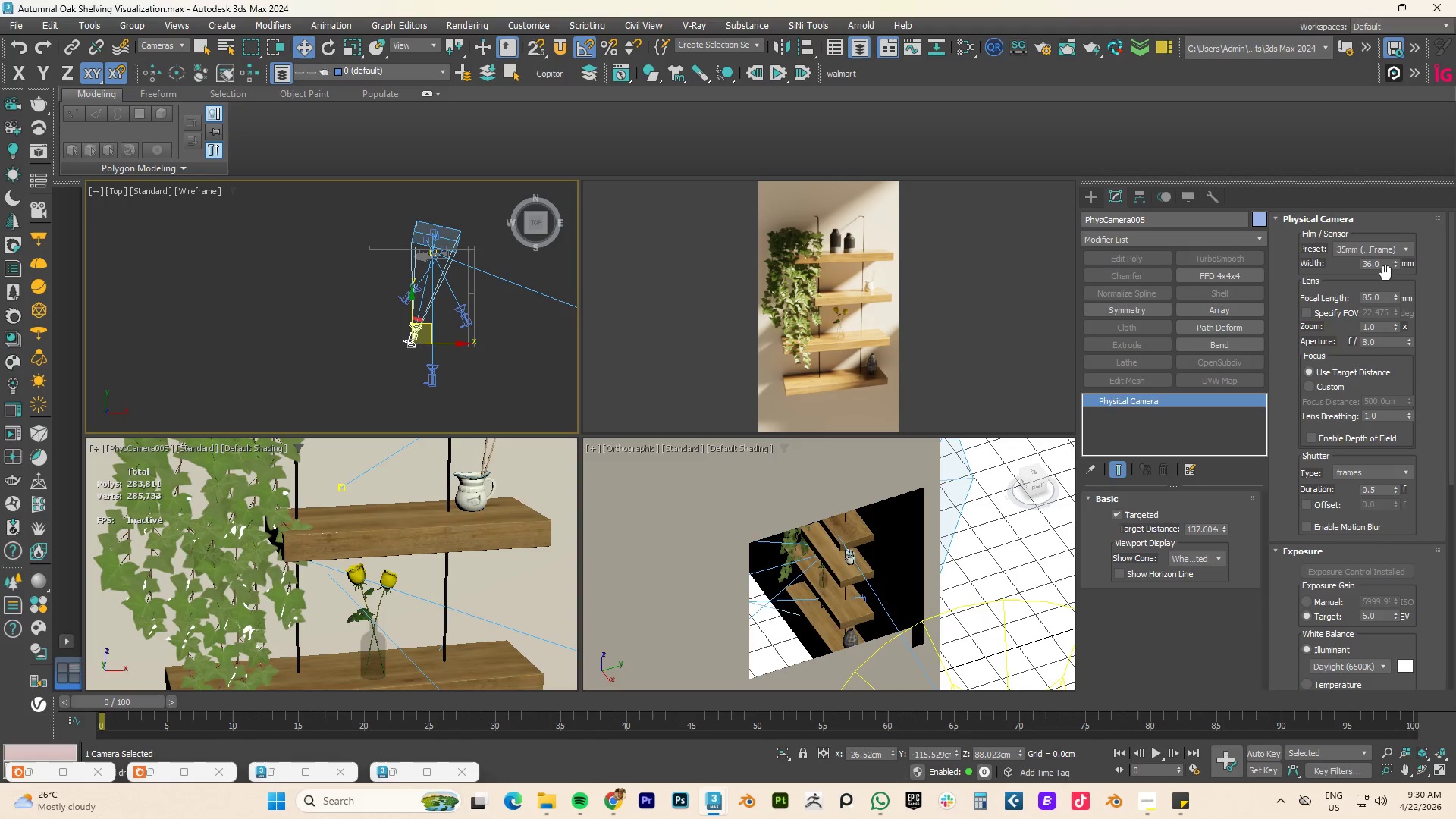 
mouse_move([1380, 278])
 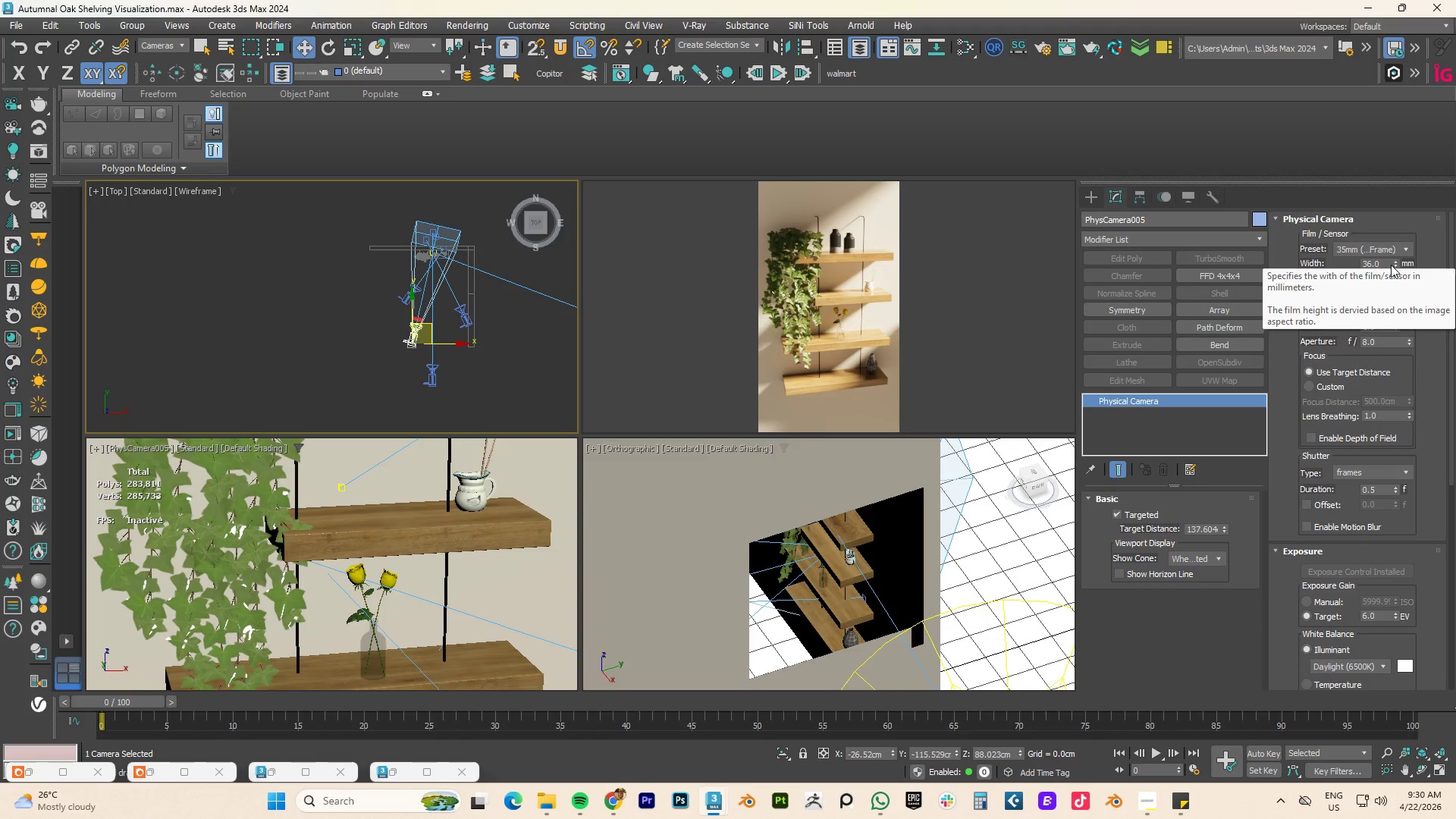 
double_click([1387, 263])
 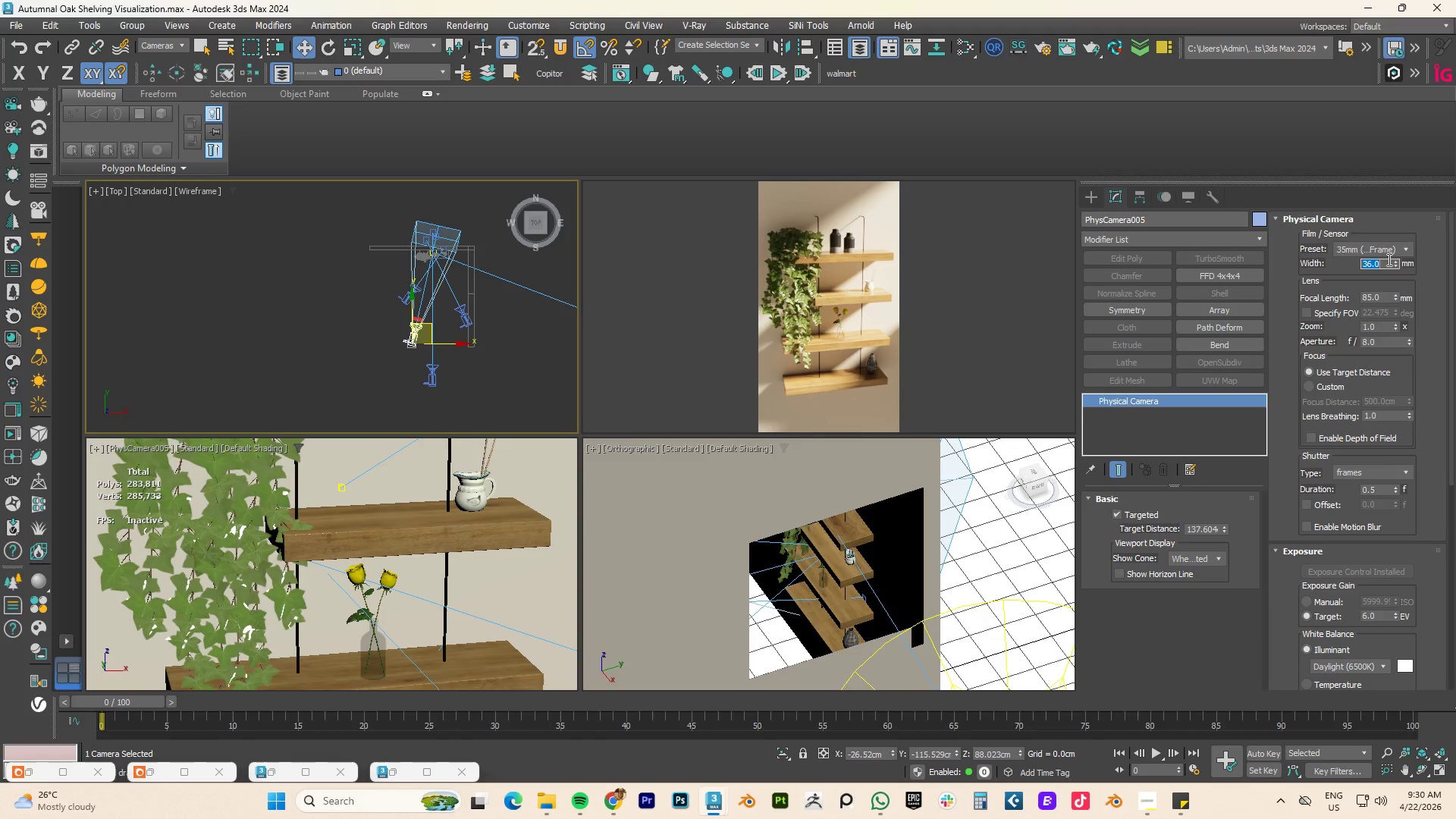 
key(Numpad2)
 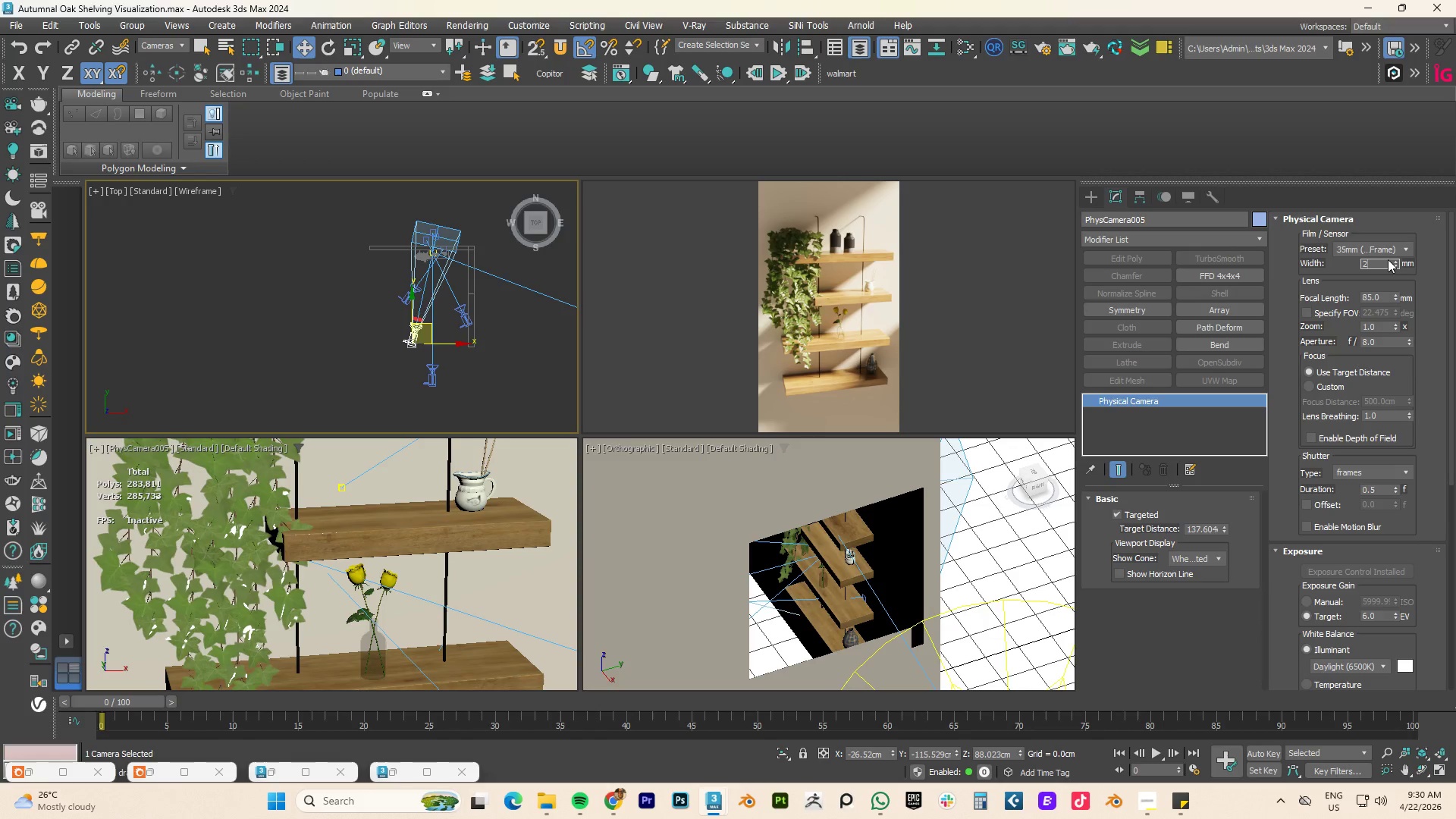 
key(Numpad4)
 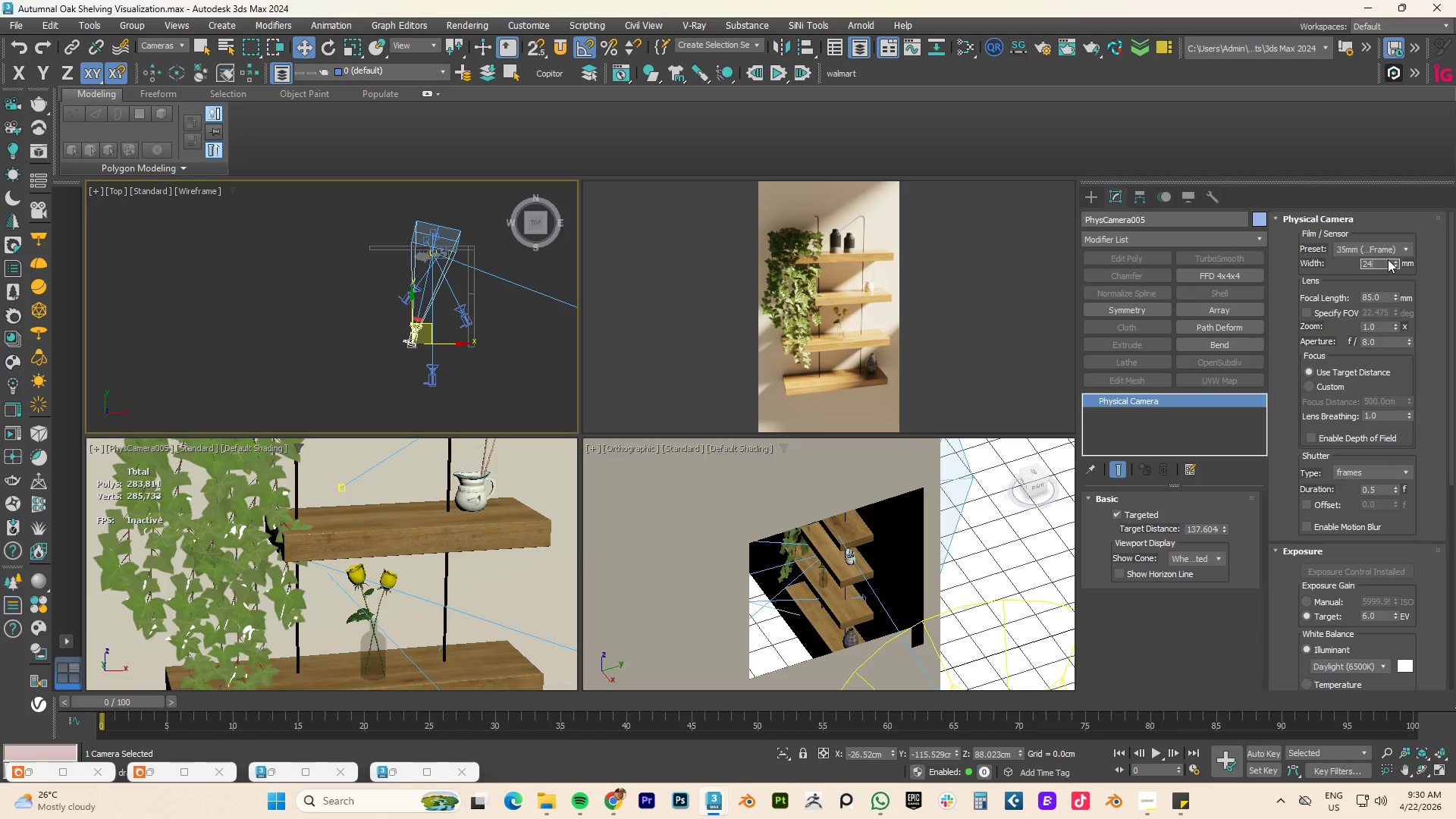 
key(NumpadEnter)
 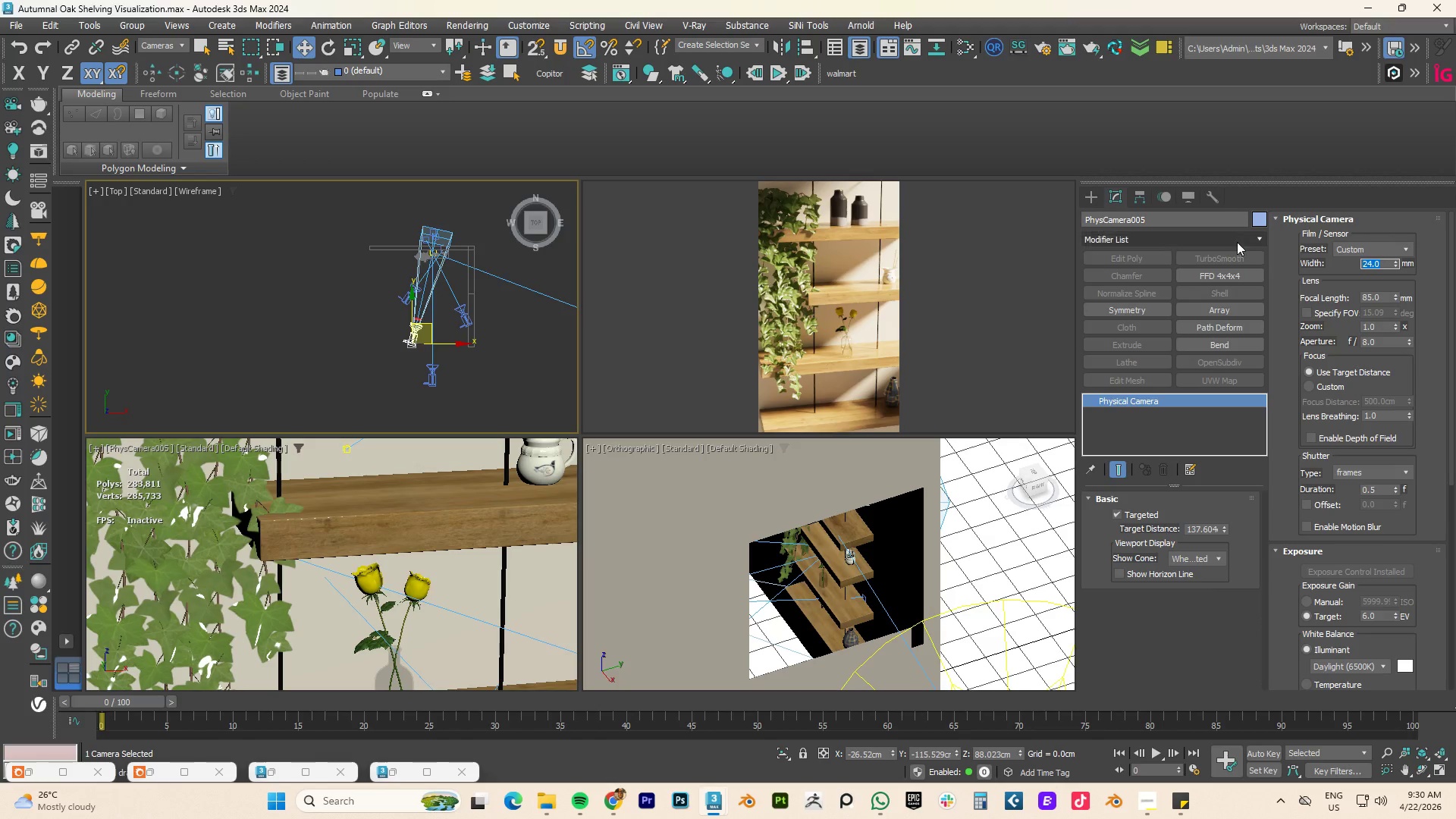 
left_click([1345, 253])
 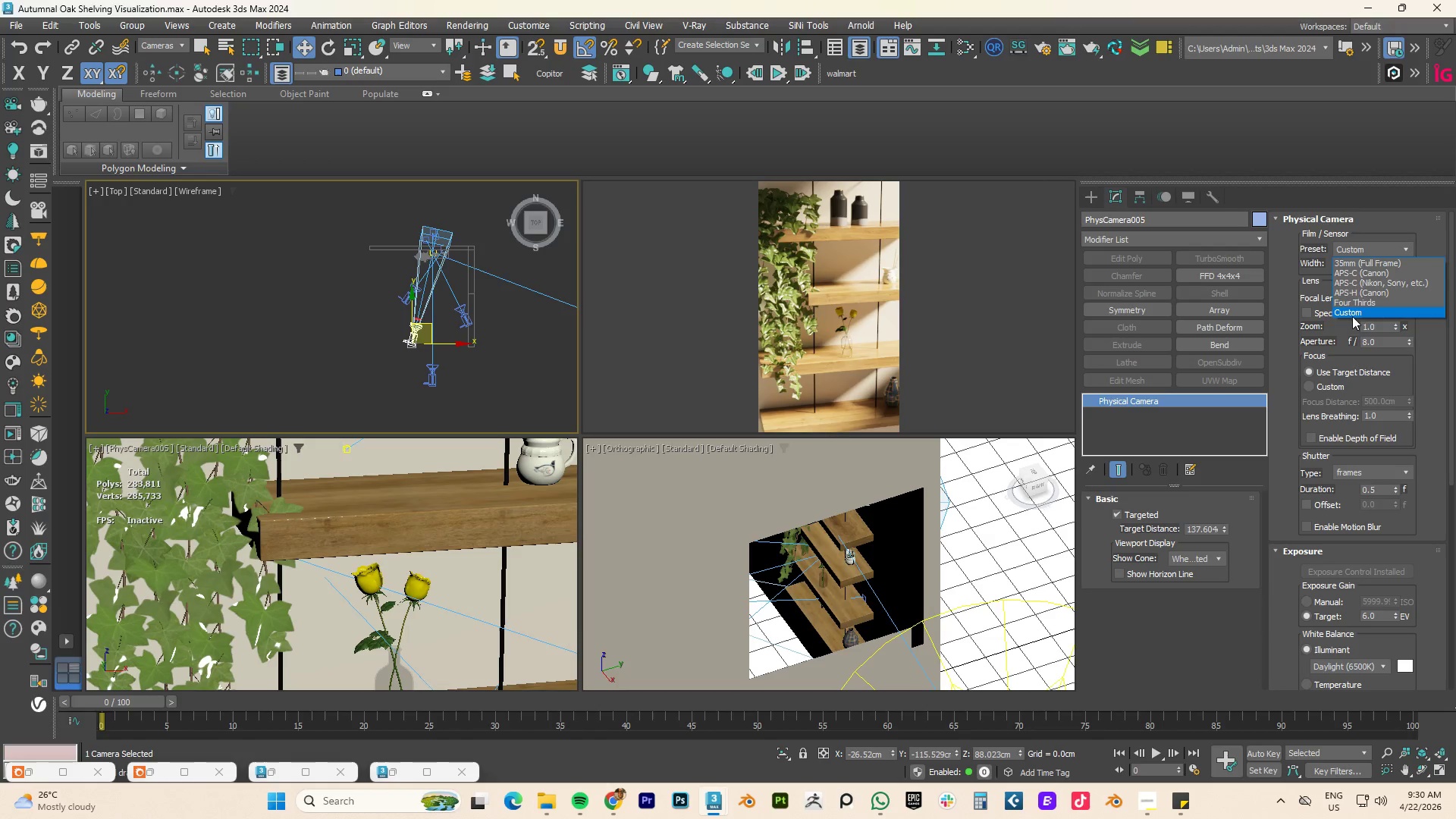 
mouse_move([1375, 281])
 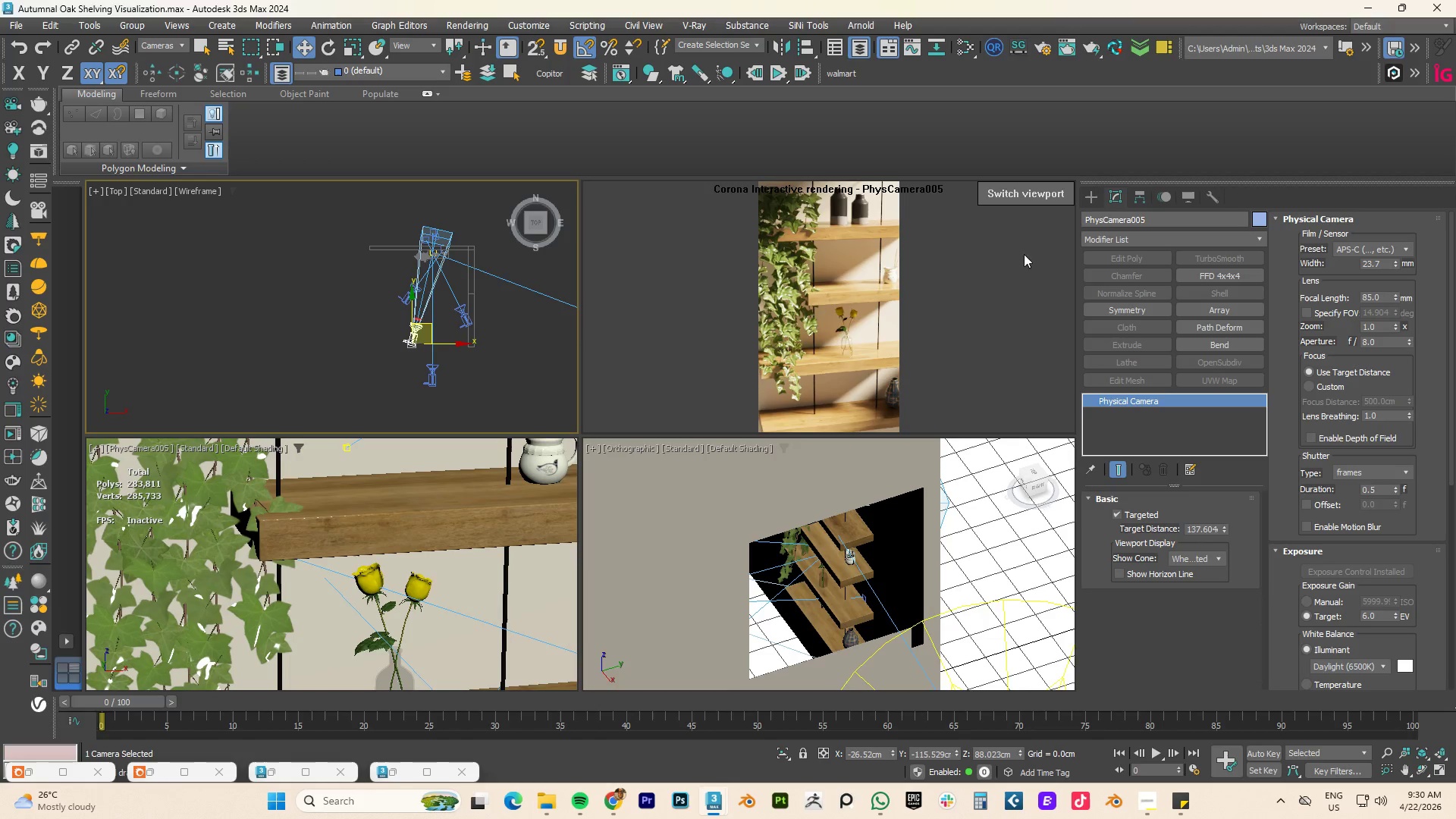 
scroll: coordinate [414, 337], scroll_direction: none, amount: 0.0
 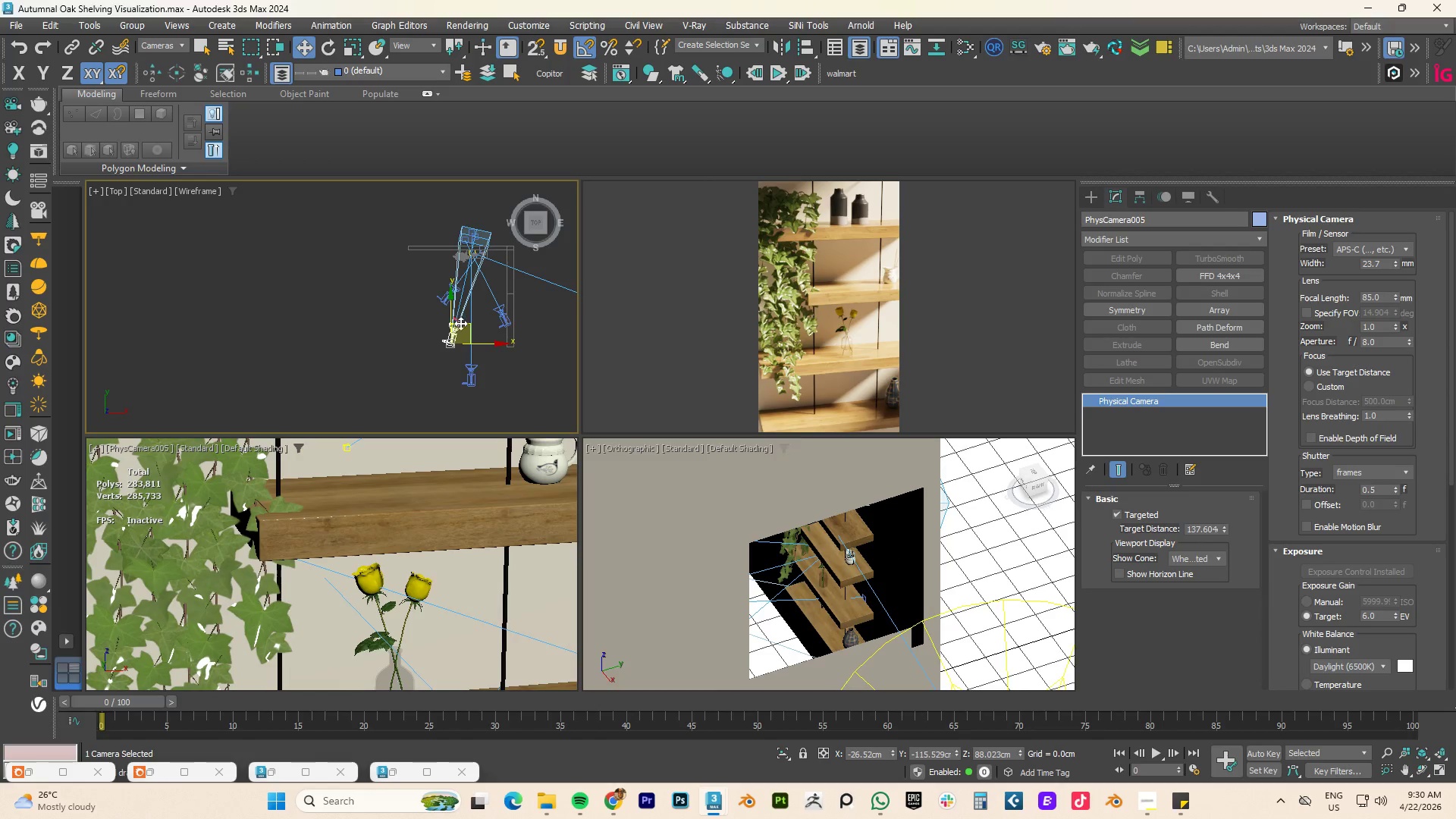 
left_click_drag(start_coordinate=[464, 326], to_coordinate=[444, 371])
 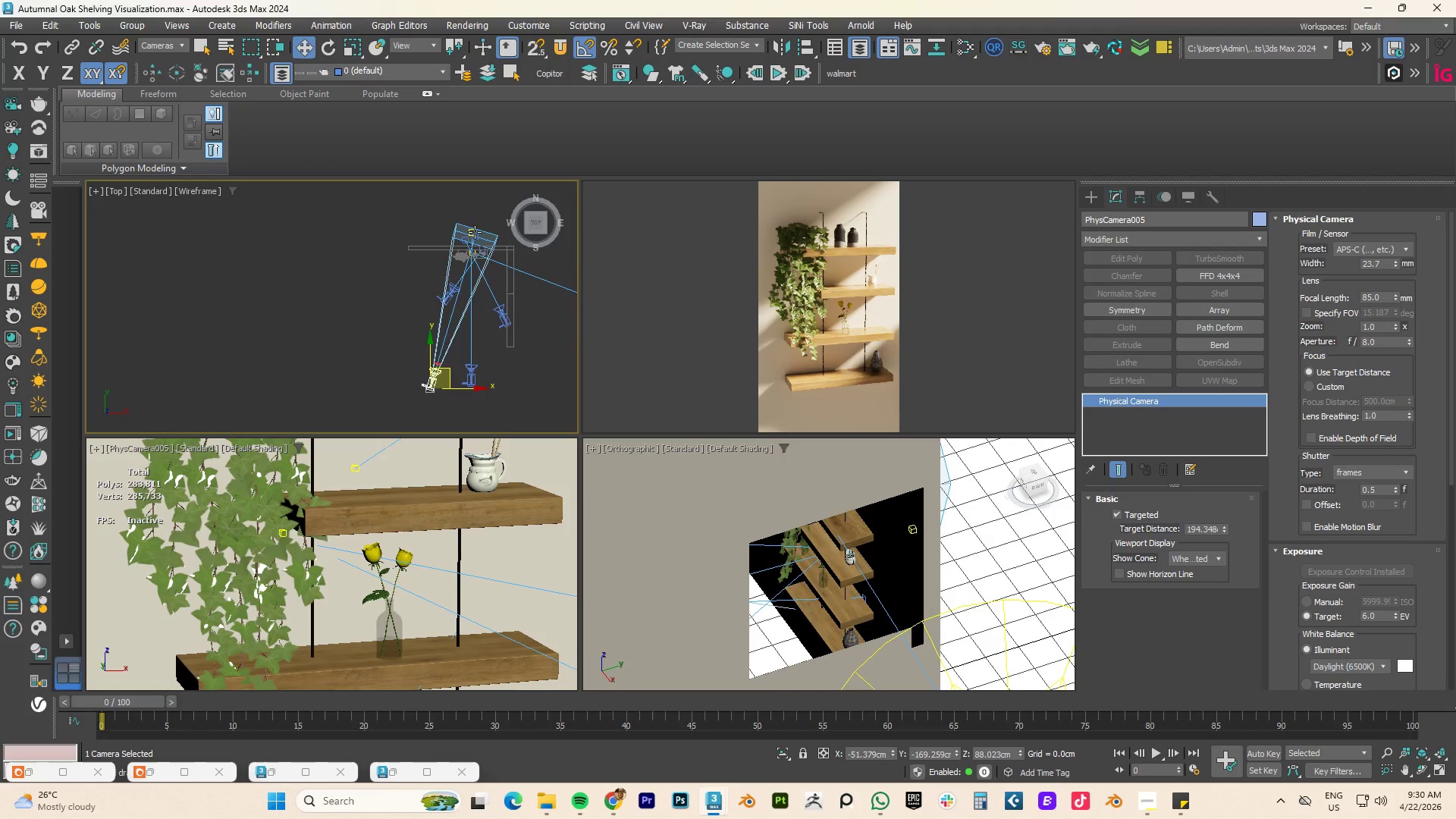 
scroll: coordinate [472, 230], scroll_direction: up, amount: 4.0
 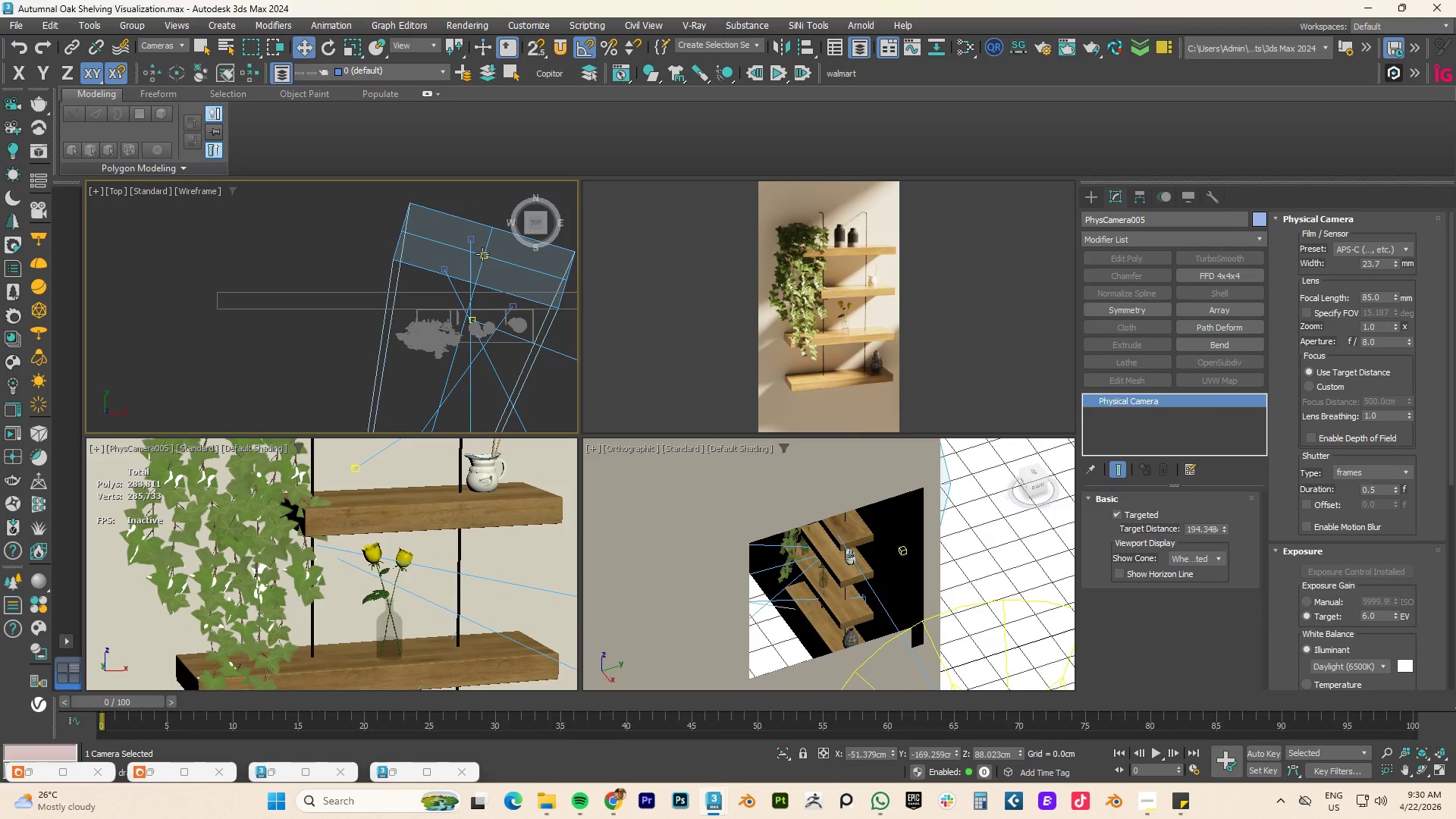 
left_click([489, 254])
 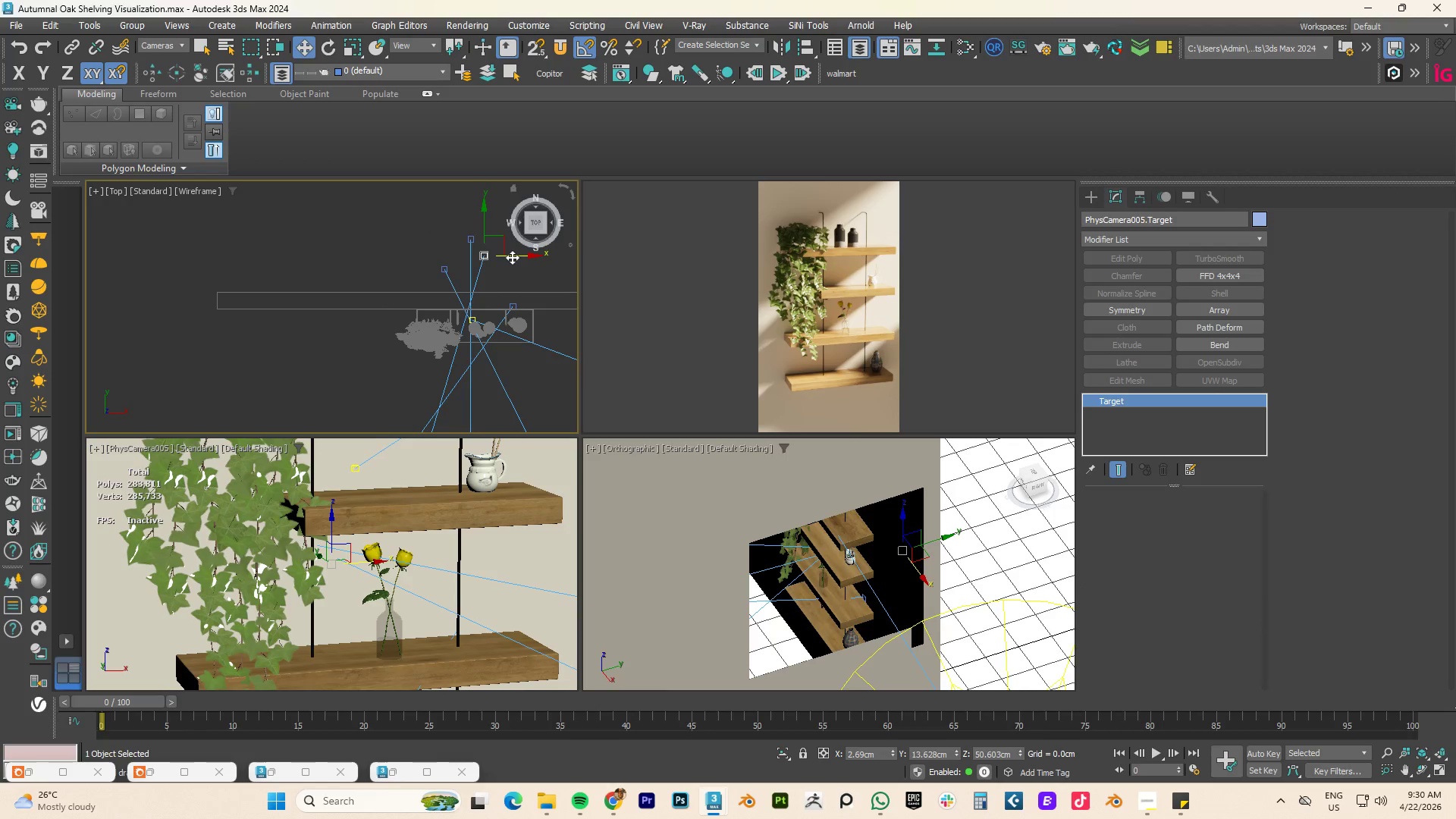 
left_click_drag(start_coordinate=[513, 257], to_coordinate=[526, 256])
 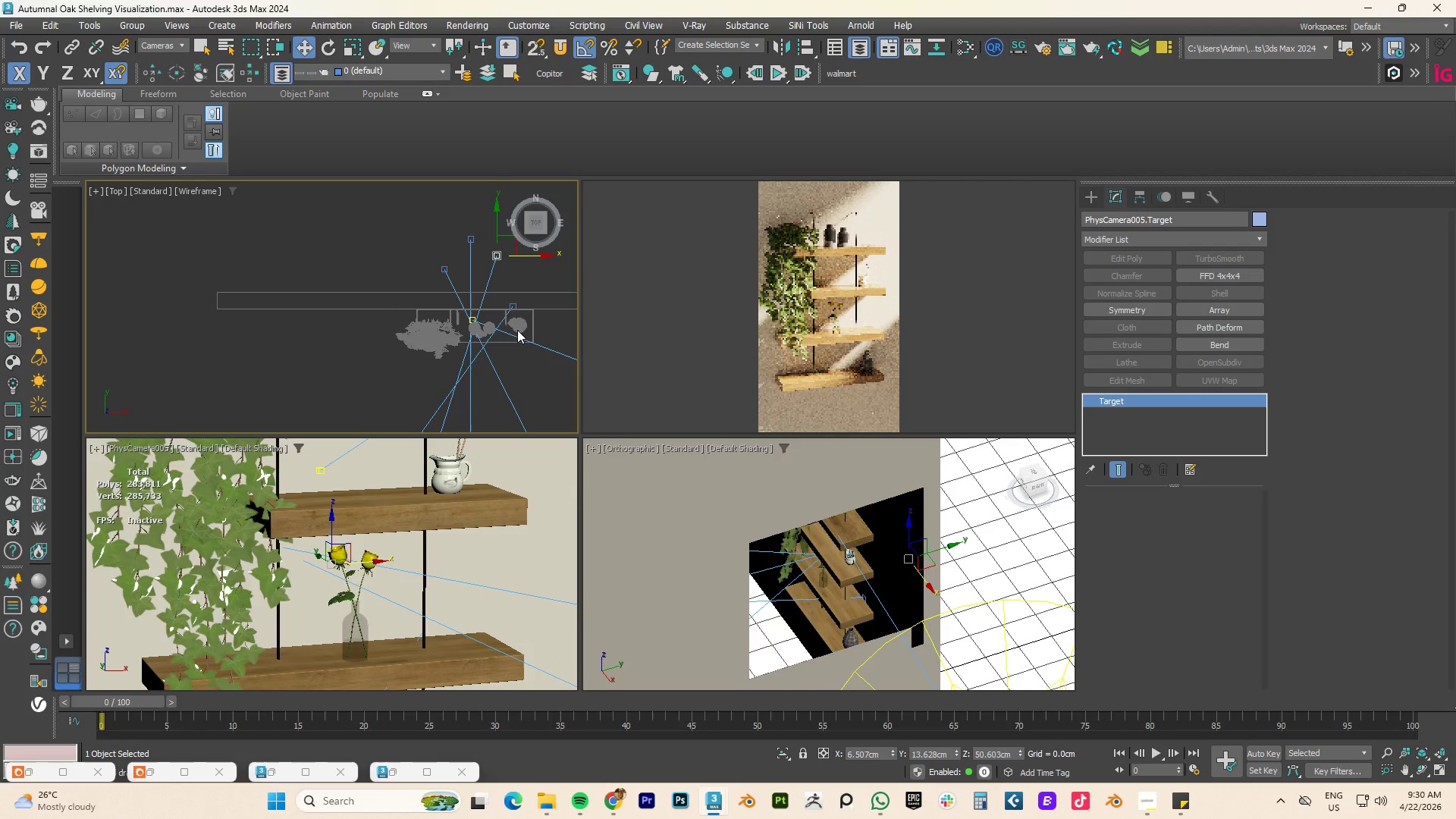 
scroll: coordinate [517, 334], scroll_direction: down, amount: 3.0
 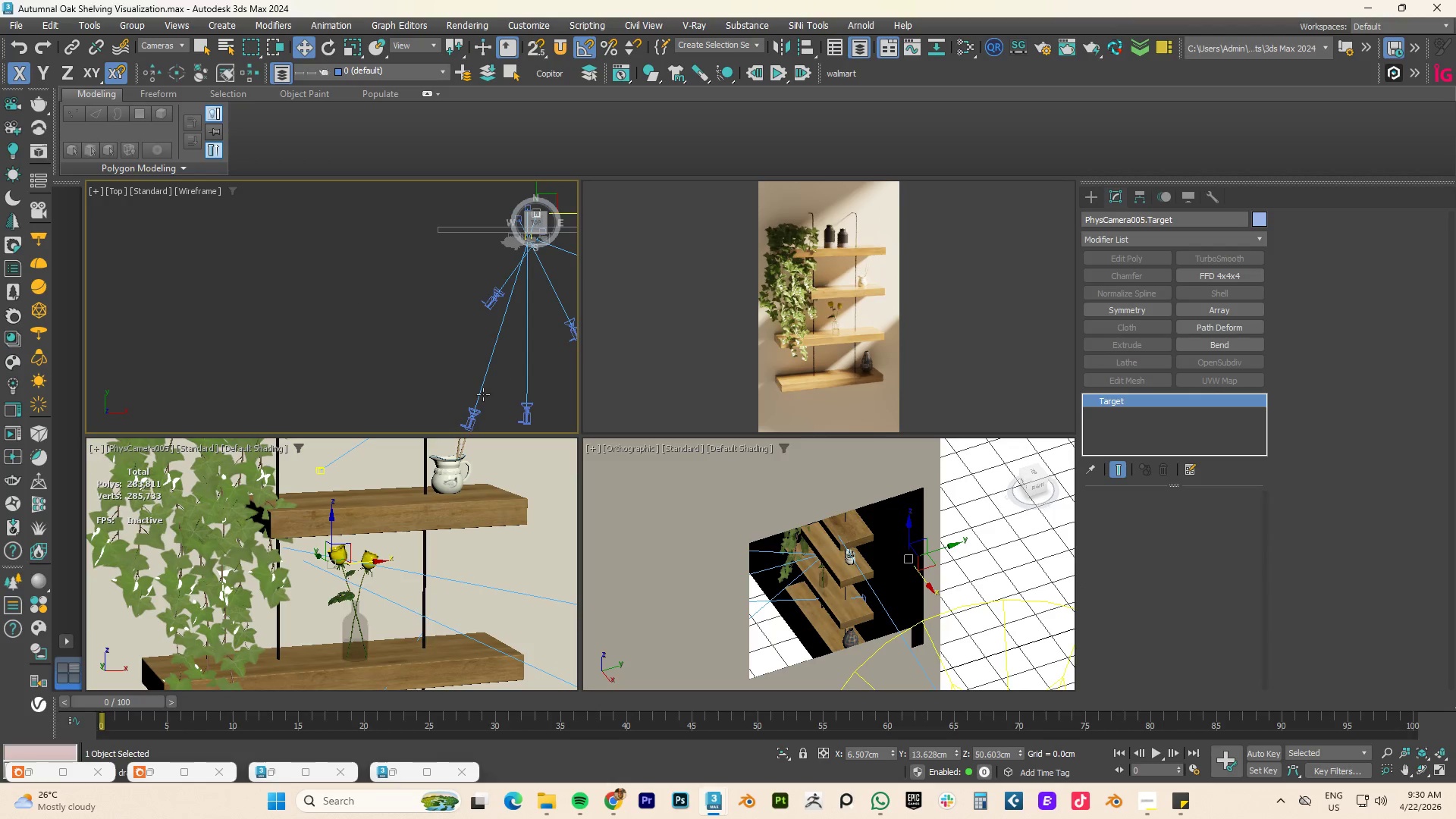 
left_click([474, 413])
 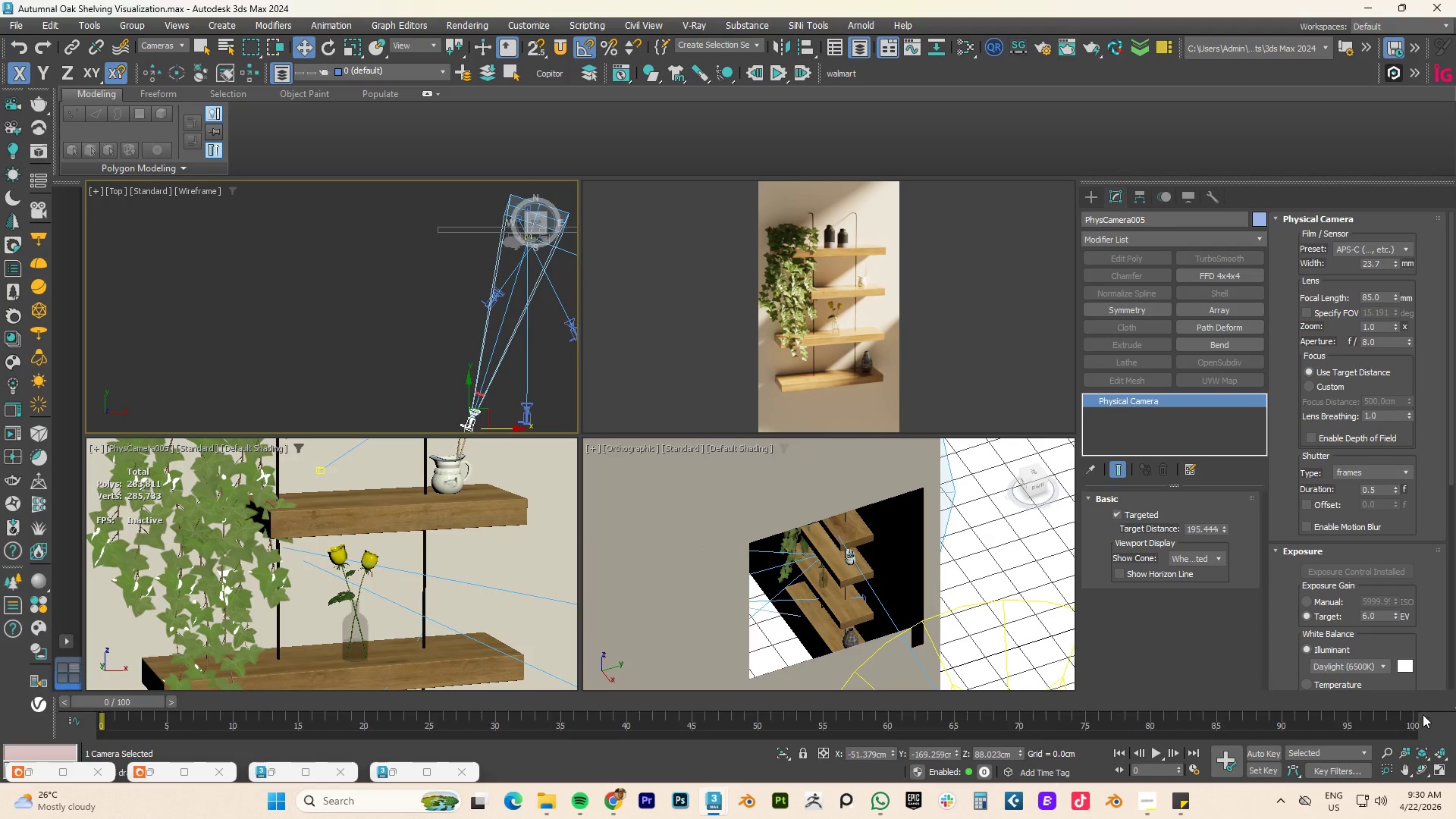 
left_click([436, 570])
 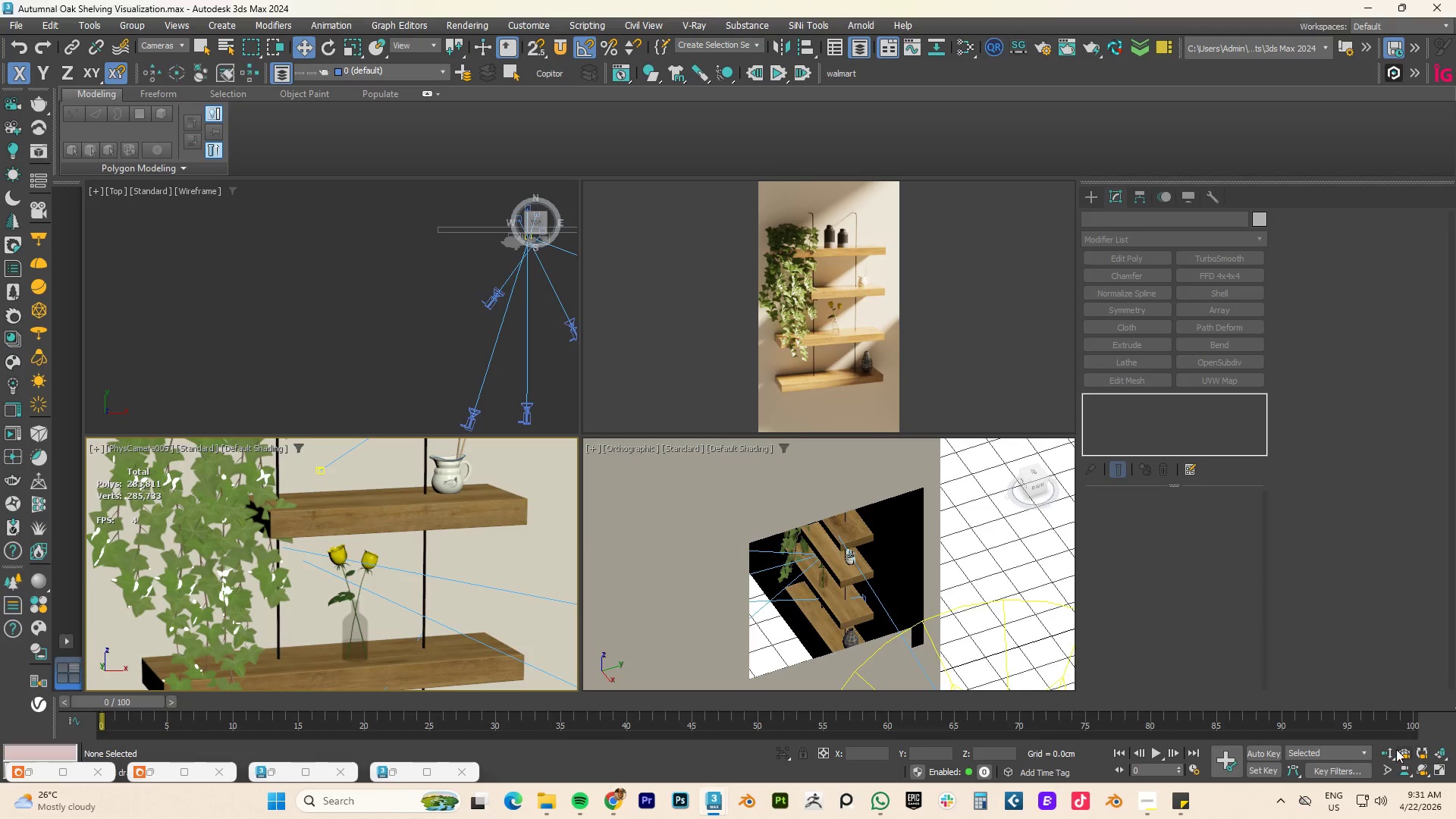 
left_click([1381, 750])
 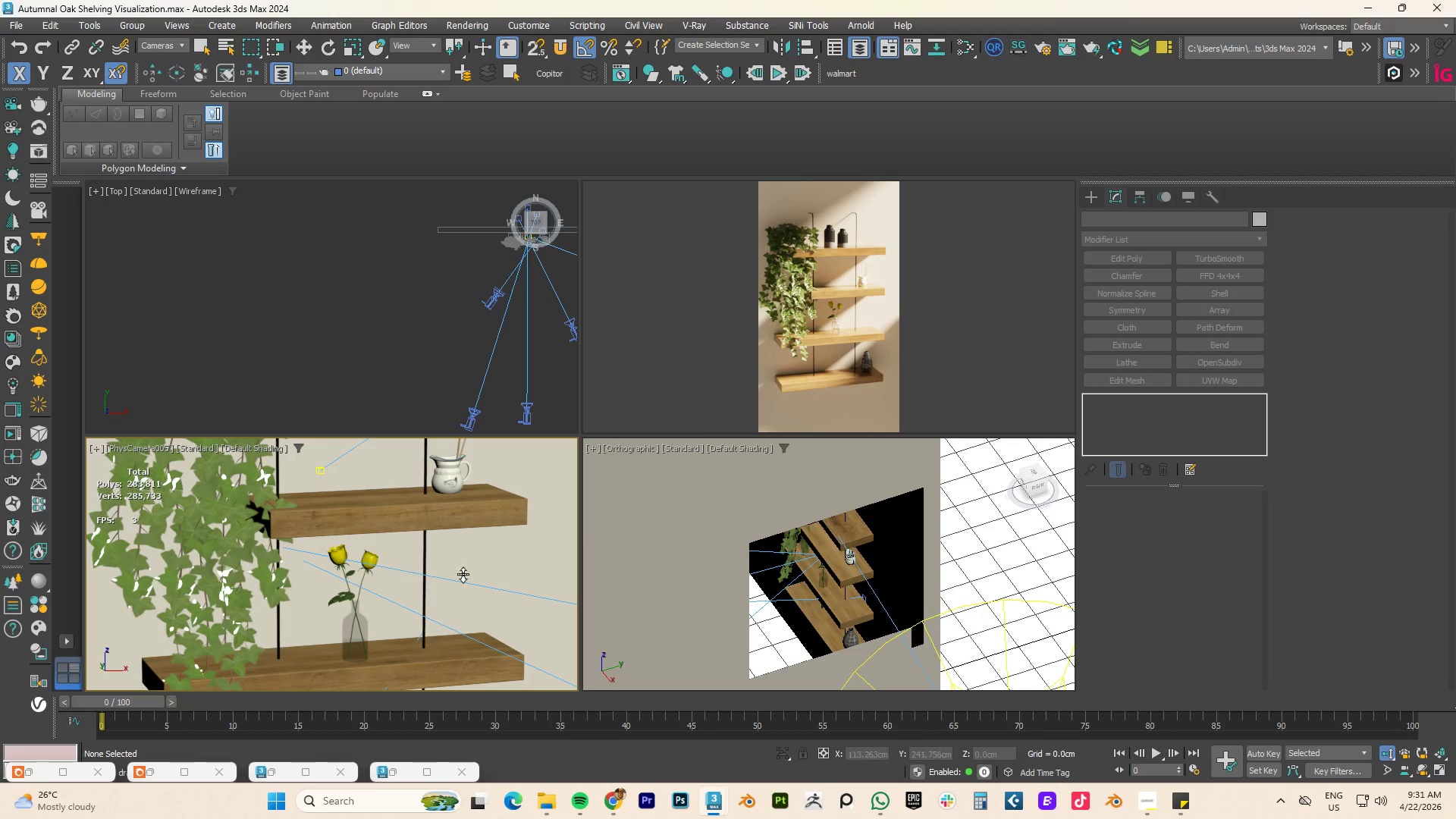 
left_click_drag(start_coordinate=[449, 583], to_coordinate=[457, 573])
 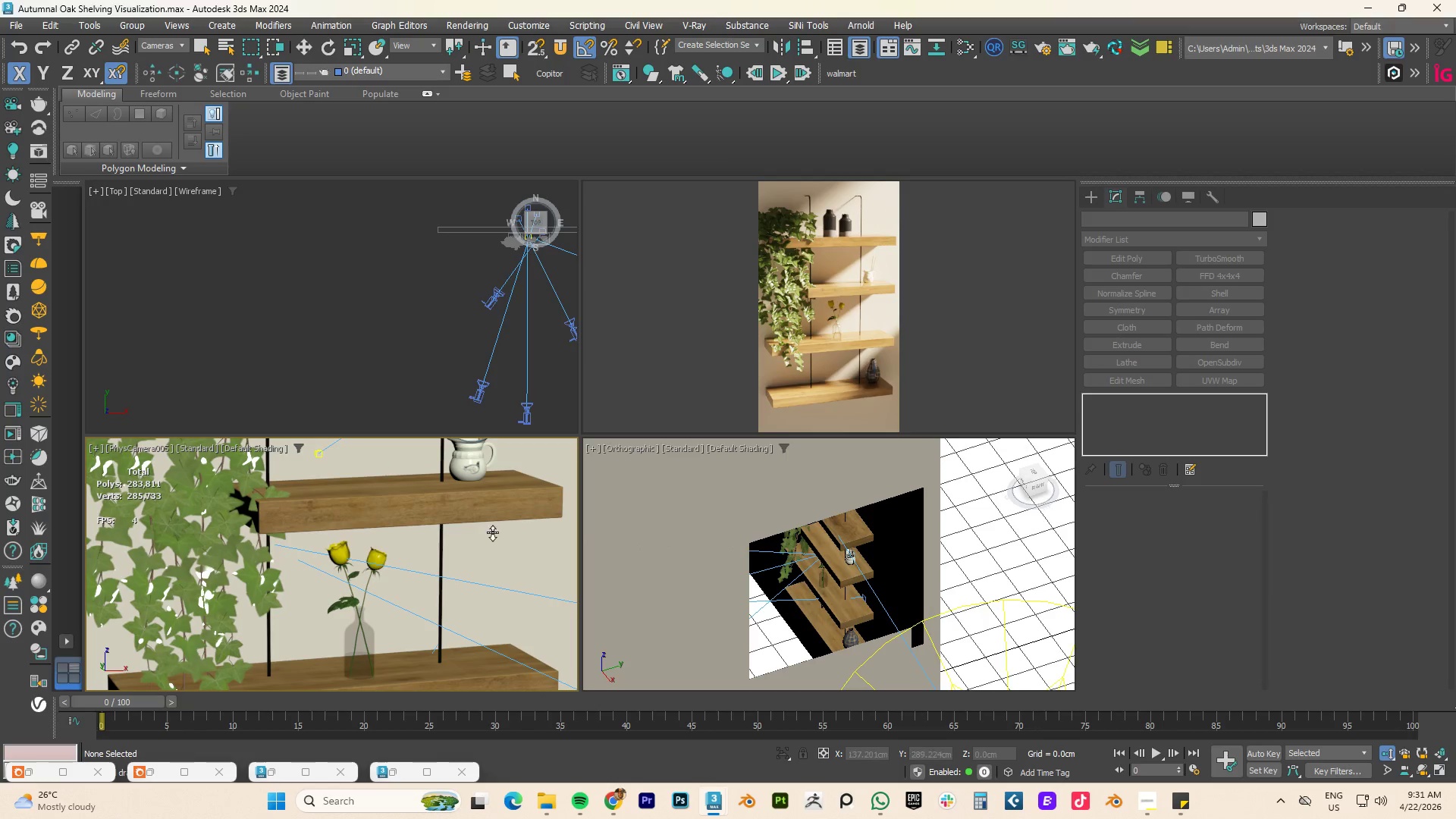 
right_click([424, 531])
 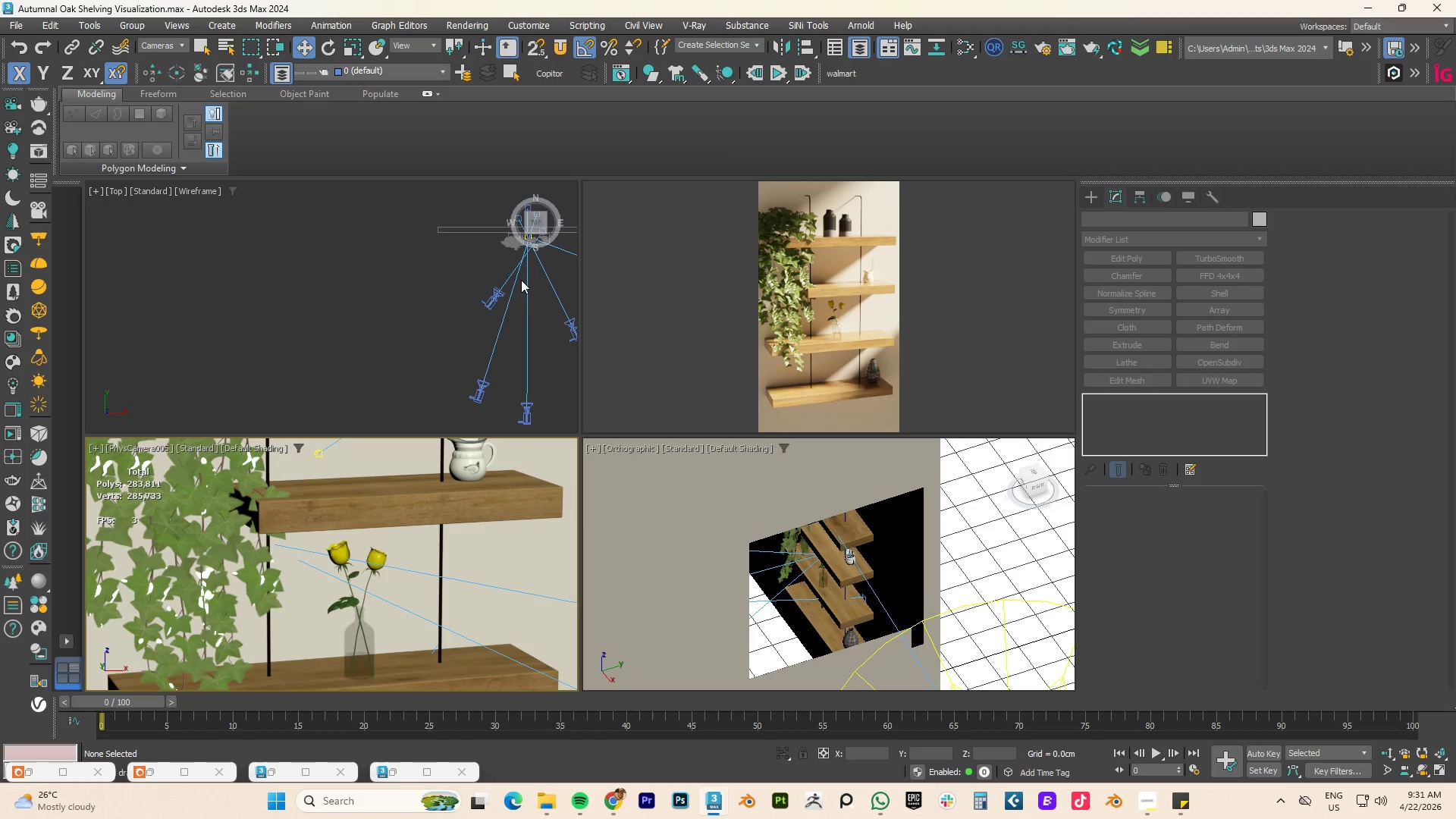 
left_click([482, 392])
 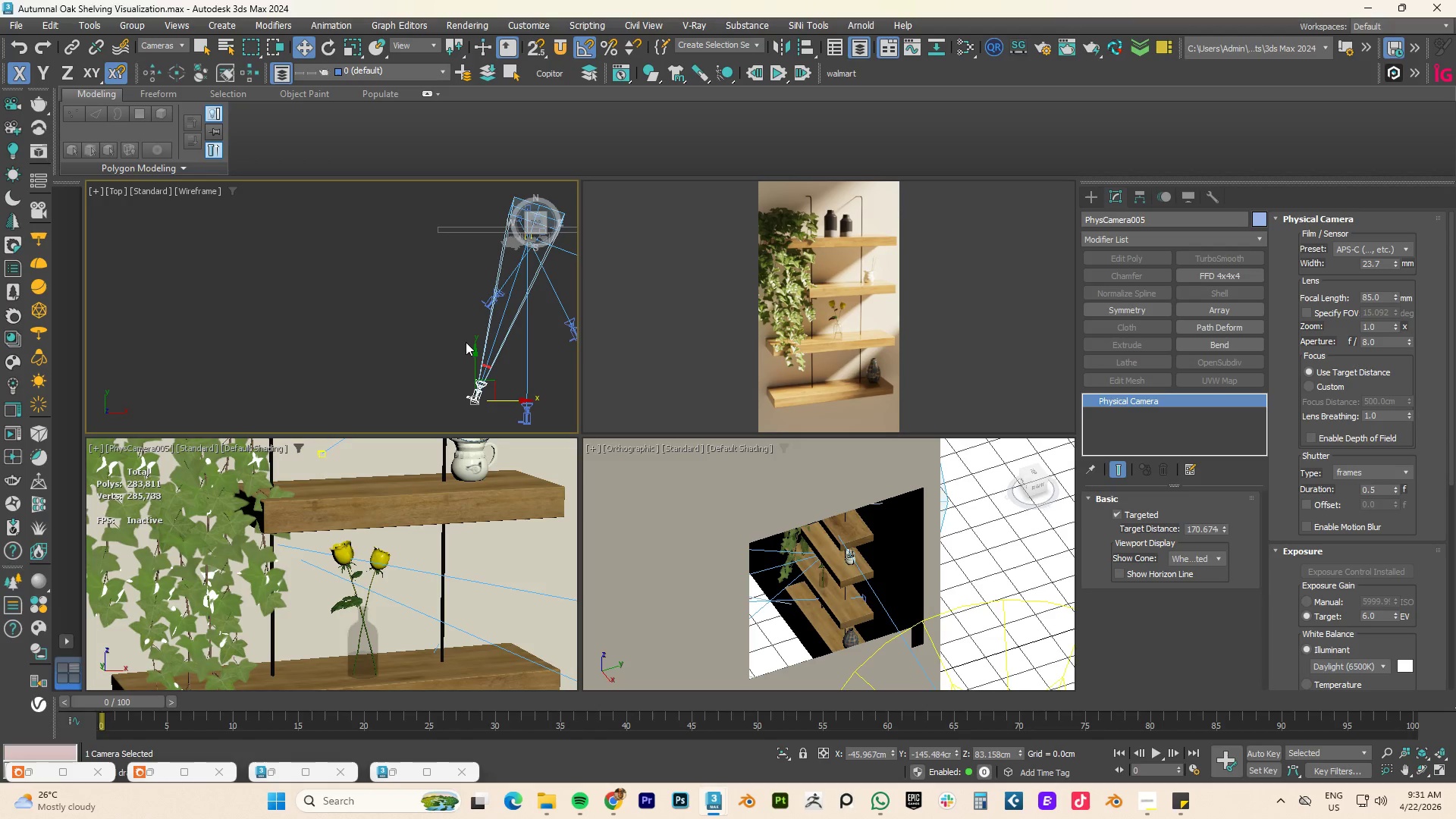 
wait(16.92)
 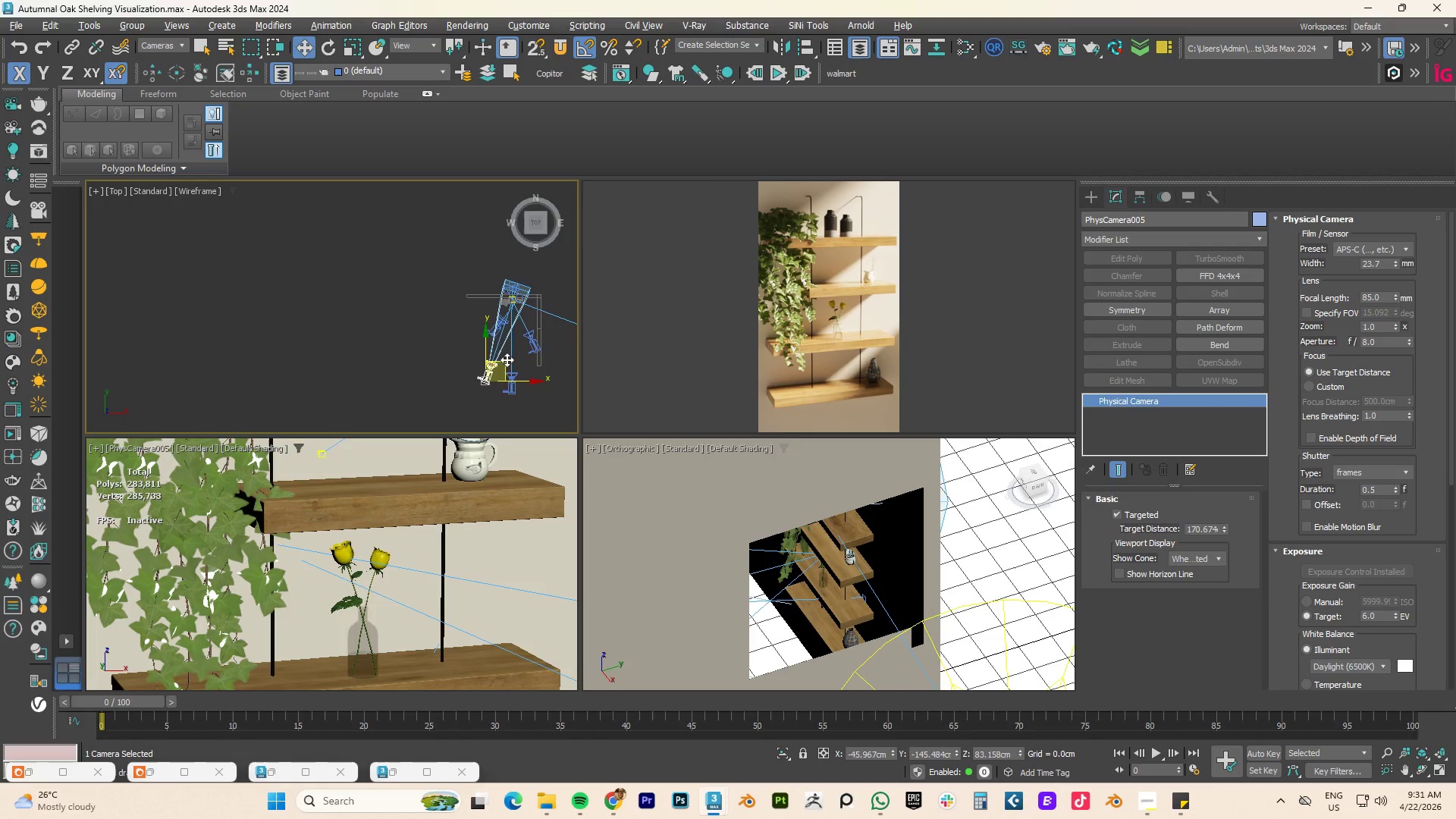 
hold_key(key=AltLeft, duration=1.64)
 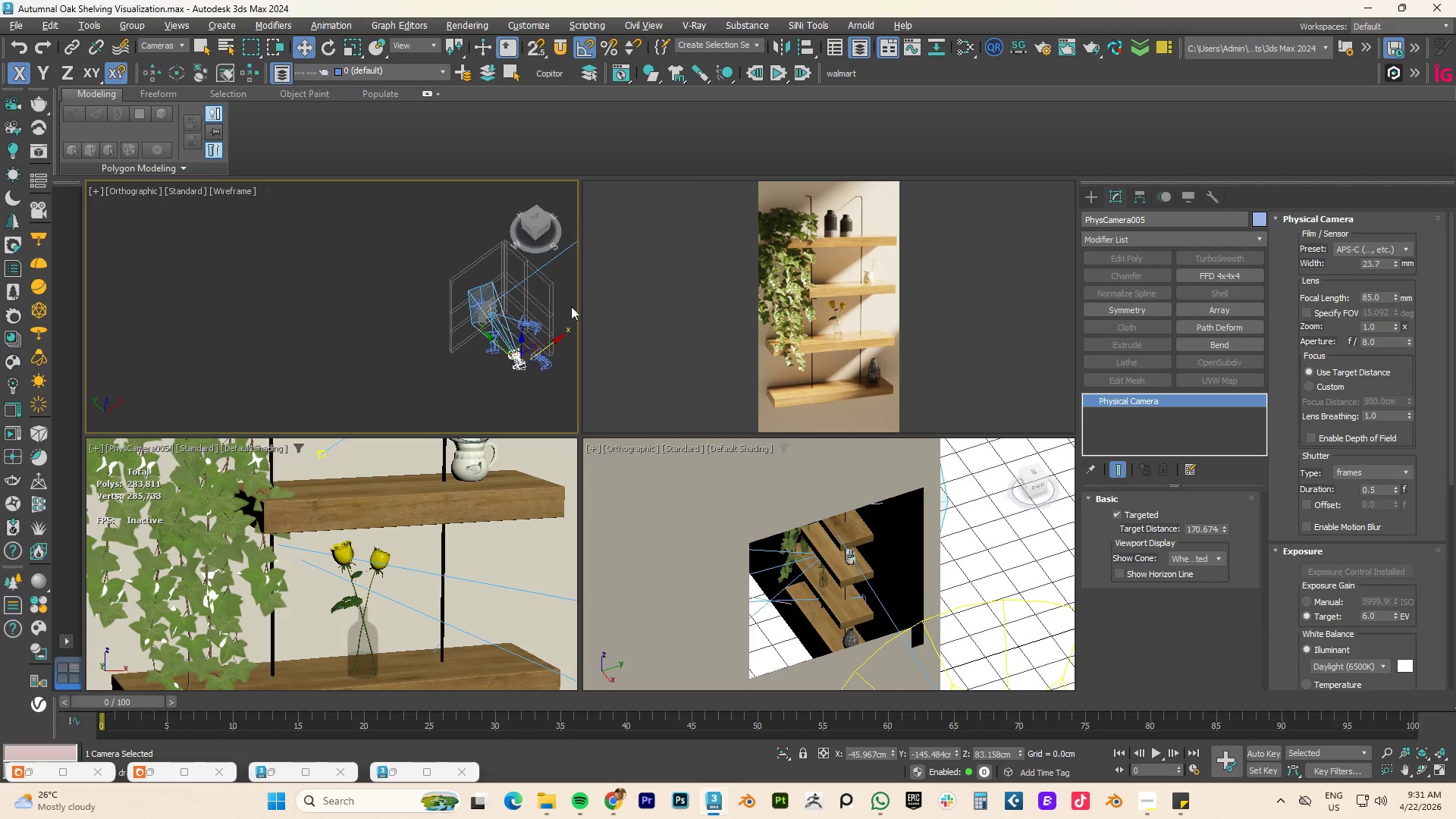 
scroll: coordinate [525, 312], scroll_direction: down, amount: 4.0
 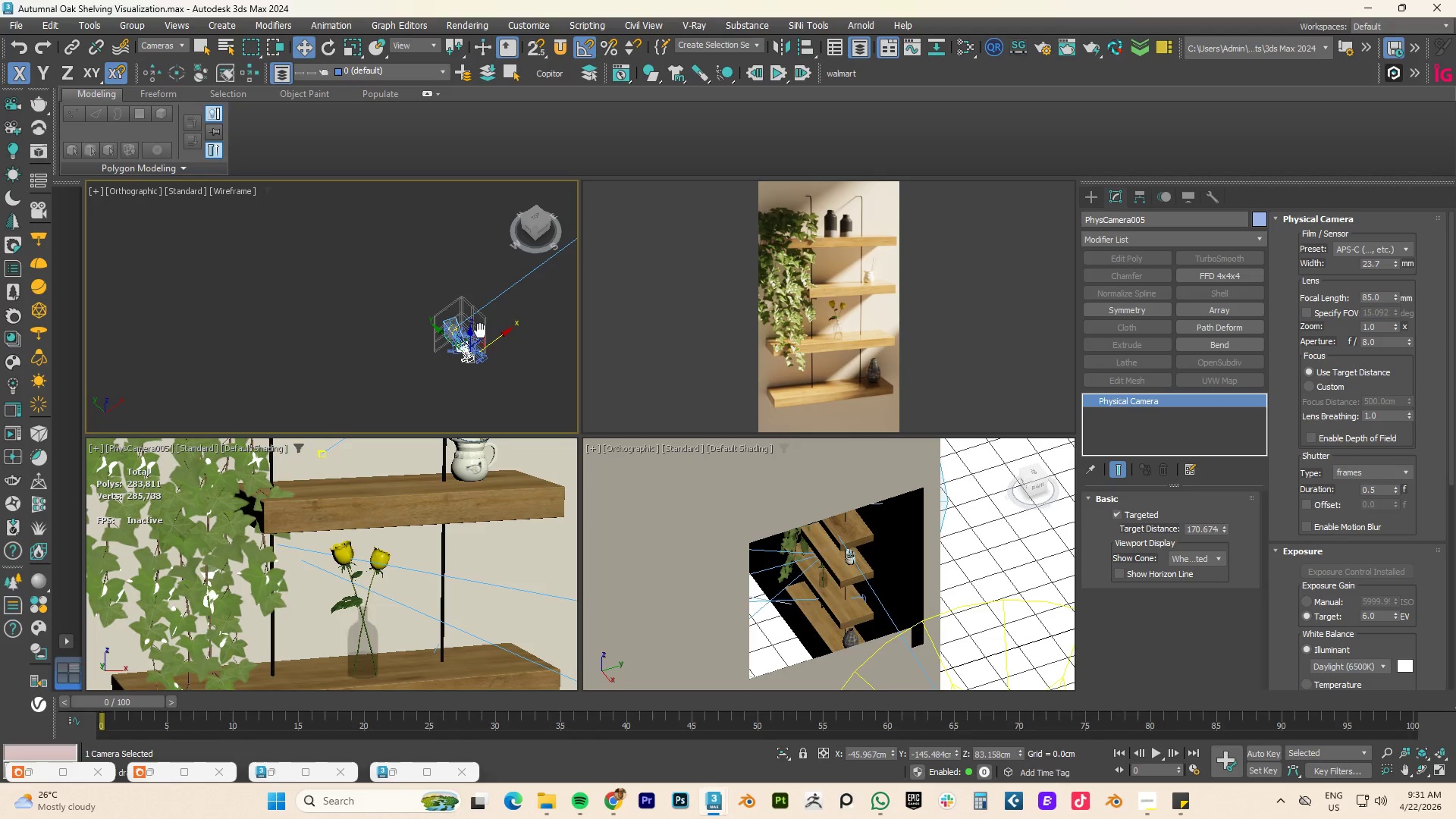 
hold_key(key=AltLeft, duration=0.69)
 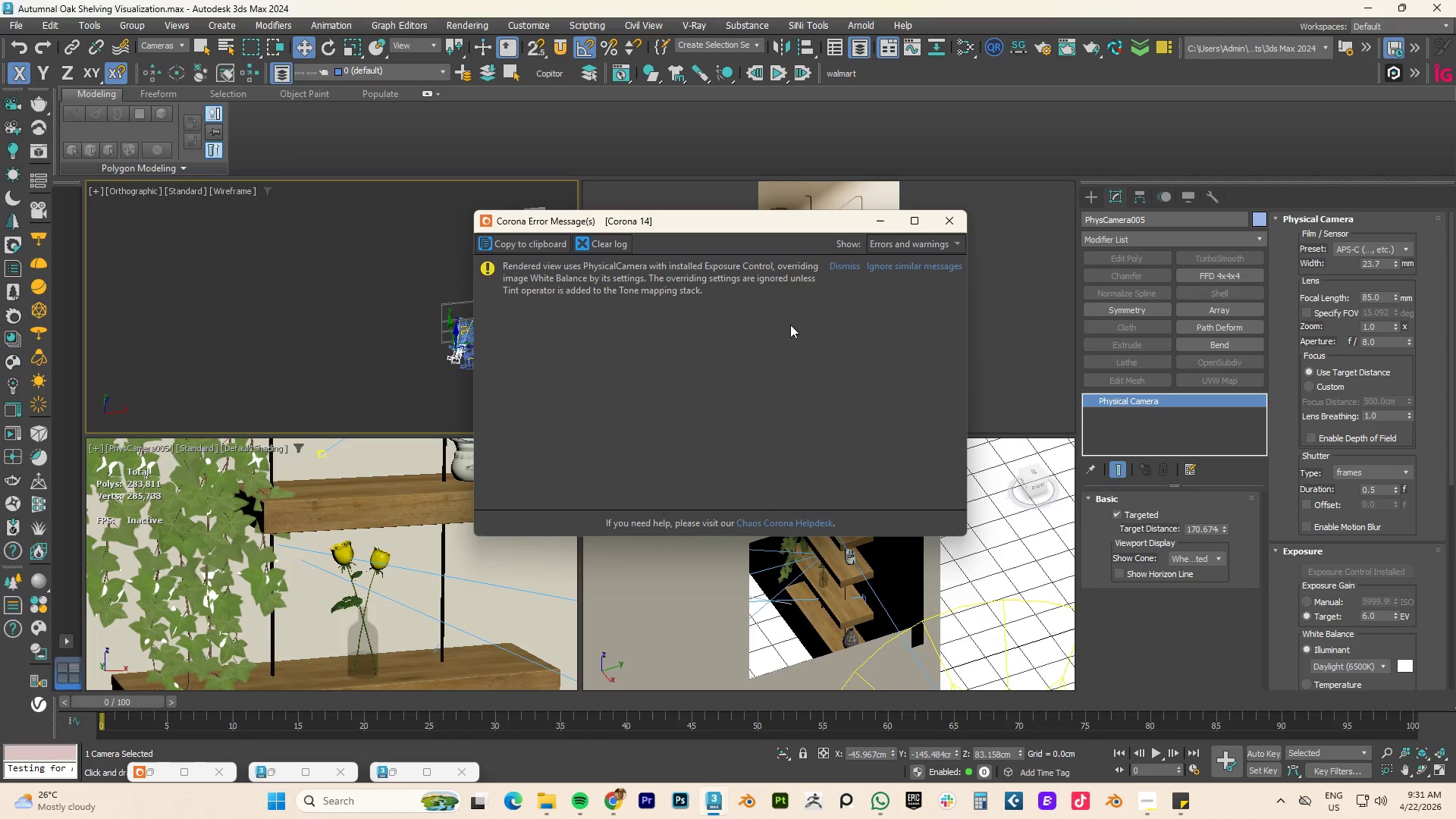 
left_click([880, 218])
 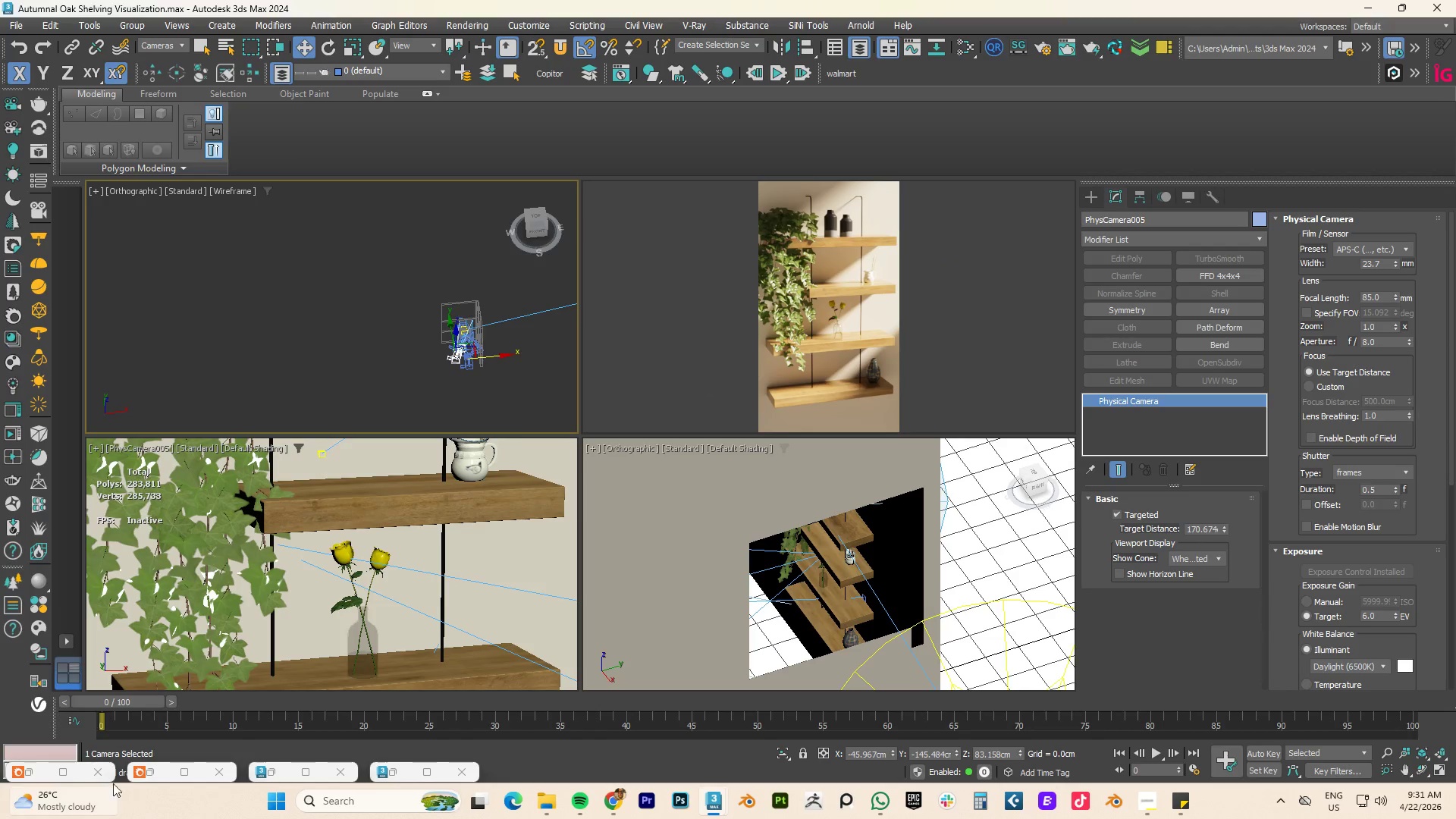 
left_click([144, 770])
 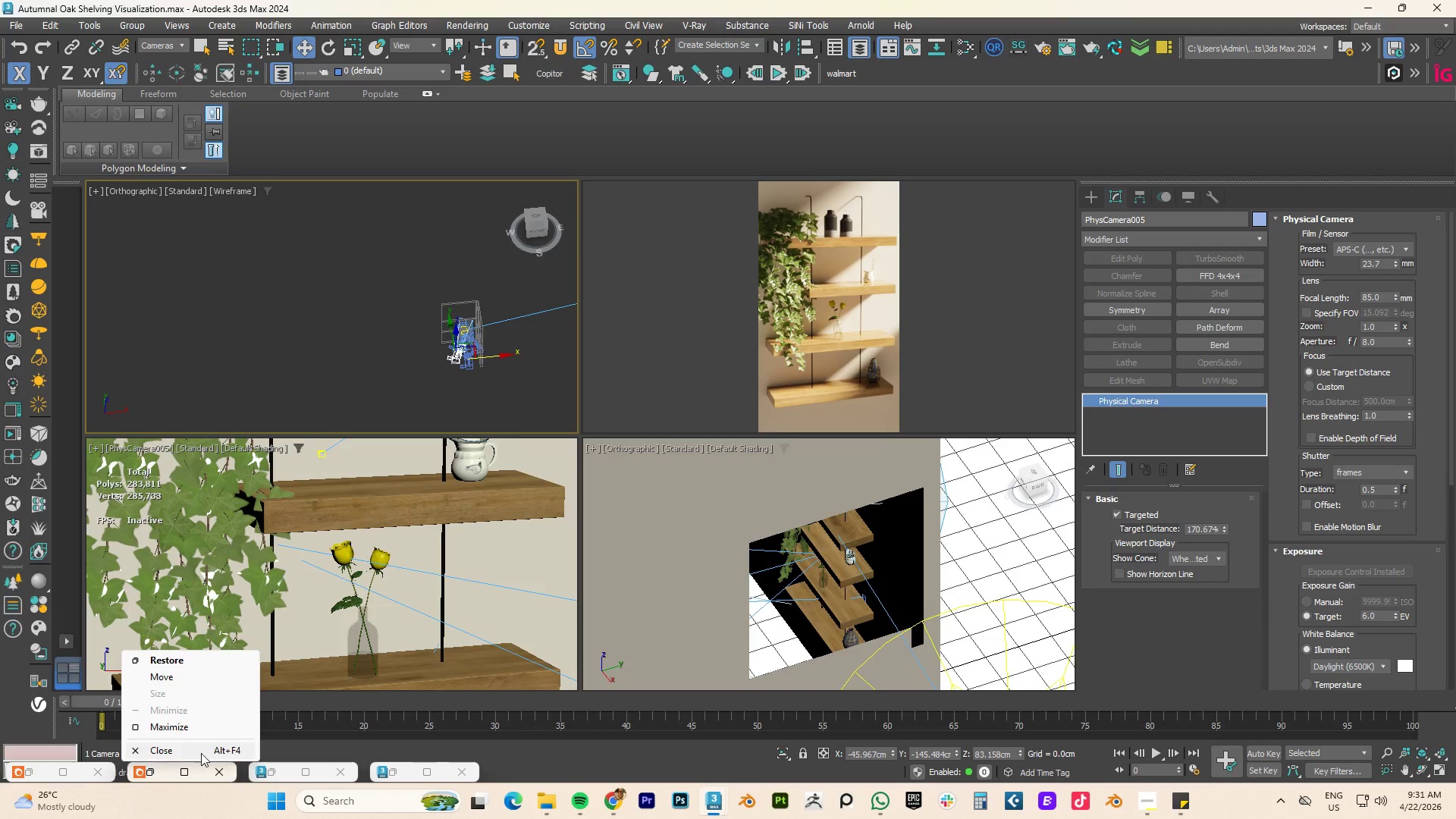 
left_click([149, 770])
 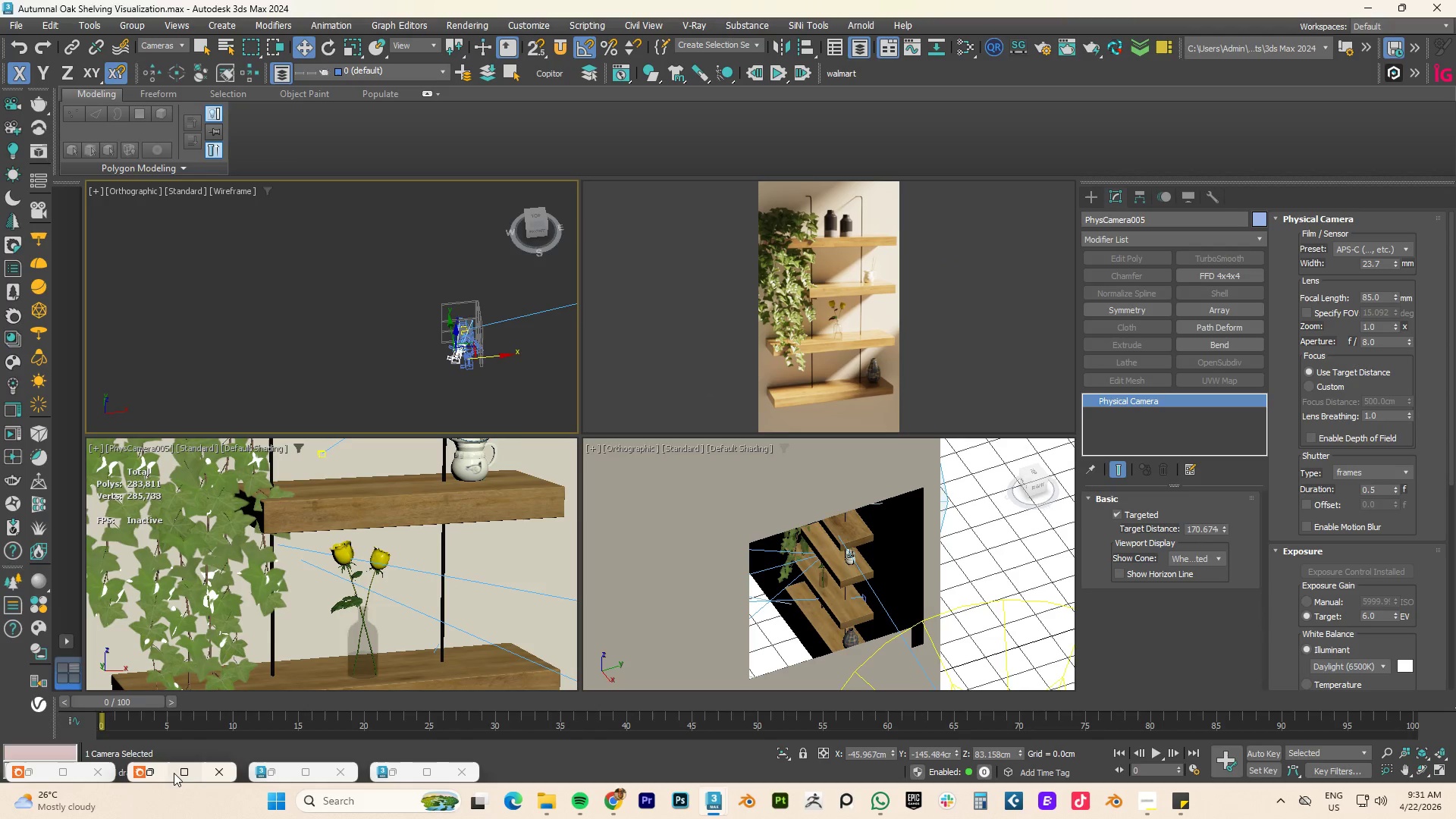 
left_click([153, 774])
 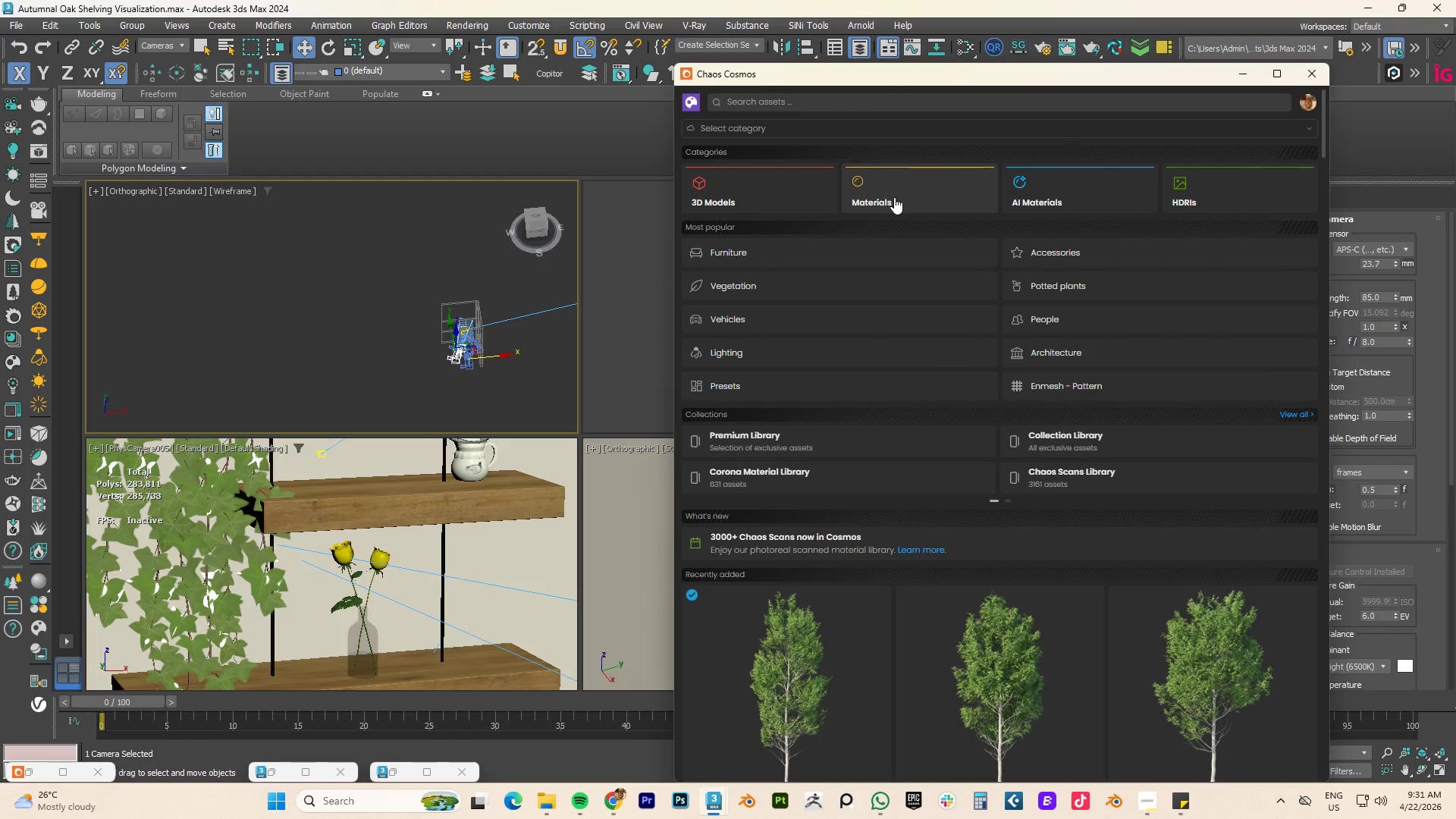 
left_click([894, 197])
 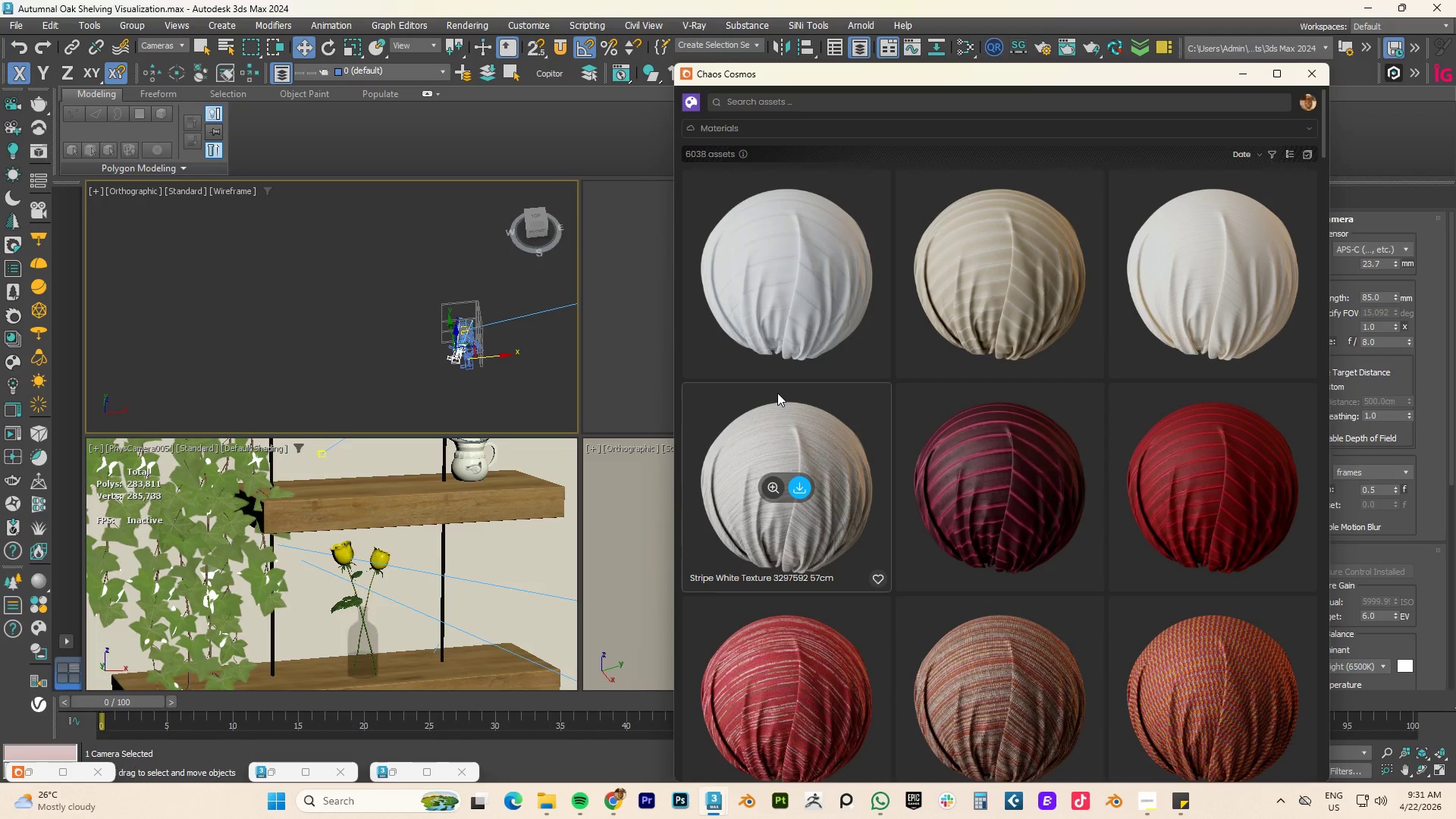 
wait(17.91)
 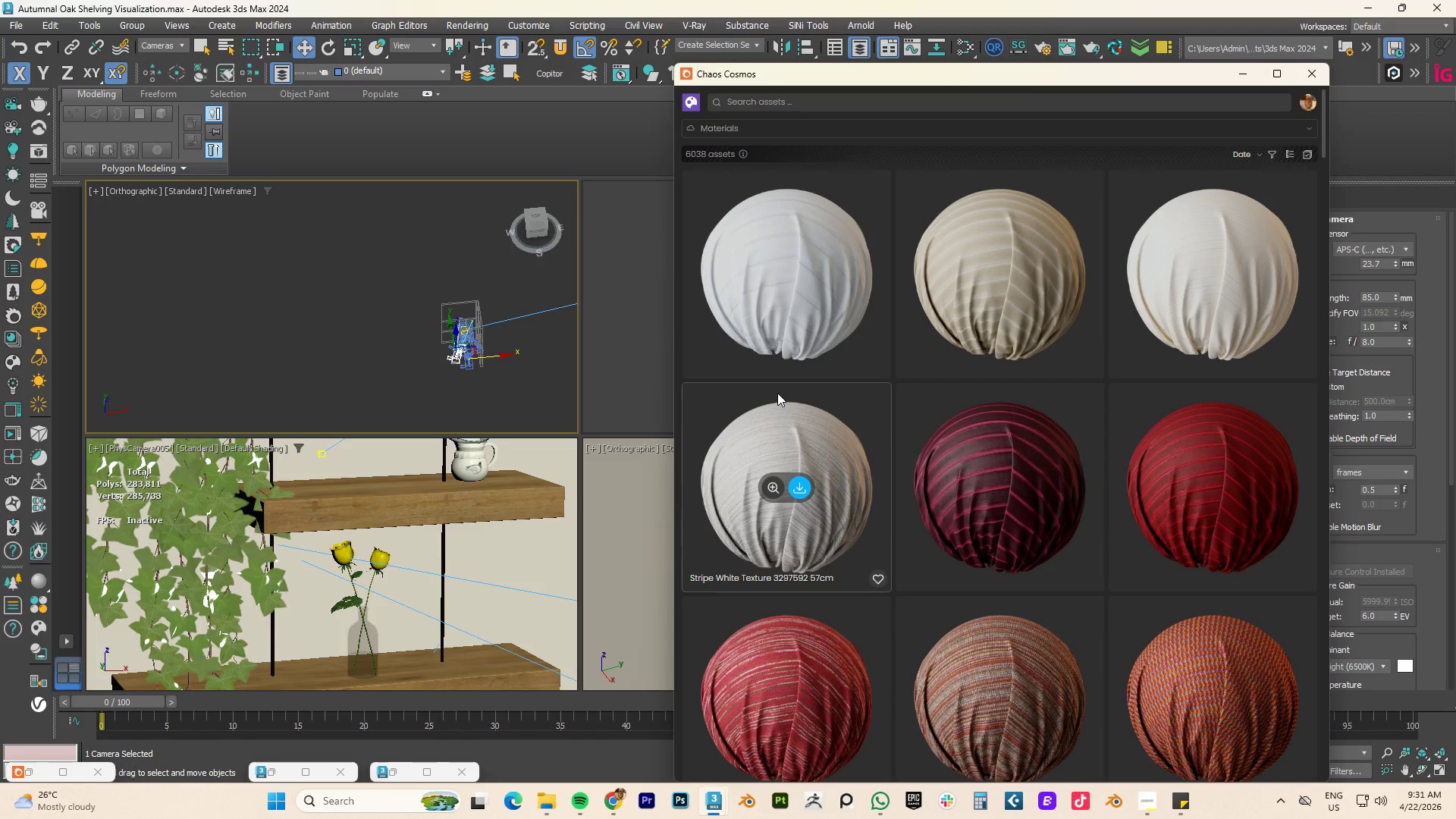 
scroll: coordinate [921, 446], scroll_direction: down, amount: 3.0
 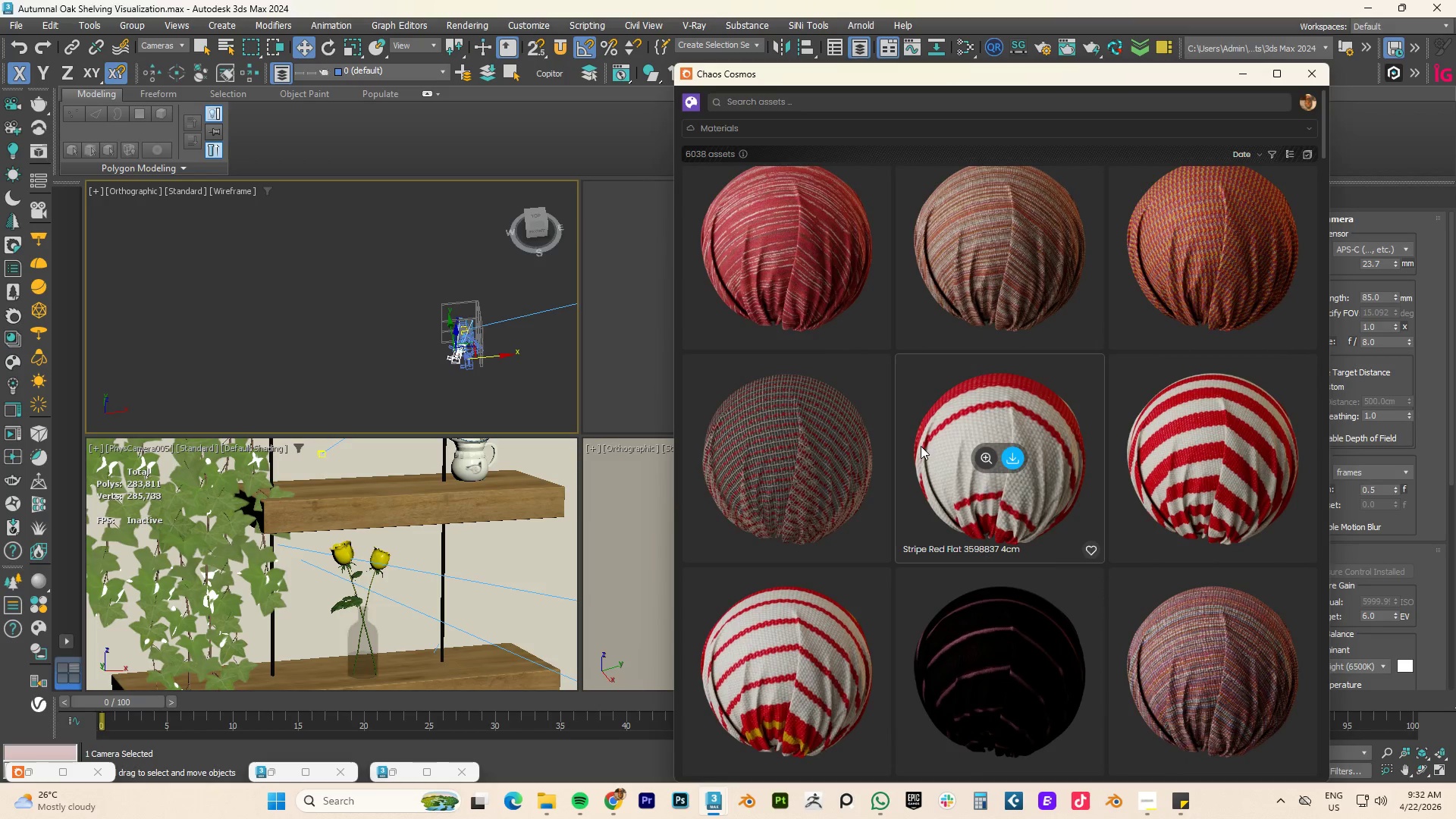 
scroll: coordinate [462, 337], scroll_direction: up, amount: 5.0
 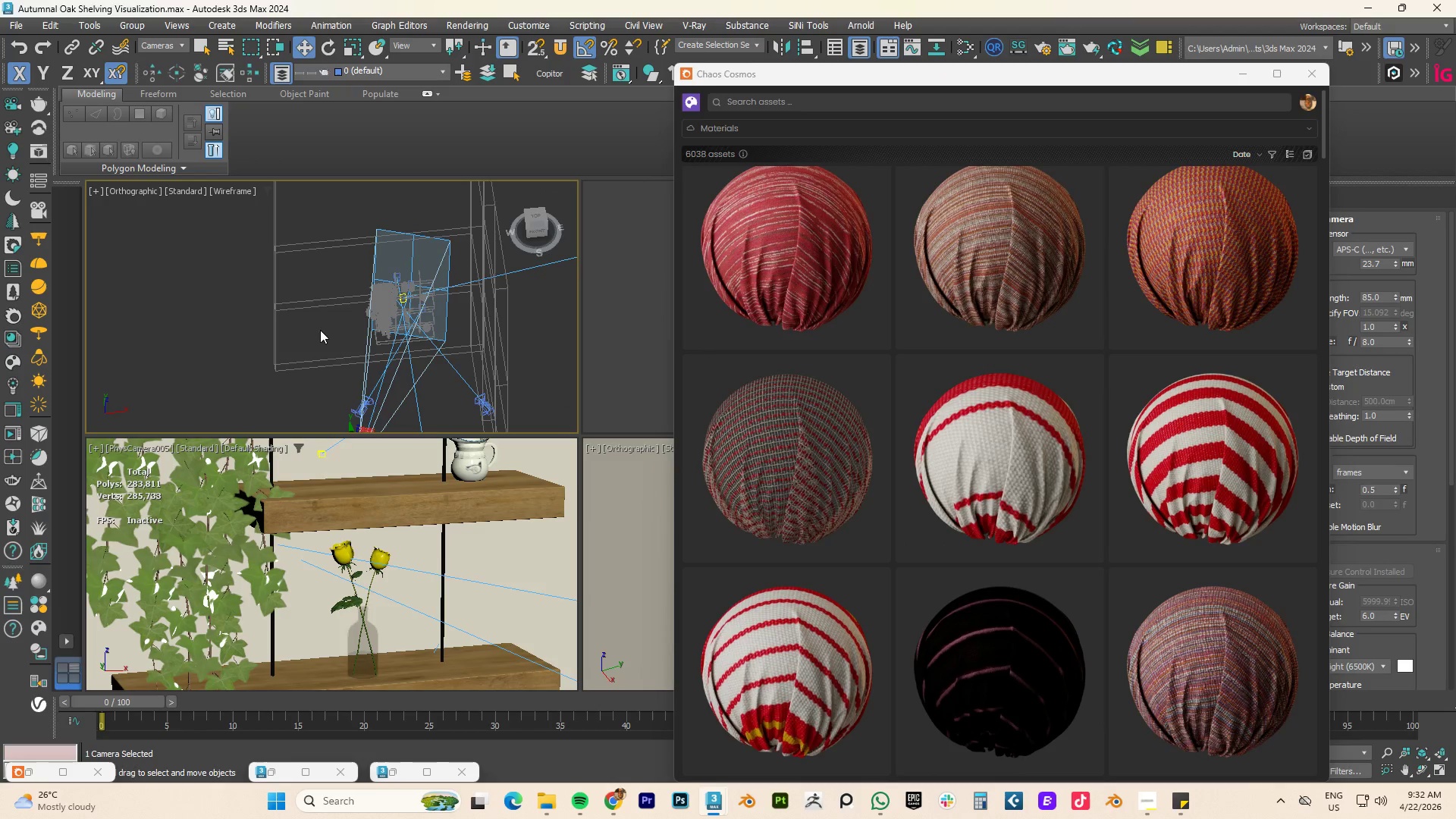 
wait(10.33)
 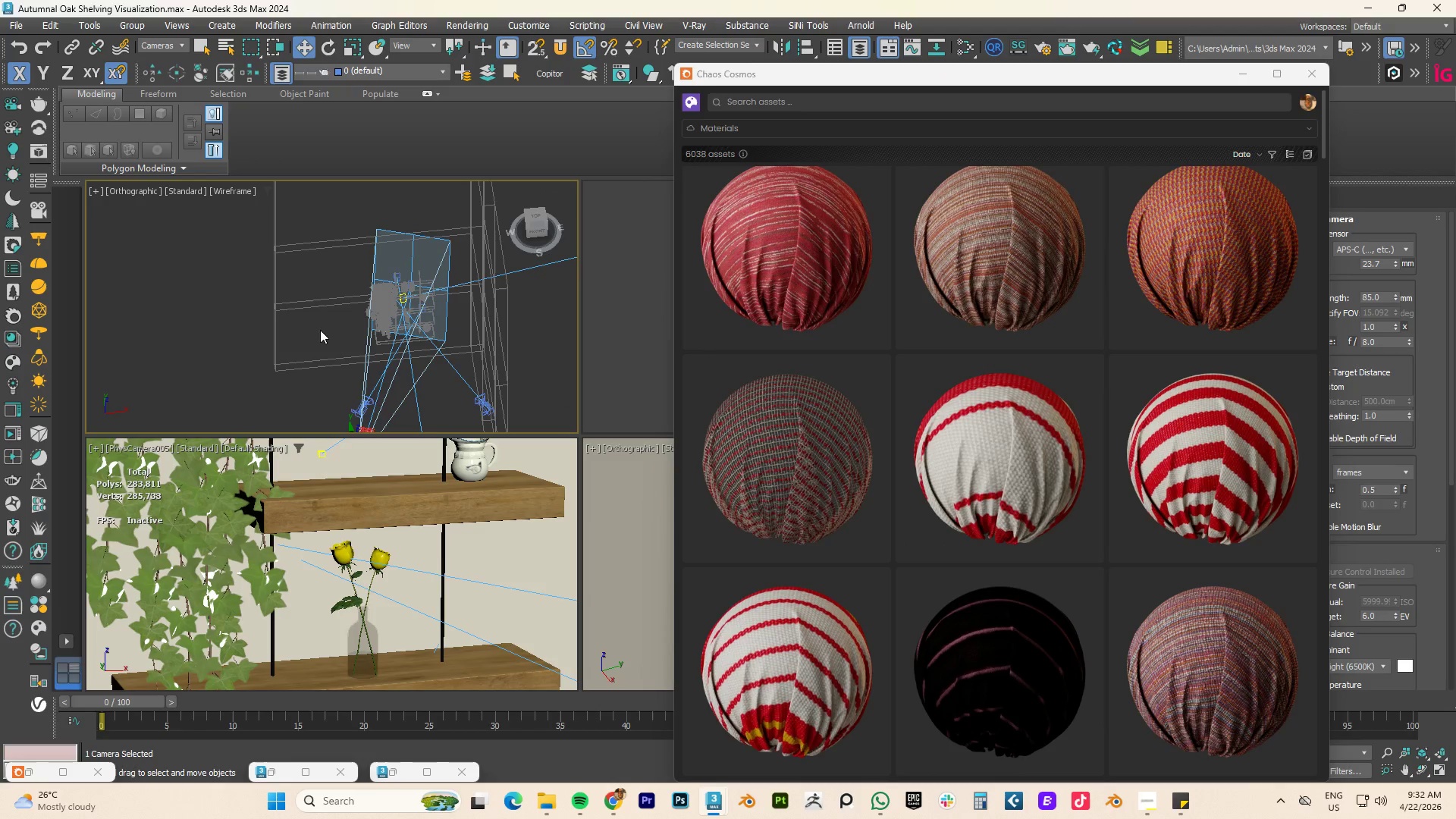 
scroll: coordinate [395, 340], scroll_direction: up, amount: 3.0
 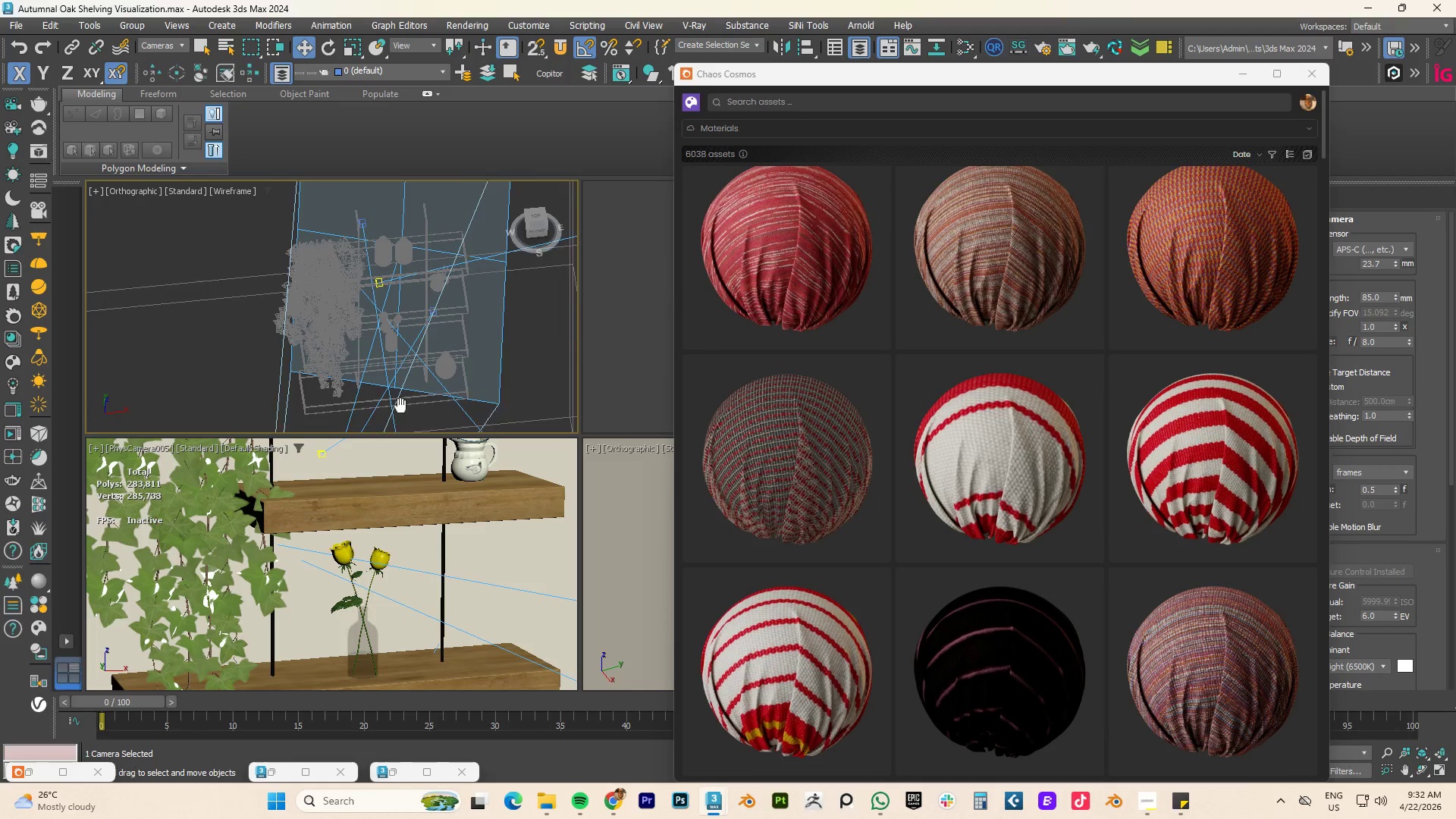 
scroll: coordinate [841, 419], scroll_direction: down, amount: 4.0
 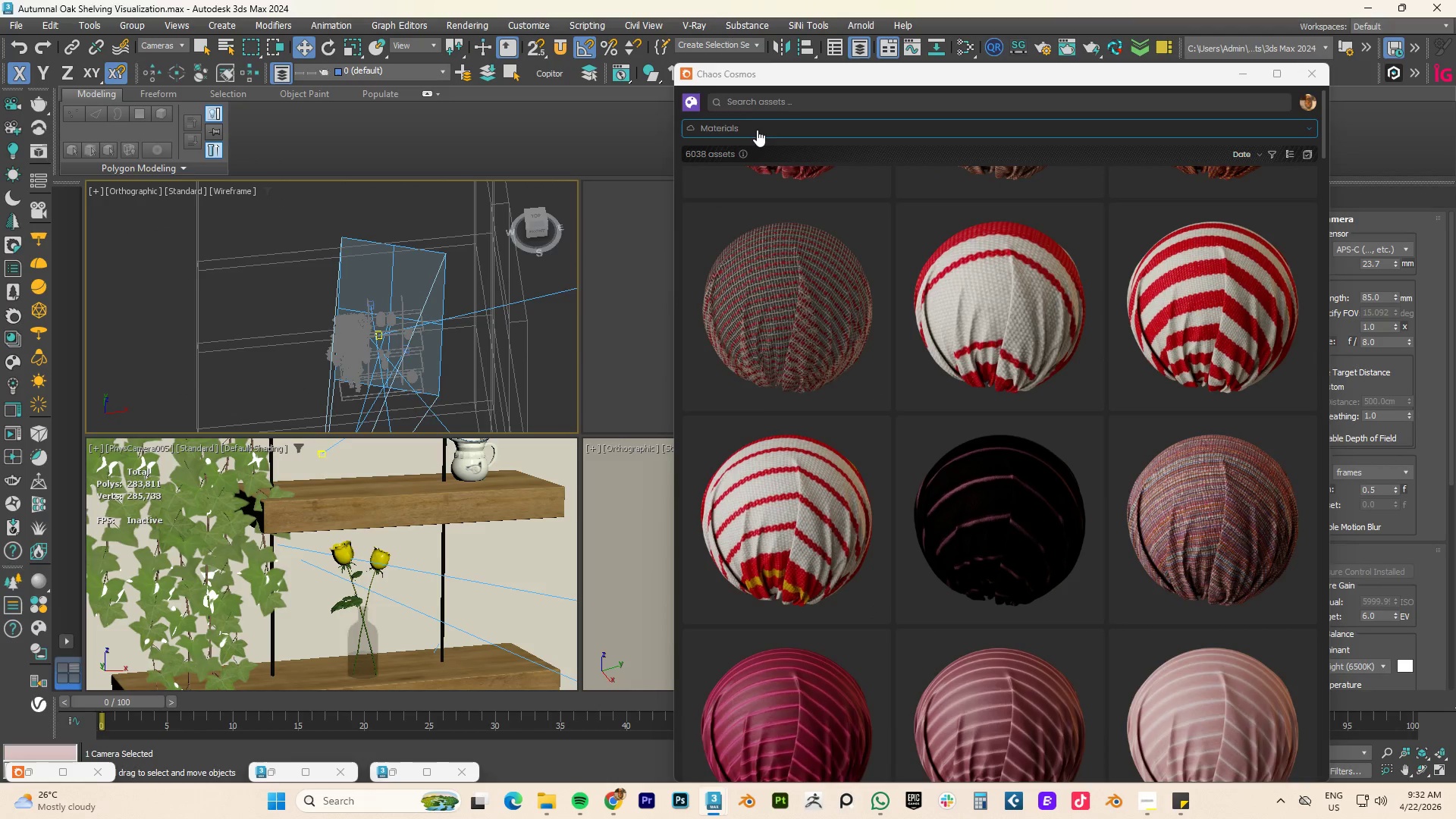 
left_click([769, 102])
 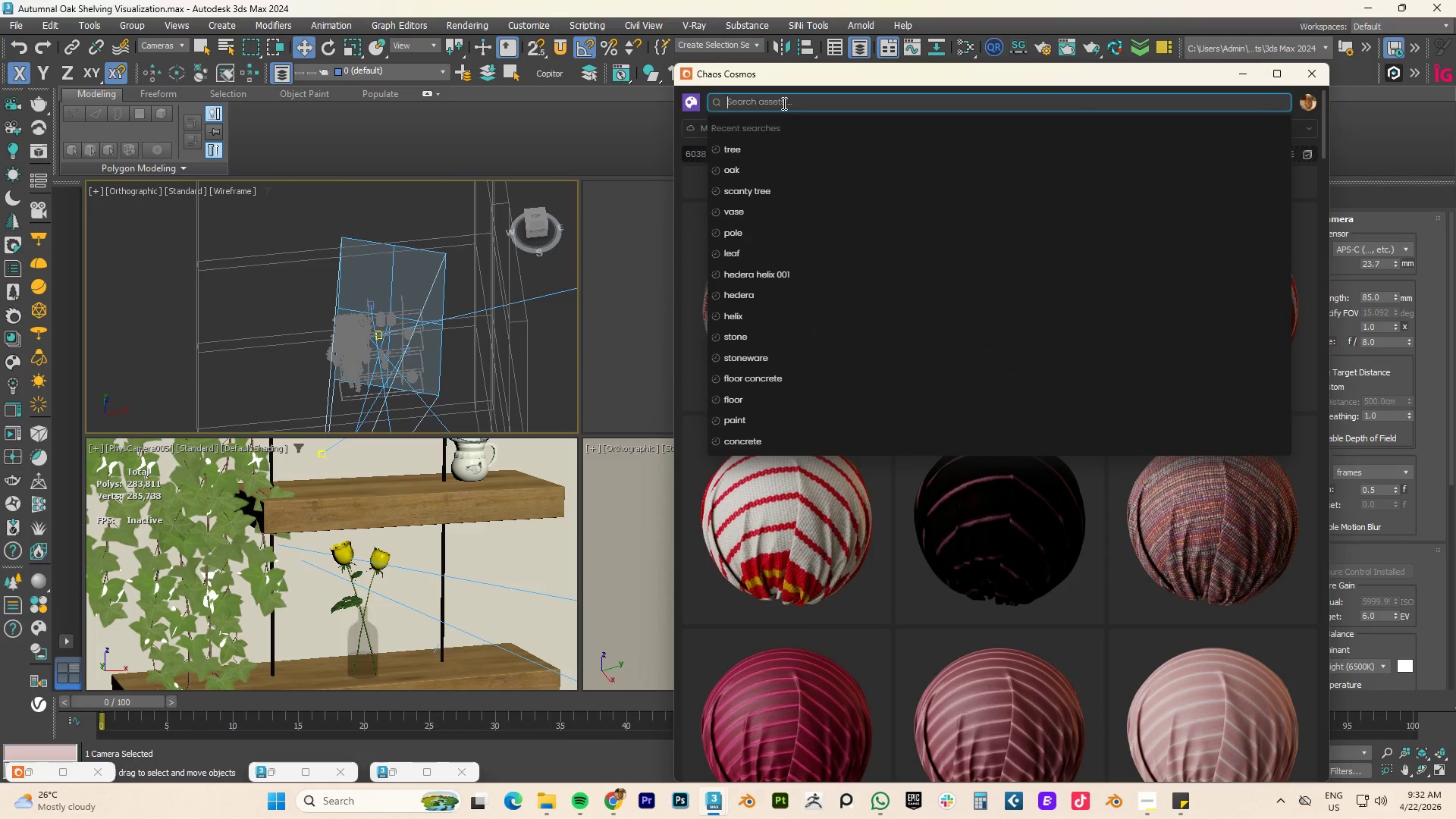 
left_click([783, 103])
 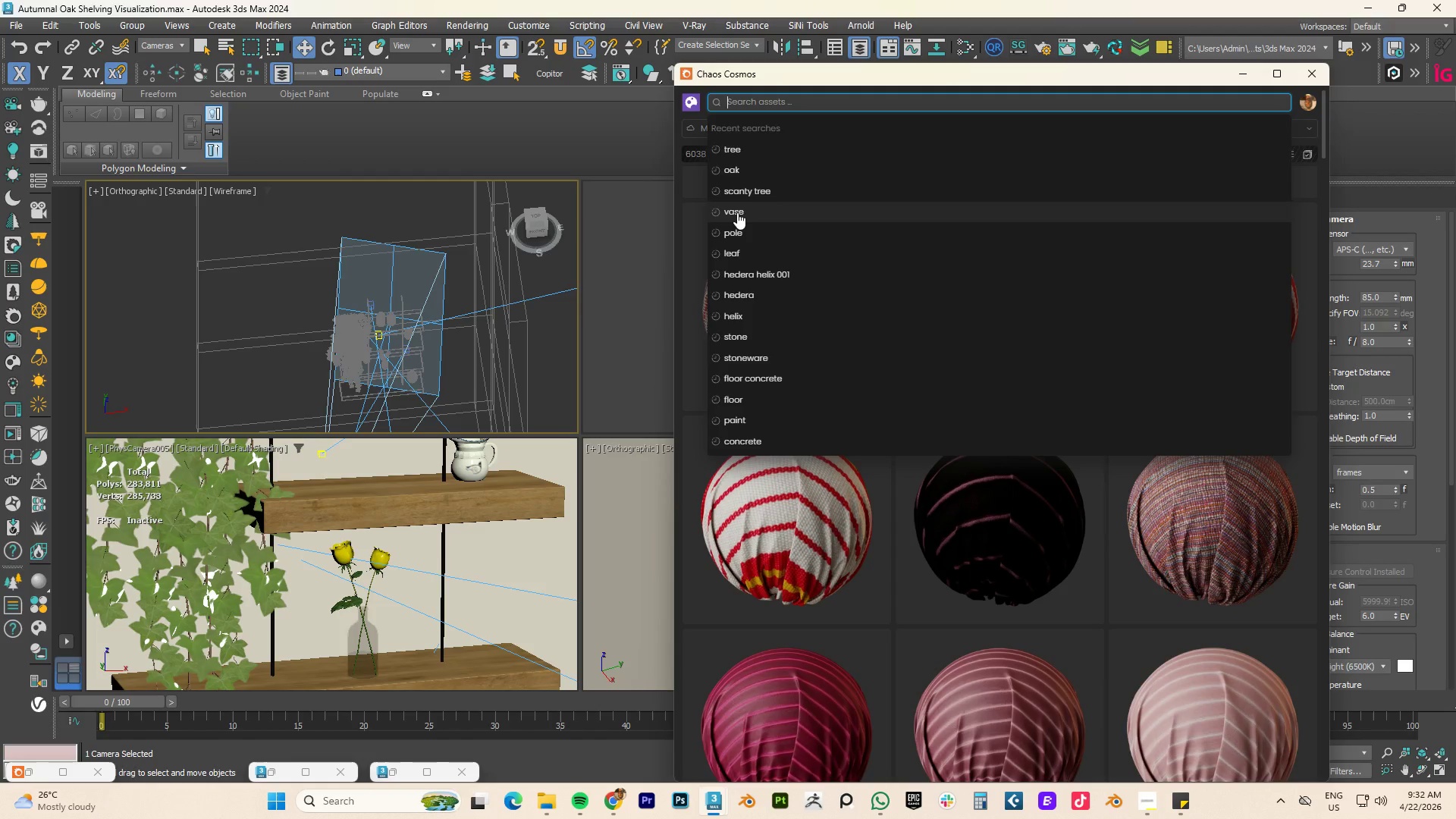 
wait(11.36)
 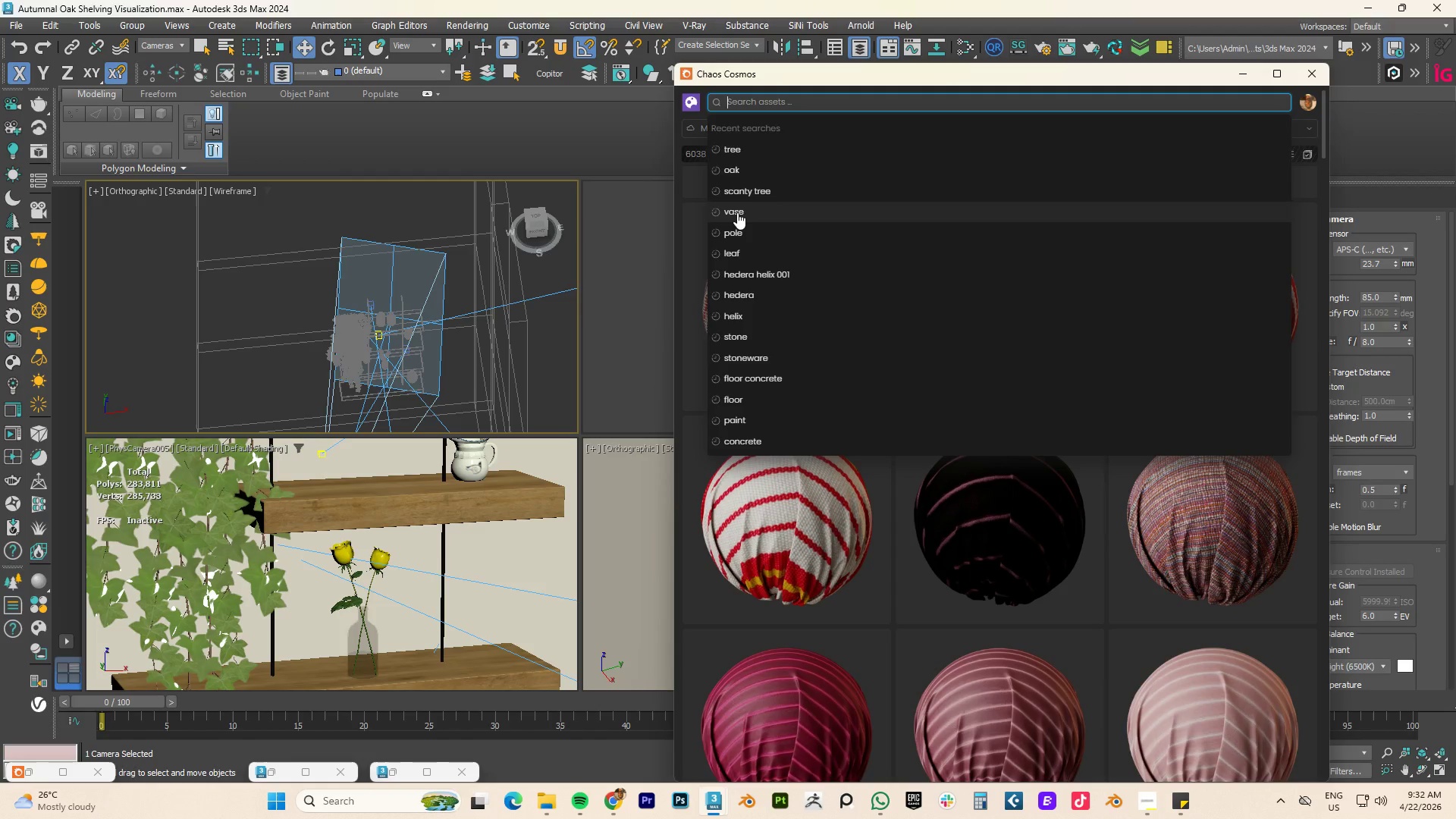 
left_click([759, 442])
 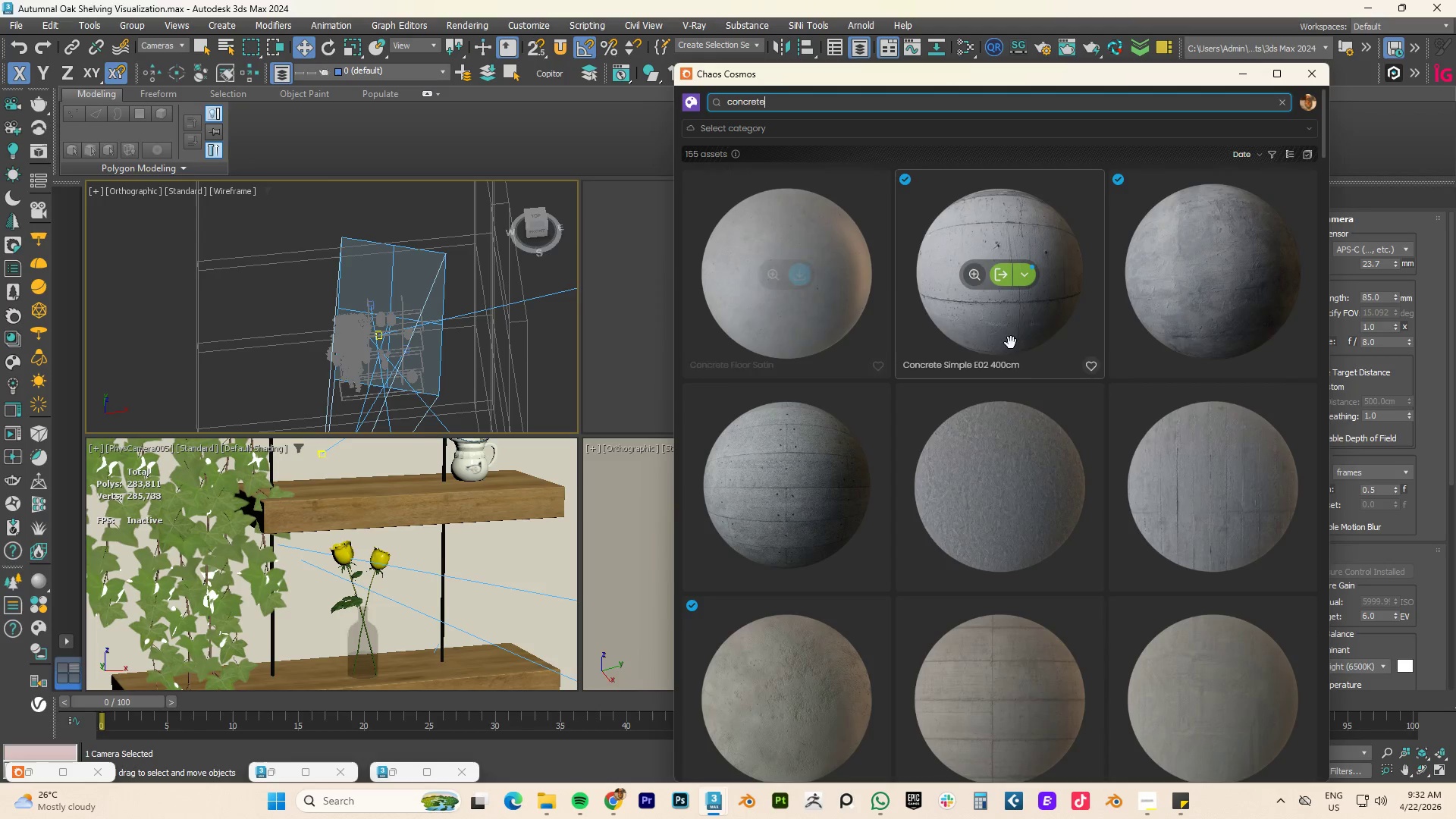 
scroll: coordinate [442, 353], scroll_direction: down, amount: 3.0
 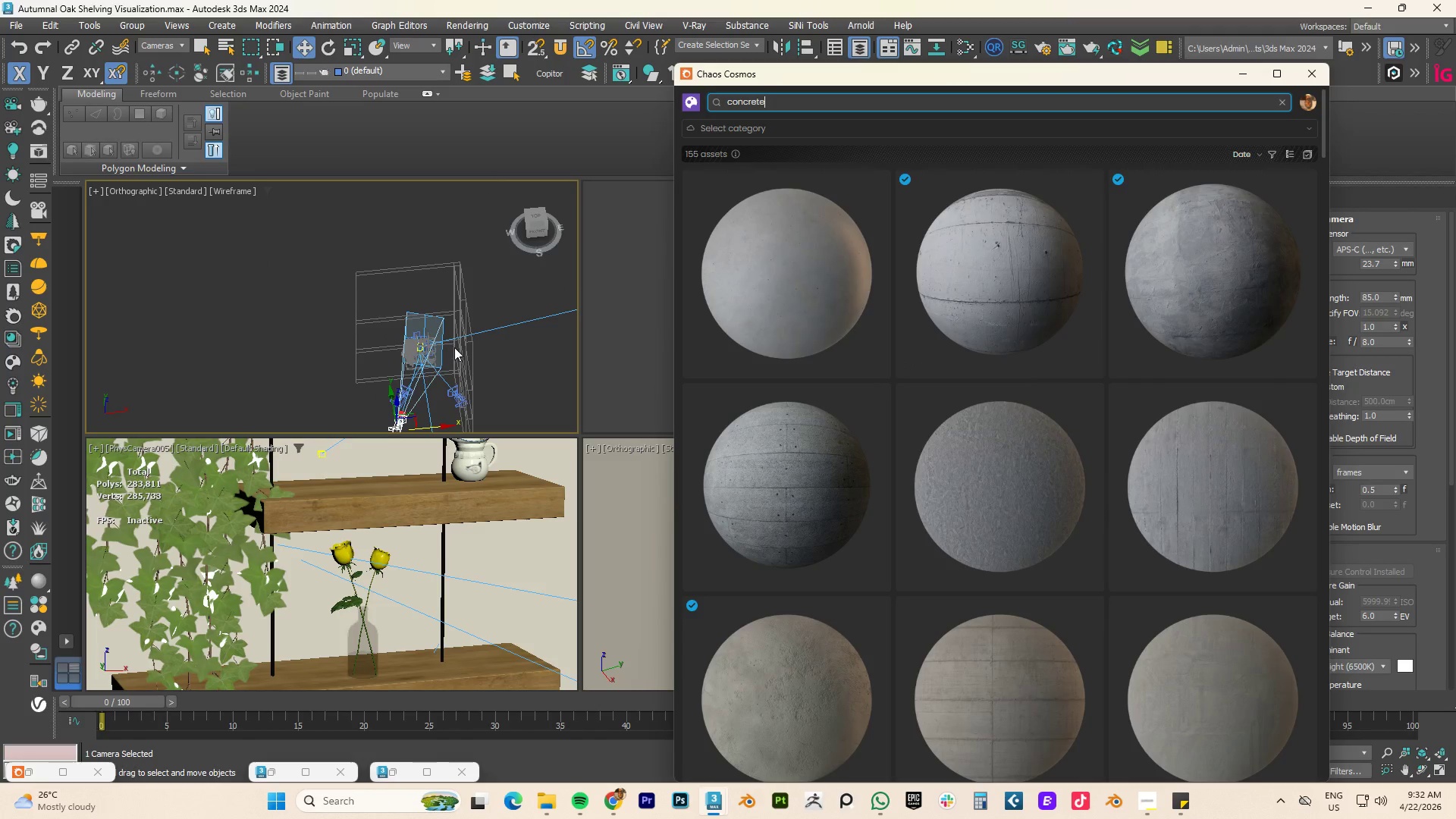 
hold_key(key=AltLeft, duration=4.59)
 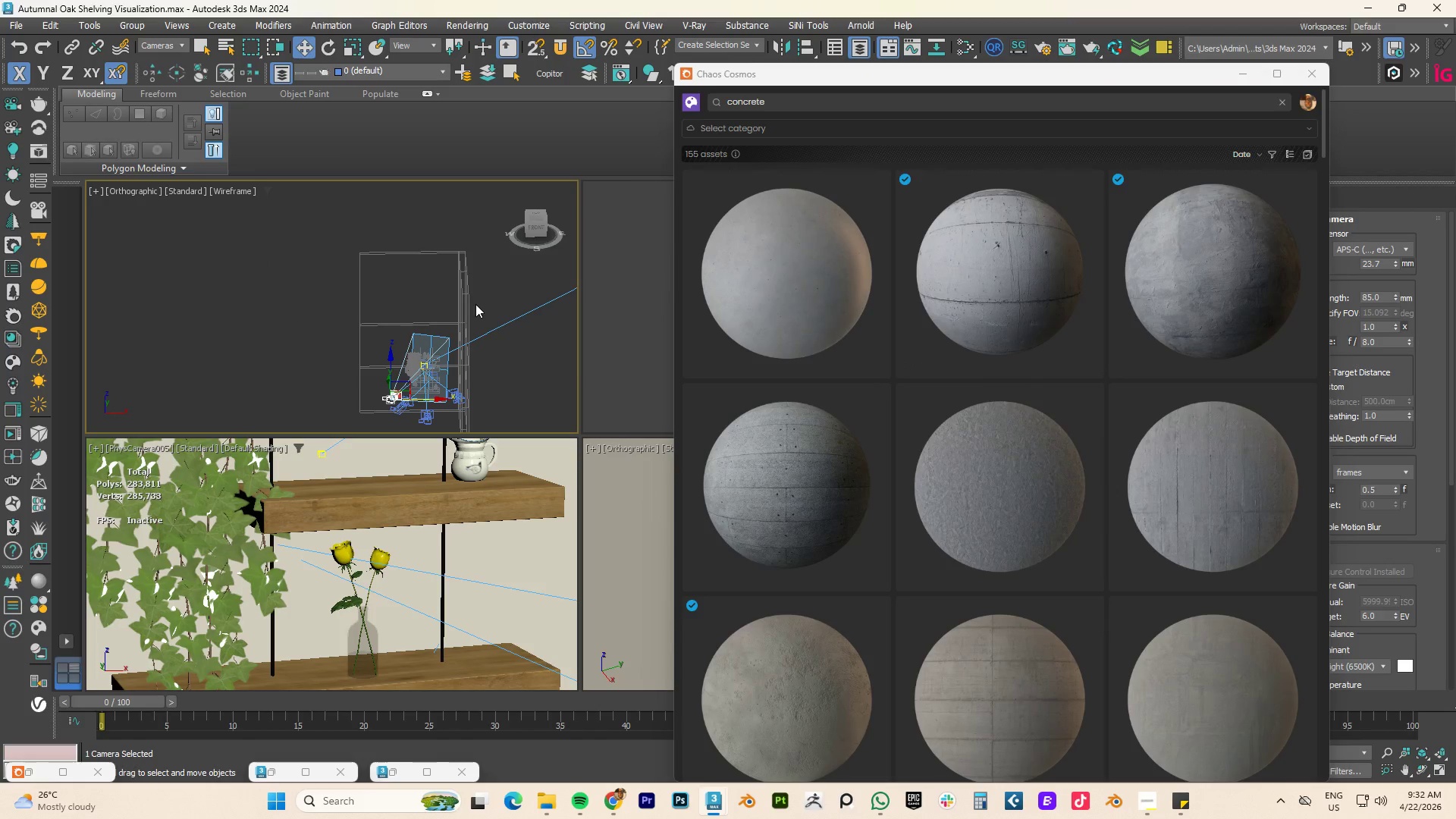 
hold_key(key=AltLeft, duration=1.51)
 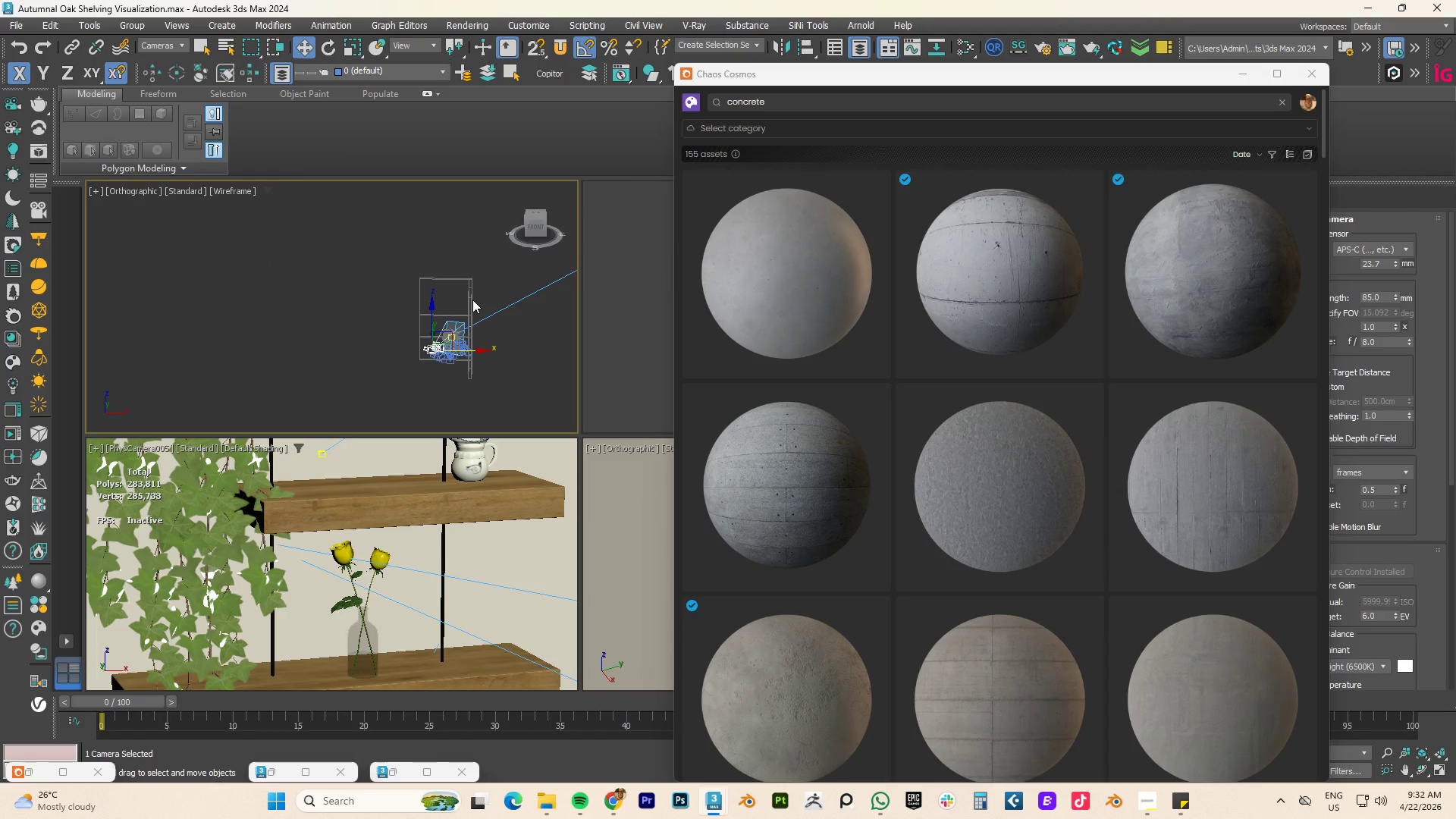 
scroll: coordinate [476, 304], scroll_direction: down, amount: 2.0
 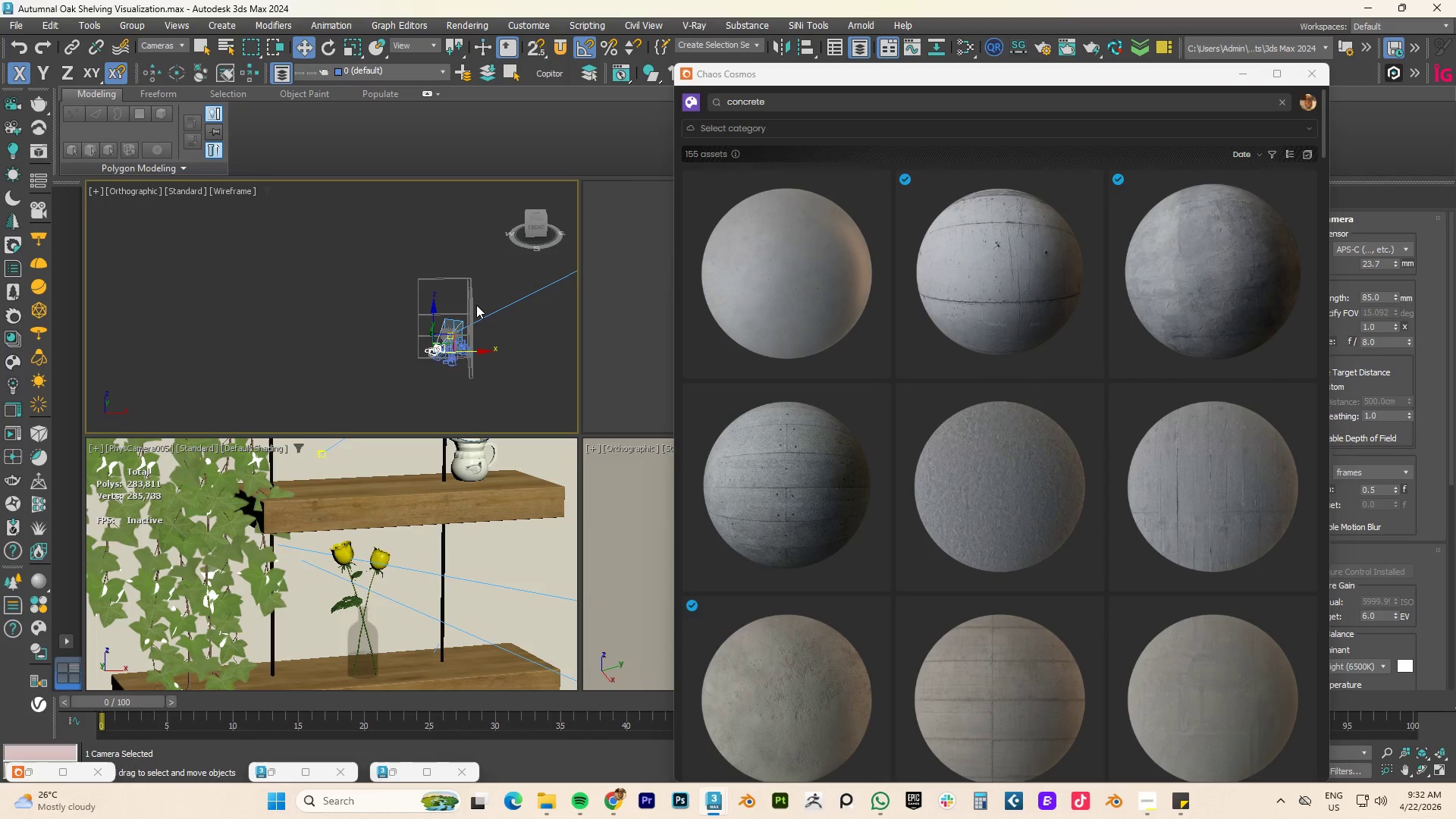 
type(tz)
 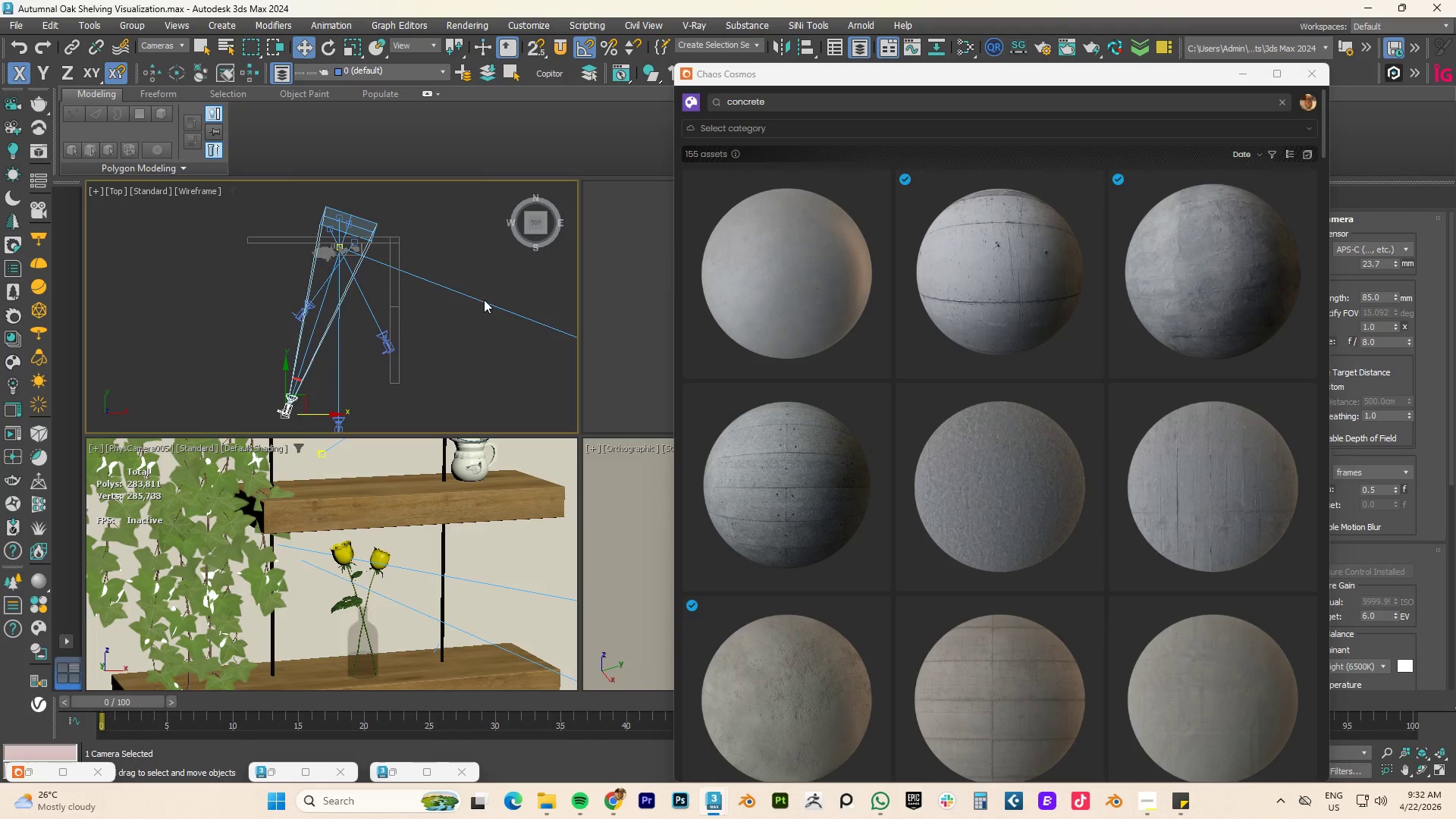 
scroll: coordinate [484, 300], scroll_direction: down, amount: 3.0
 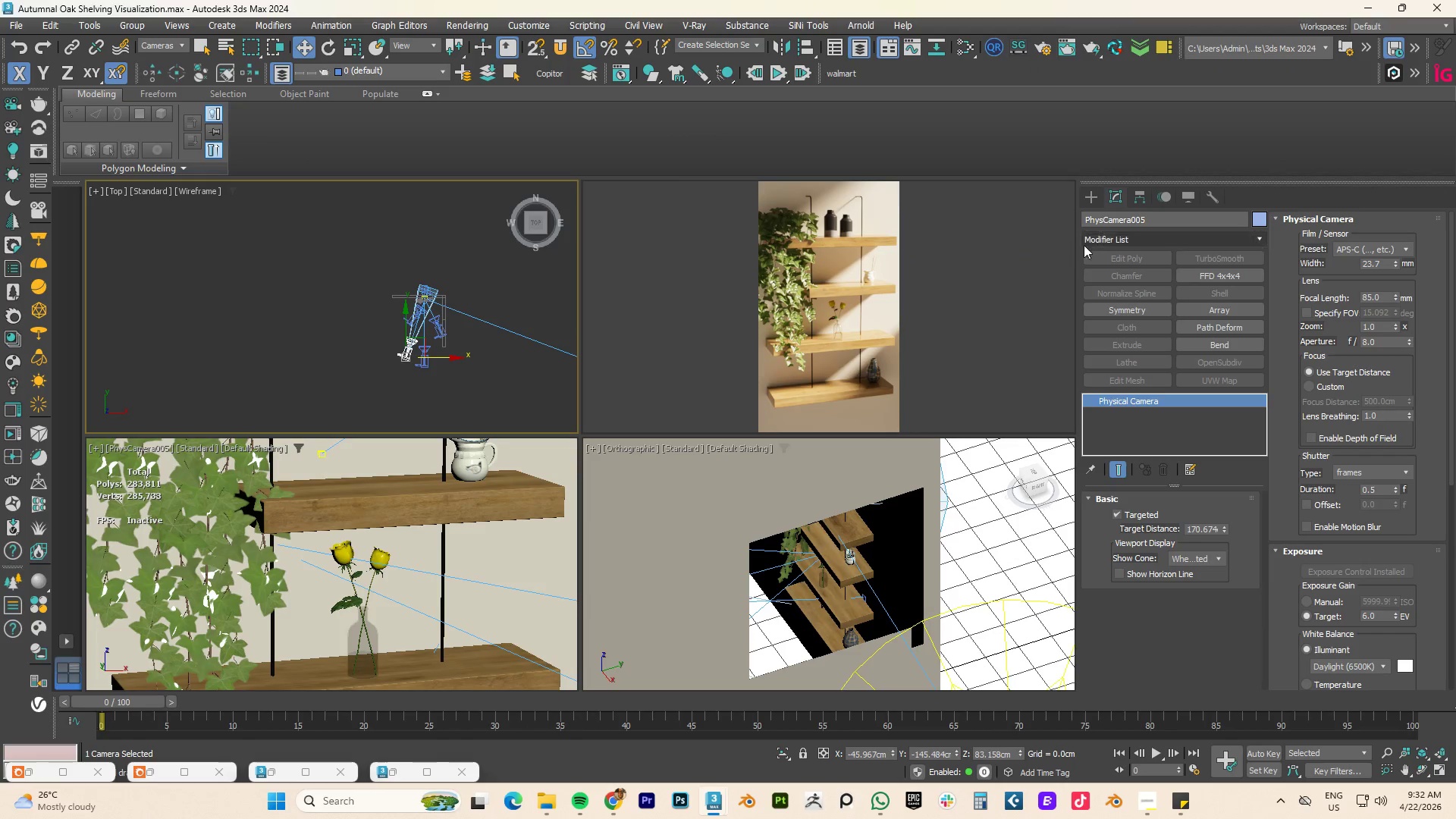 
wait(6.5)
 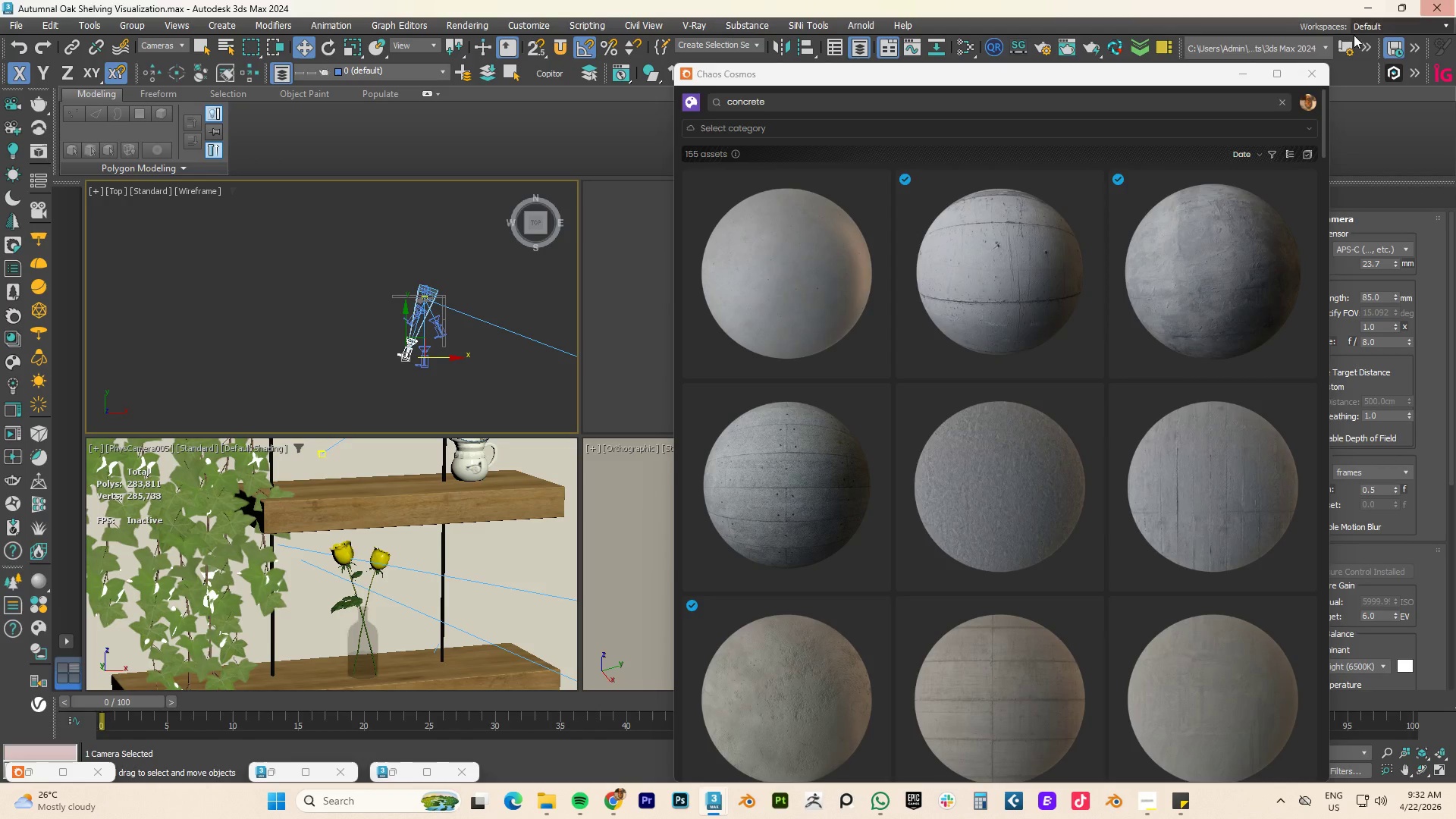 
left_click([1087, 222])
 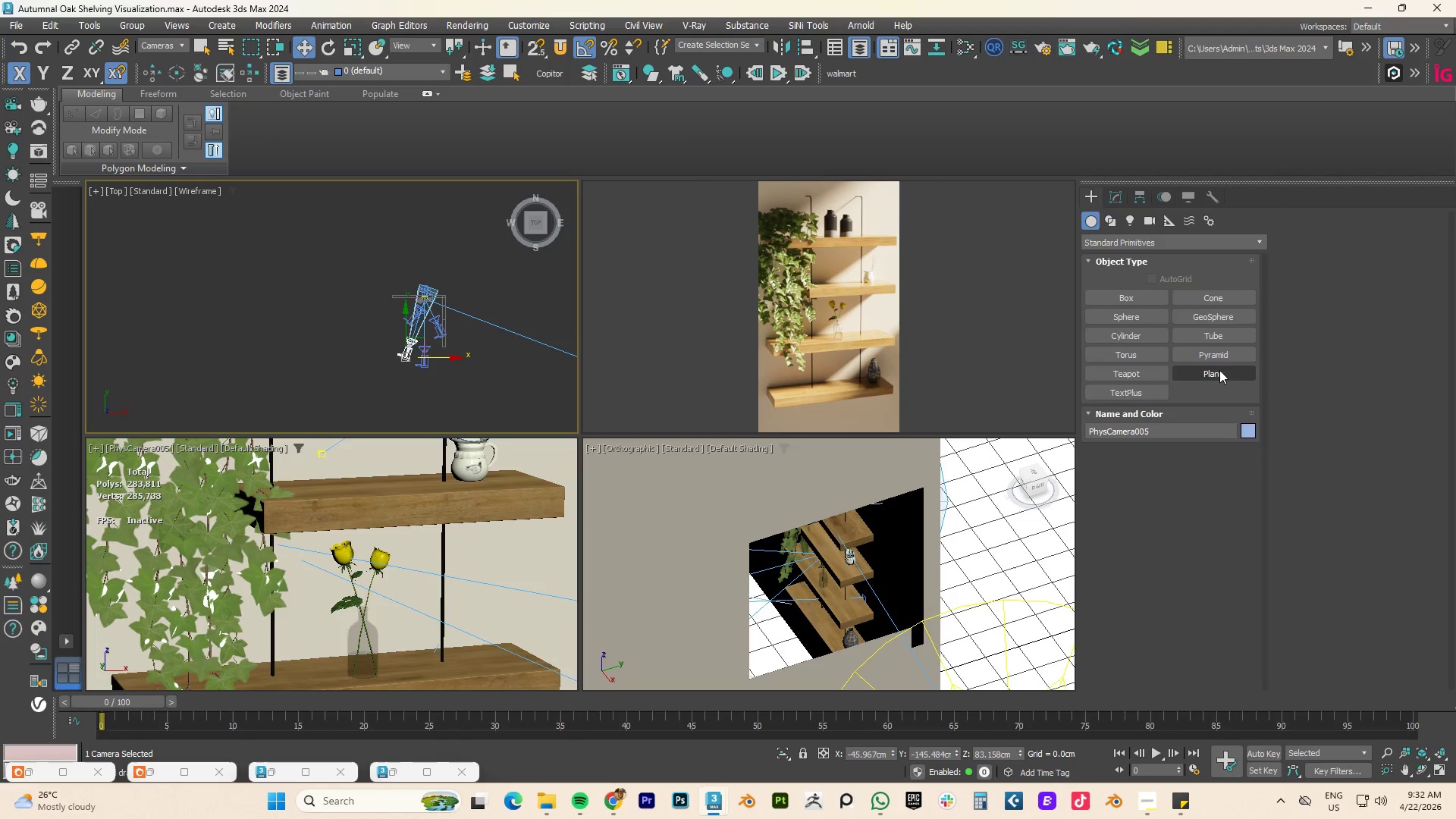 
left_click([1214, 372])
 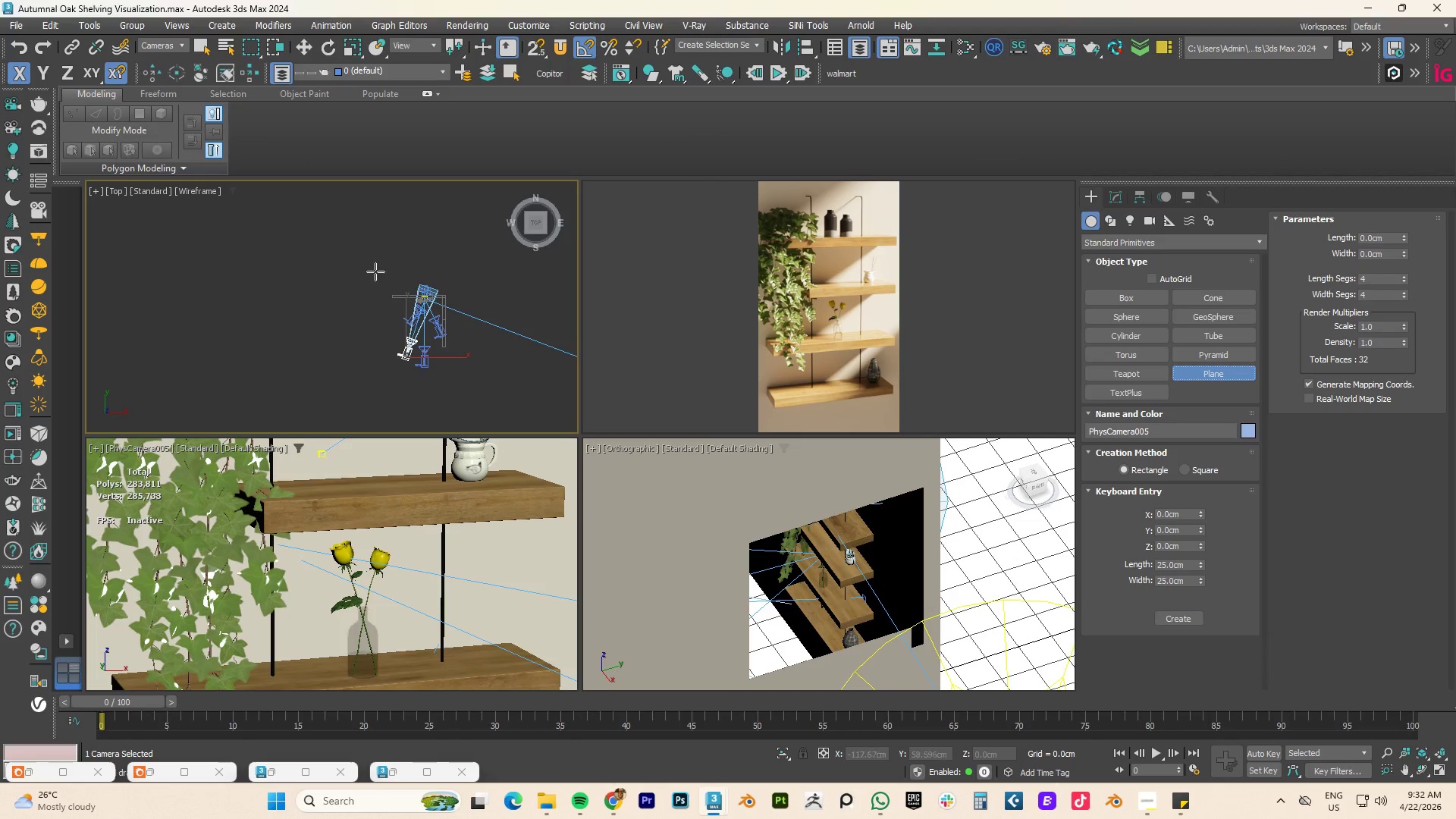 
left_click_drag(start_coordinate=[372, 256], to_coordinate=[445, 348])
 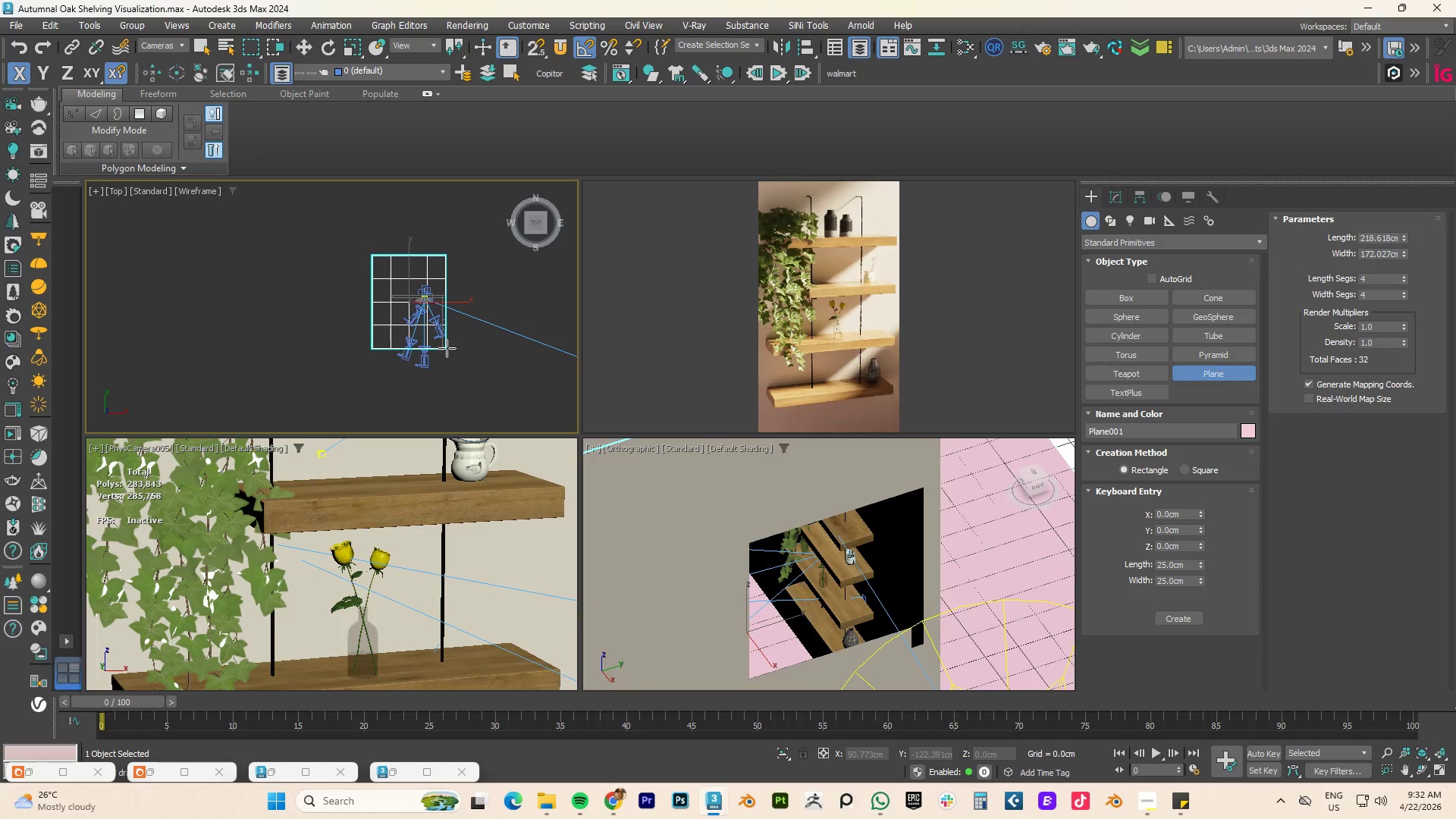 
right_click([447, 348])
 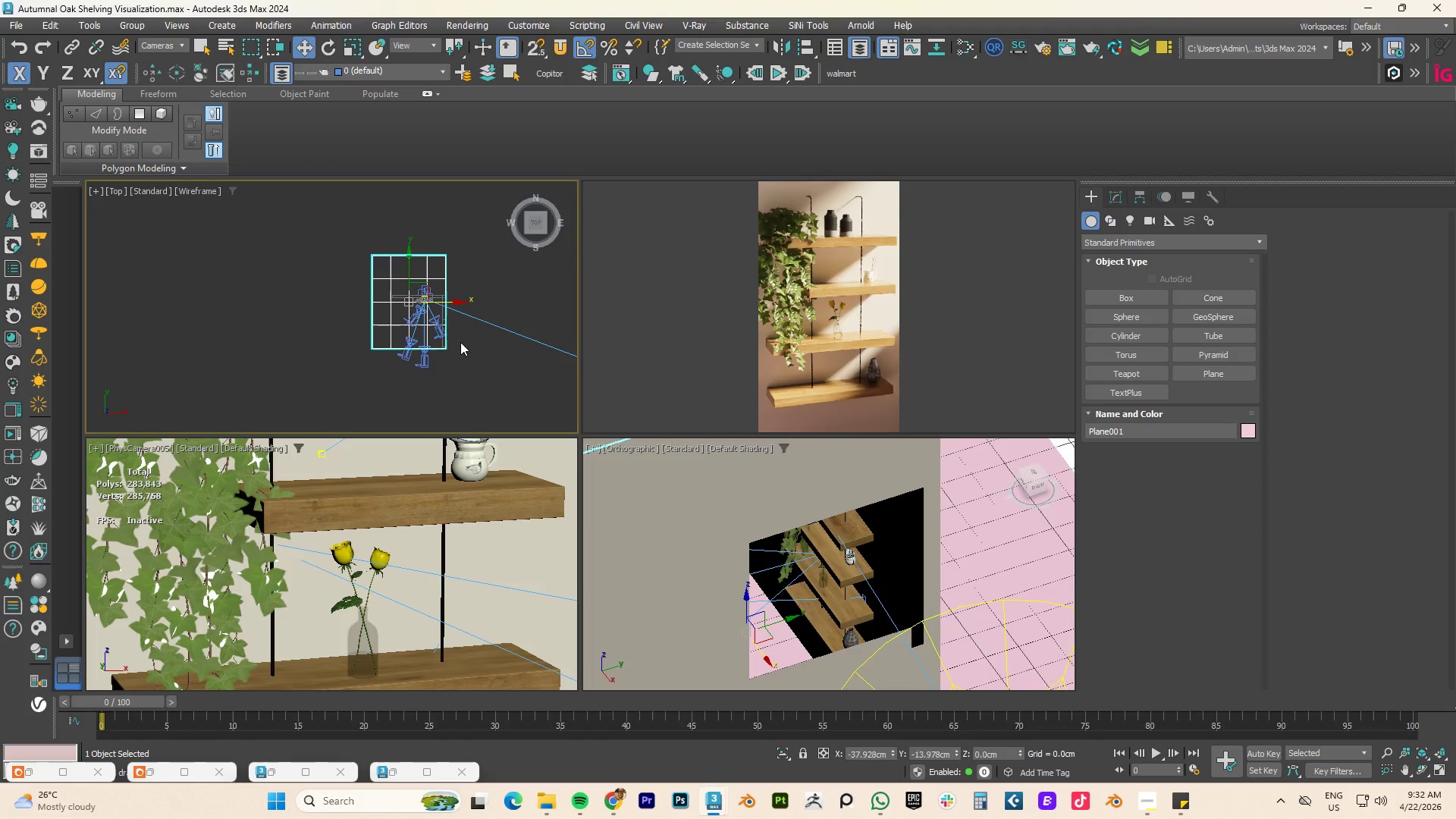 
type(fz)
 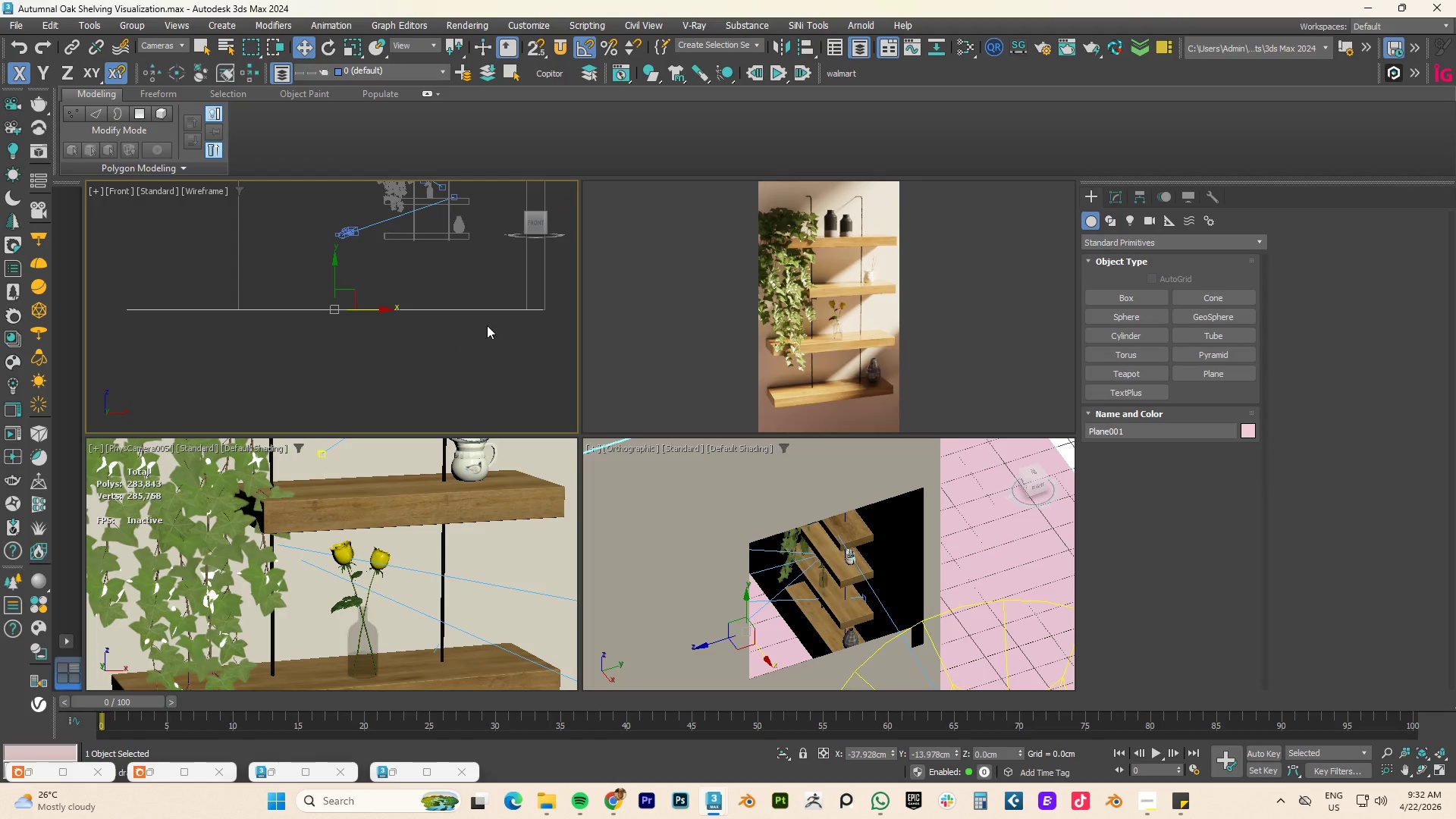 
scroll: coordinate [433, 290], scroll_direction: down, amount: 4.0
 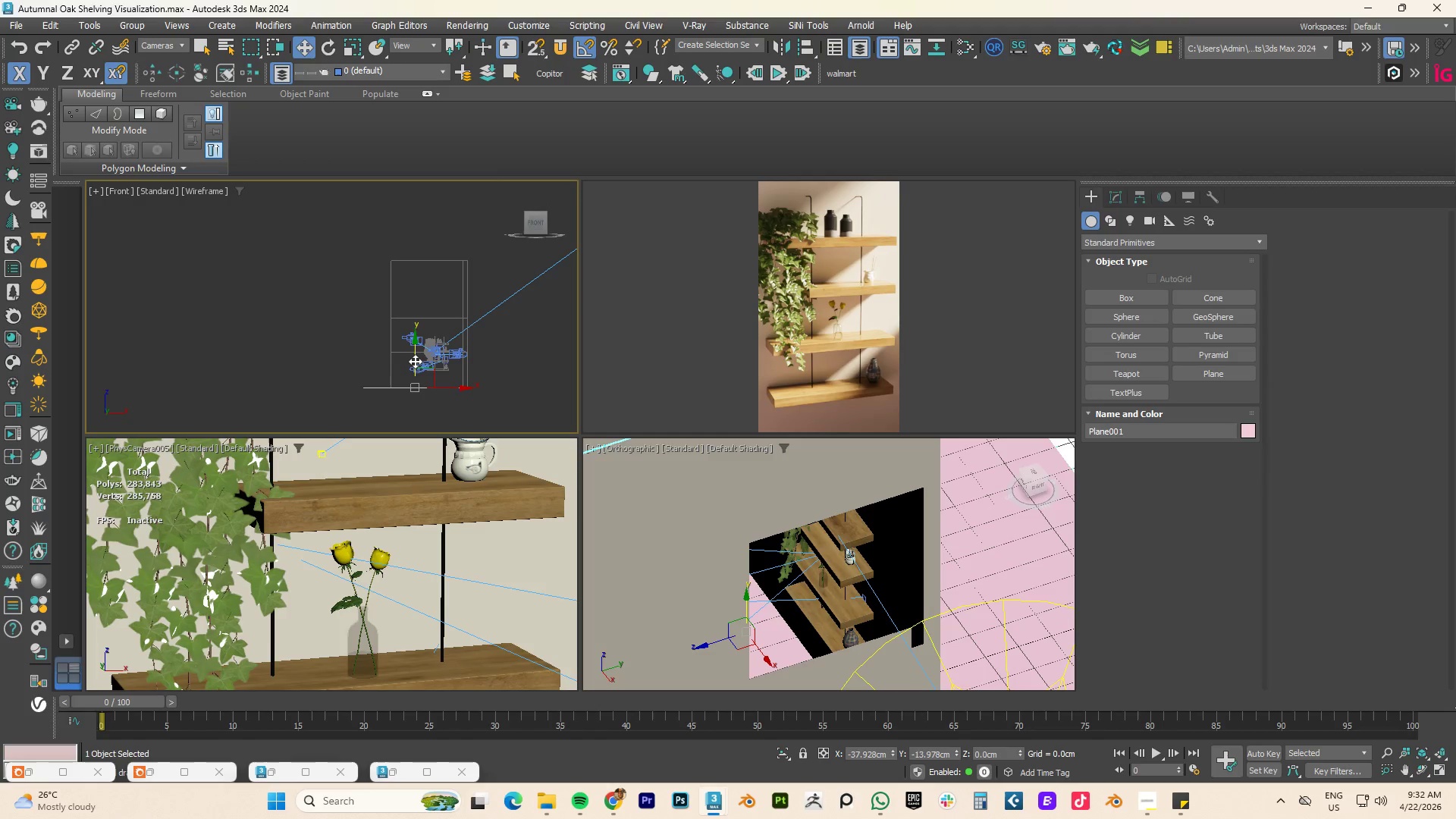 
left_click_drag(start_coordinate=[414, 354], to_coordinate=[426, 226])
 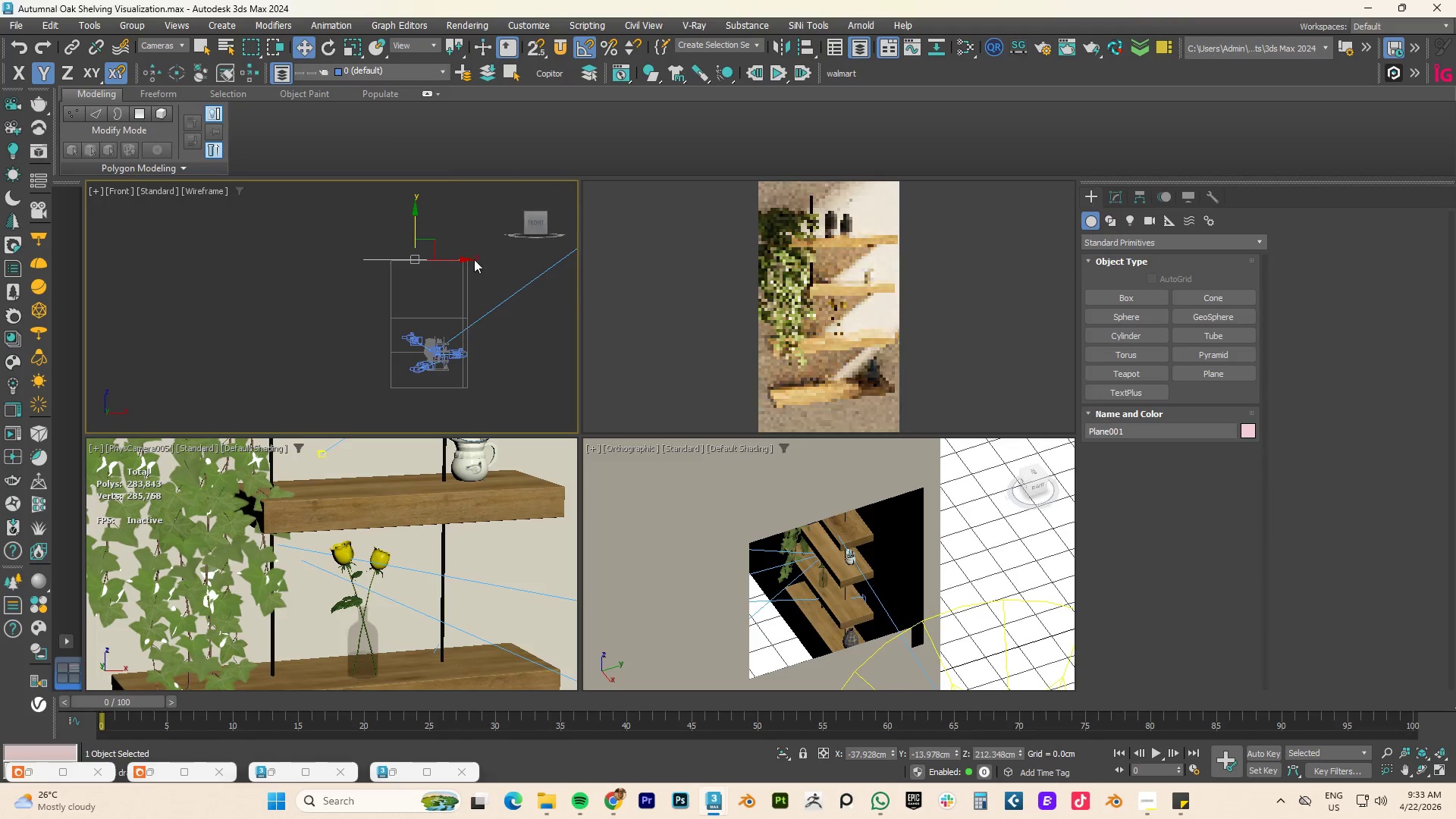 
scroll: coordinate [469, 259], scroll_direction: up, amount: 4.0
 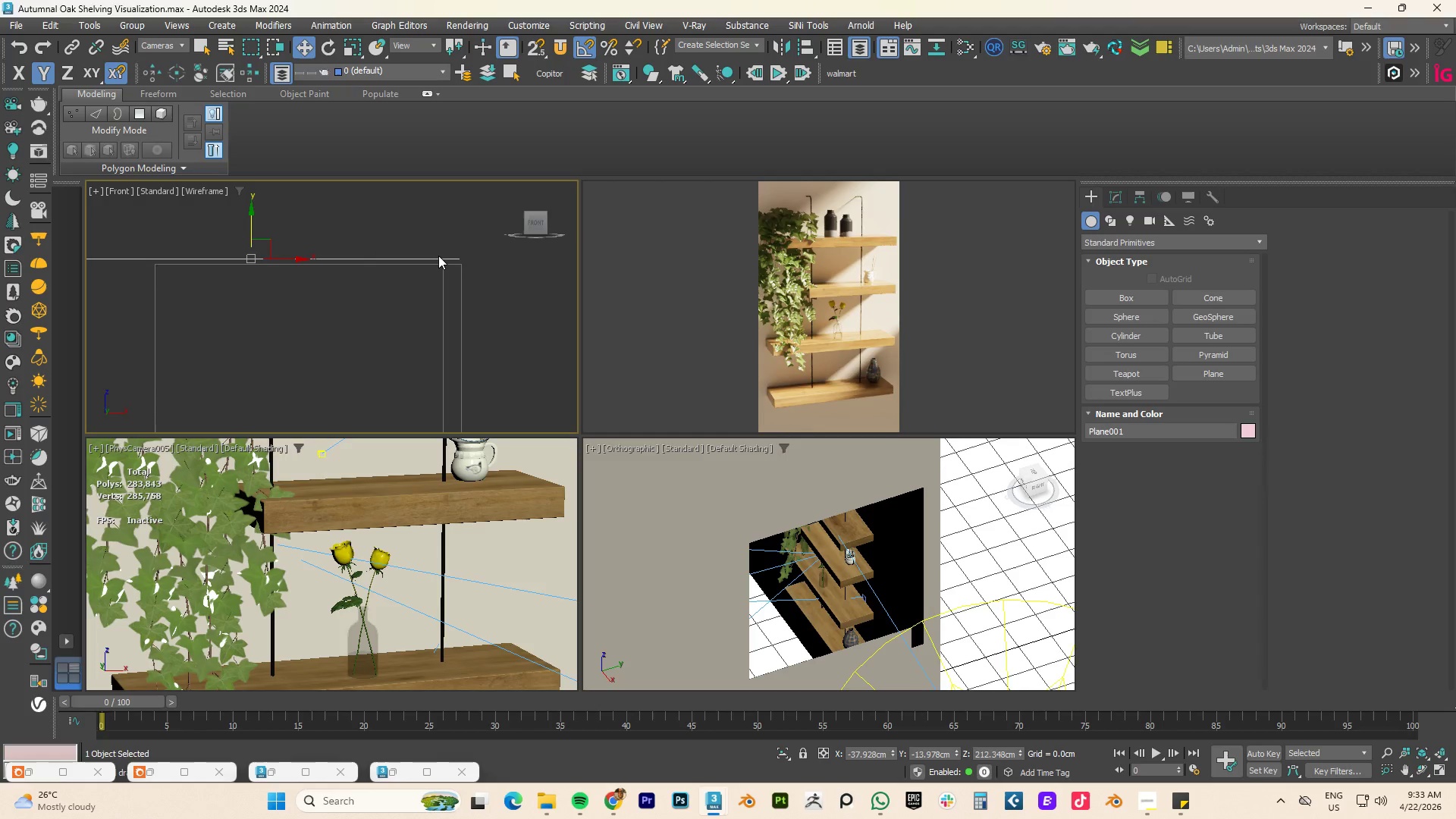 
key(S)
 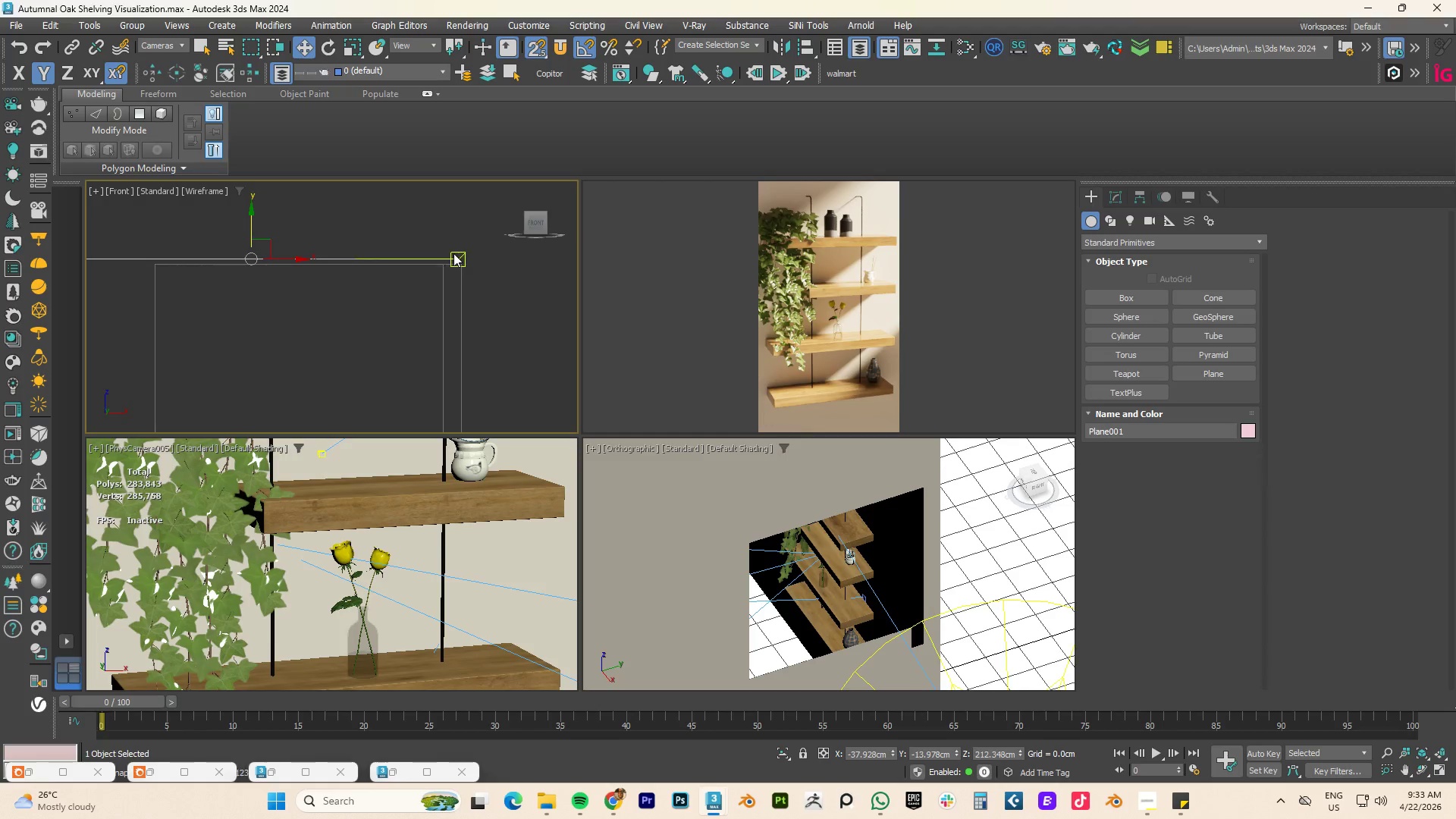 
scroll: coordinate [453, 253], scroll_direction: up, amount: 4.0
 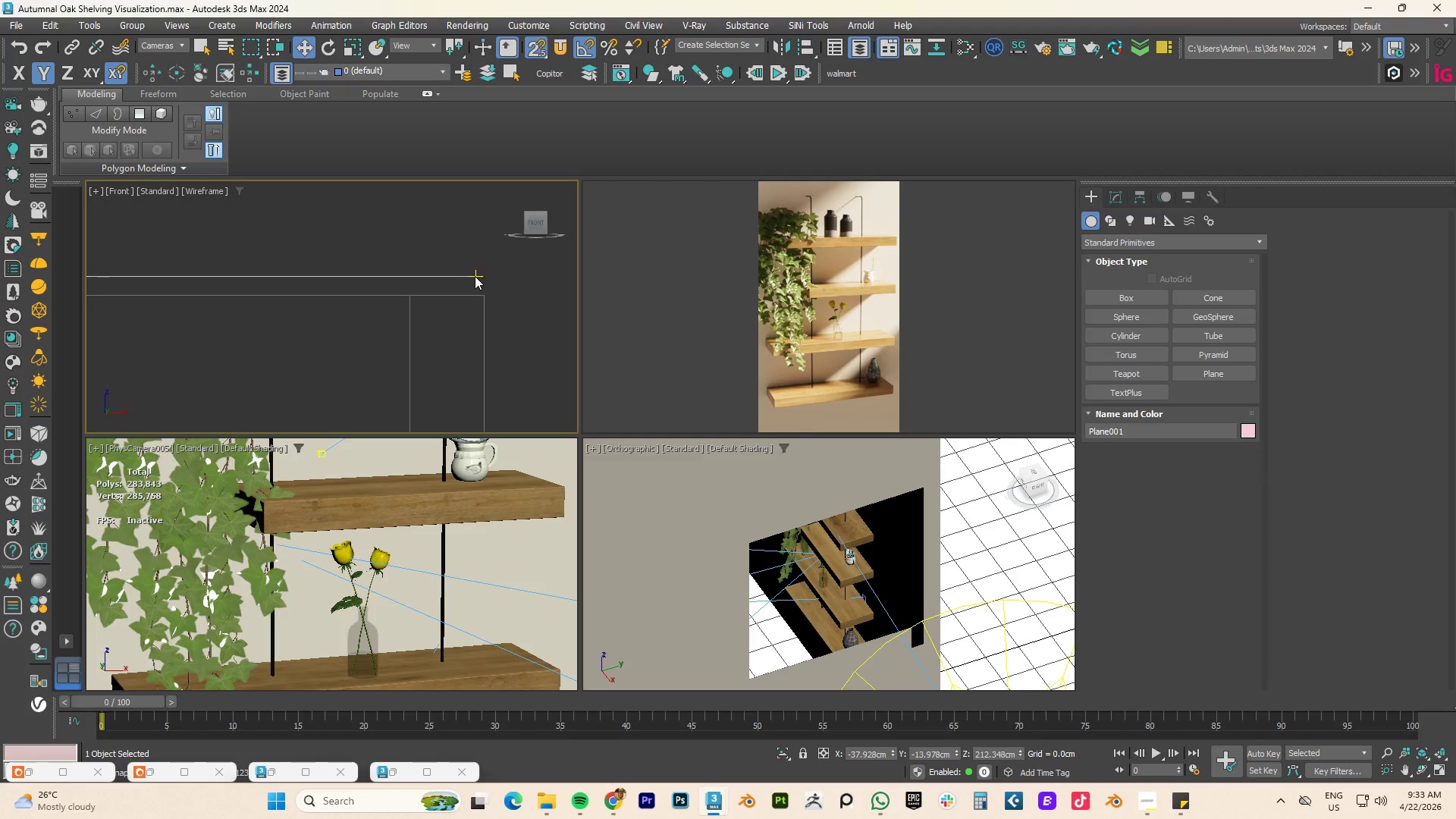 
left_click([472, 275])
 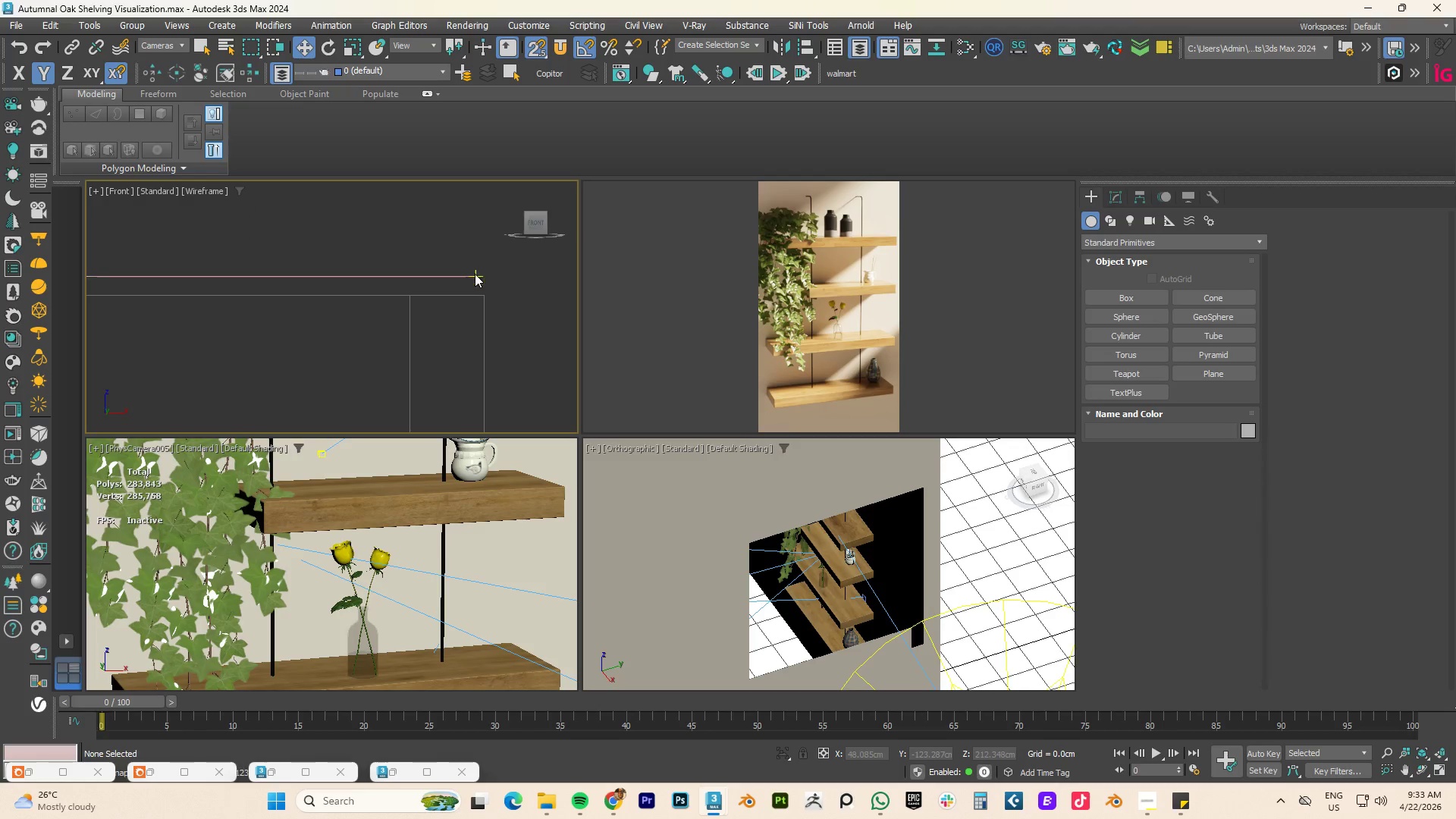 
scroll: coordinate [435, 274], scroll_direction: down, amount: 4.0
 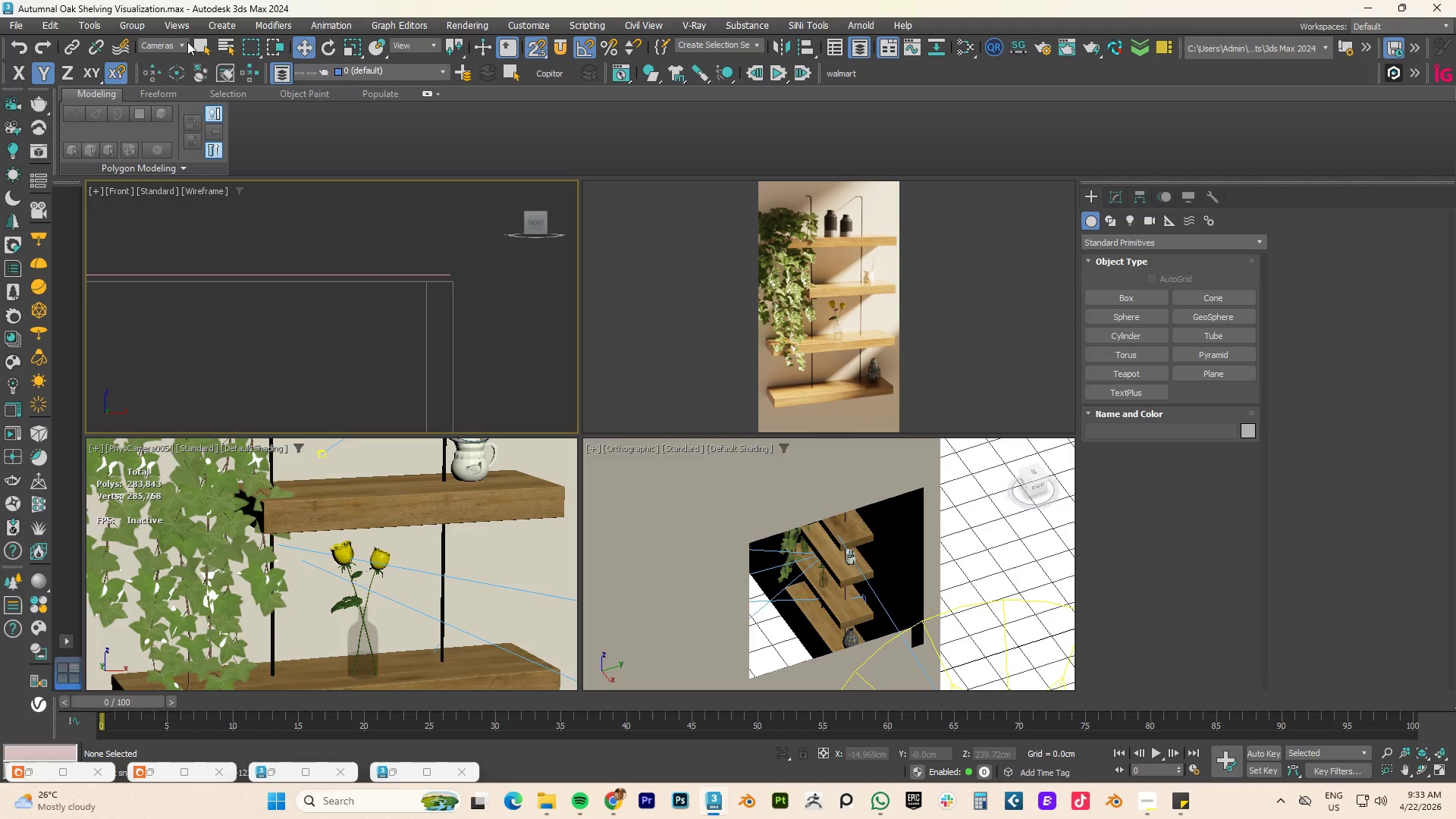 
left_click([178, 45])
 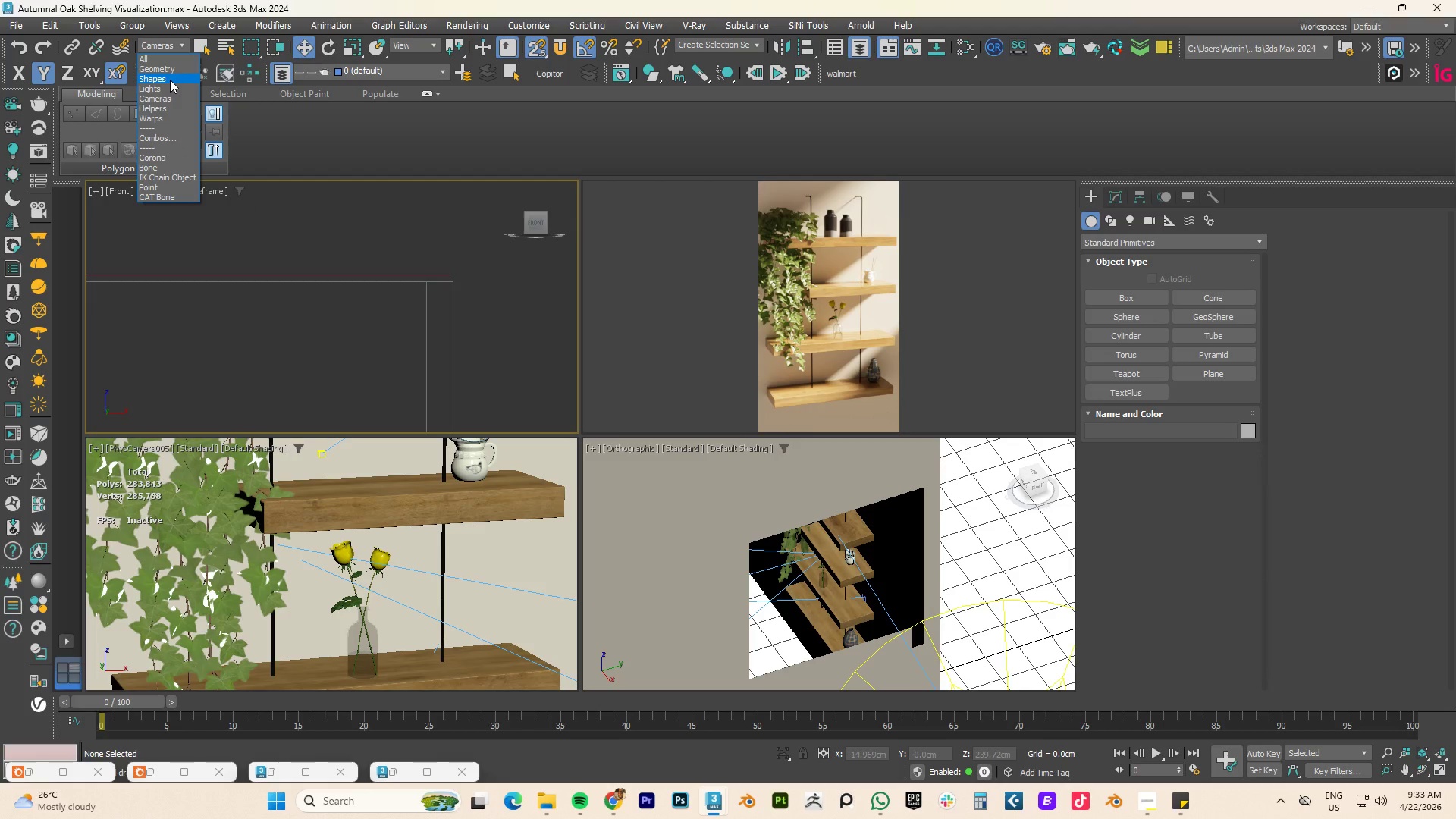 
left_click([167, 71])
 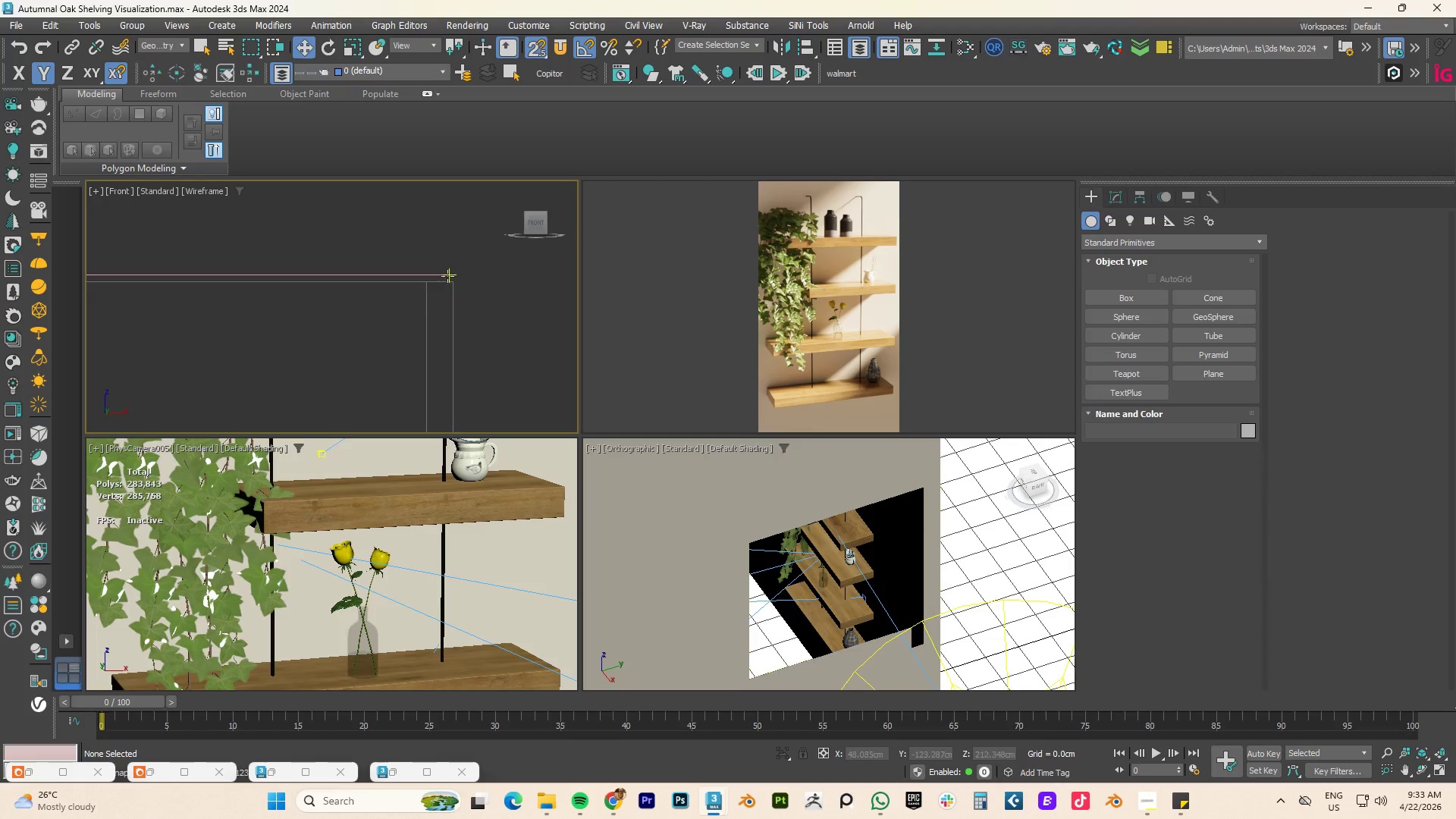 
left_click_drag(start_coordinate=[447, 275], to_coordinate=[456, 281])
 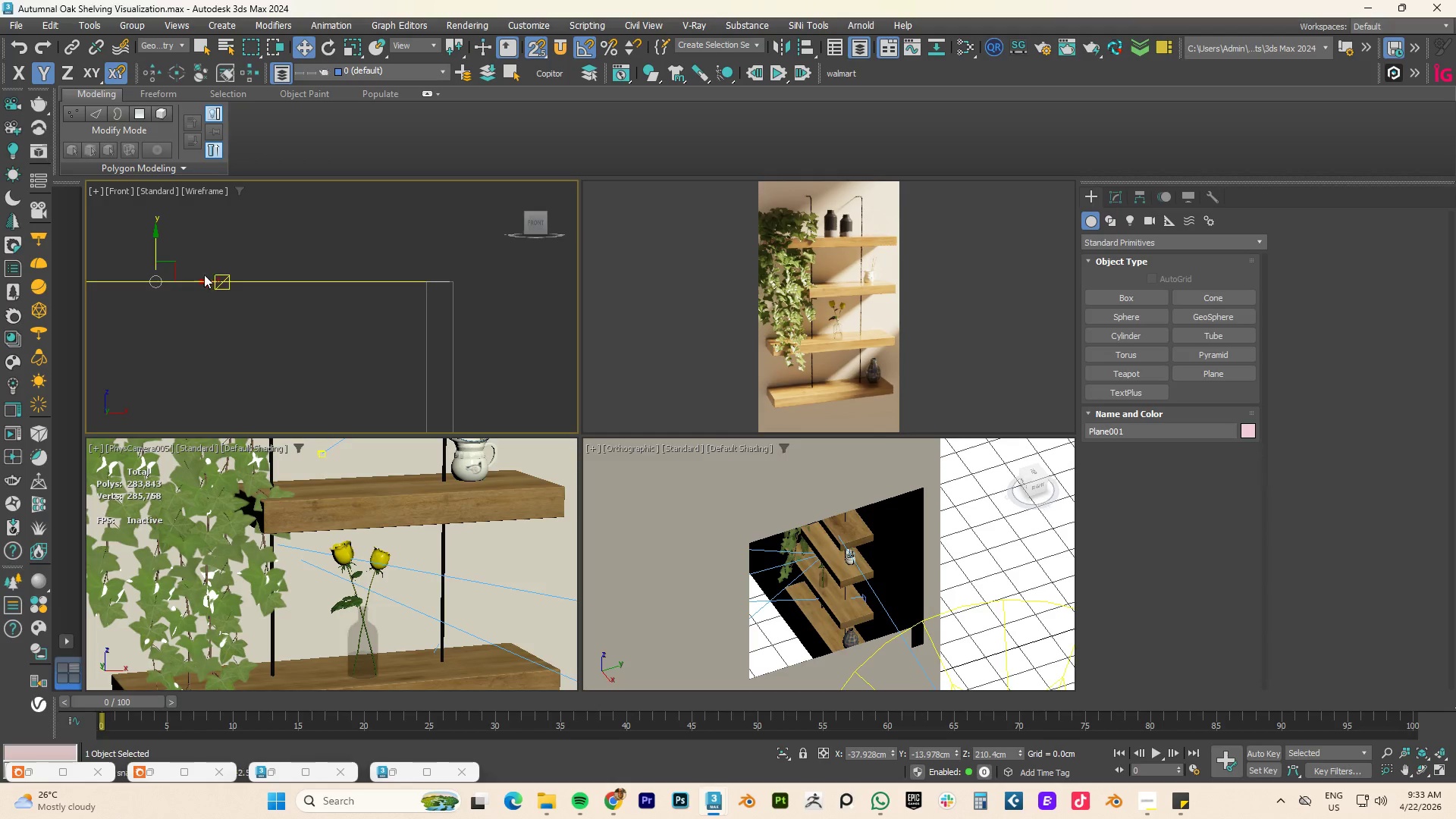 
left_click_drag(start_coordinate=[199, 282], to_coordinate=[209, 282])
 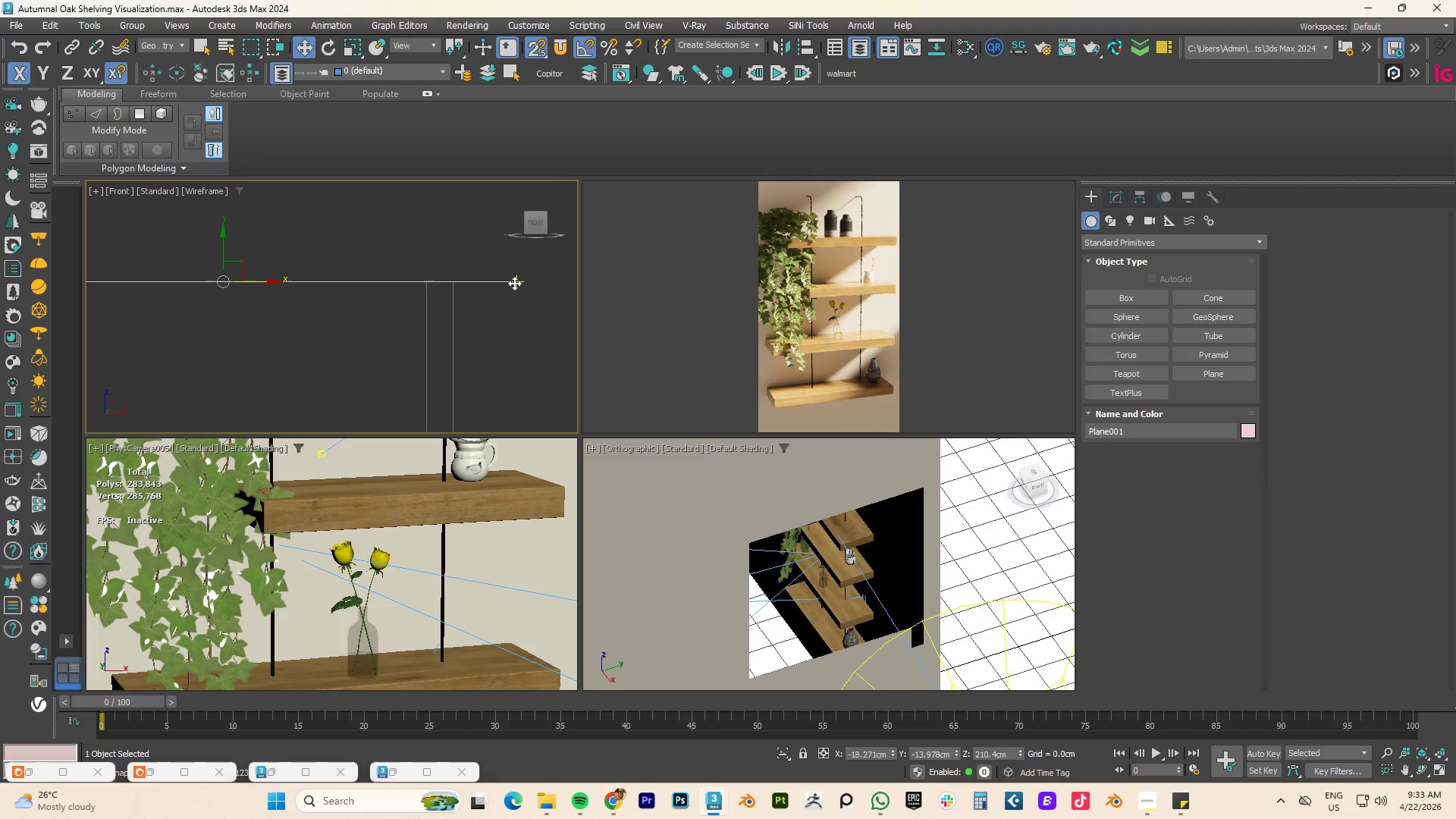 
left_click_drag(start_coordinate=[514, 284], to_coordinate=[455, 283])
 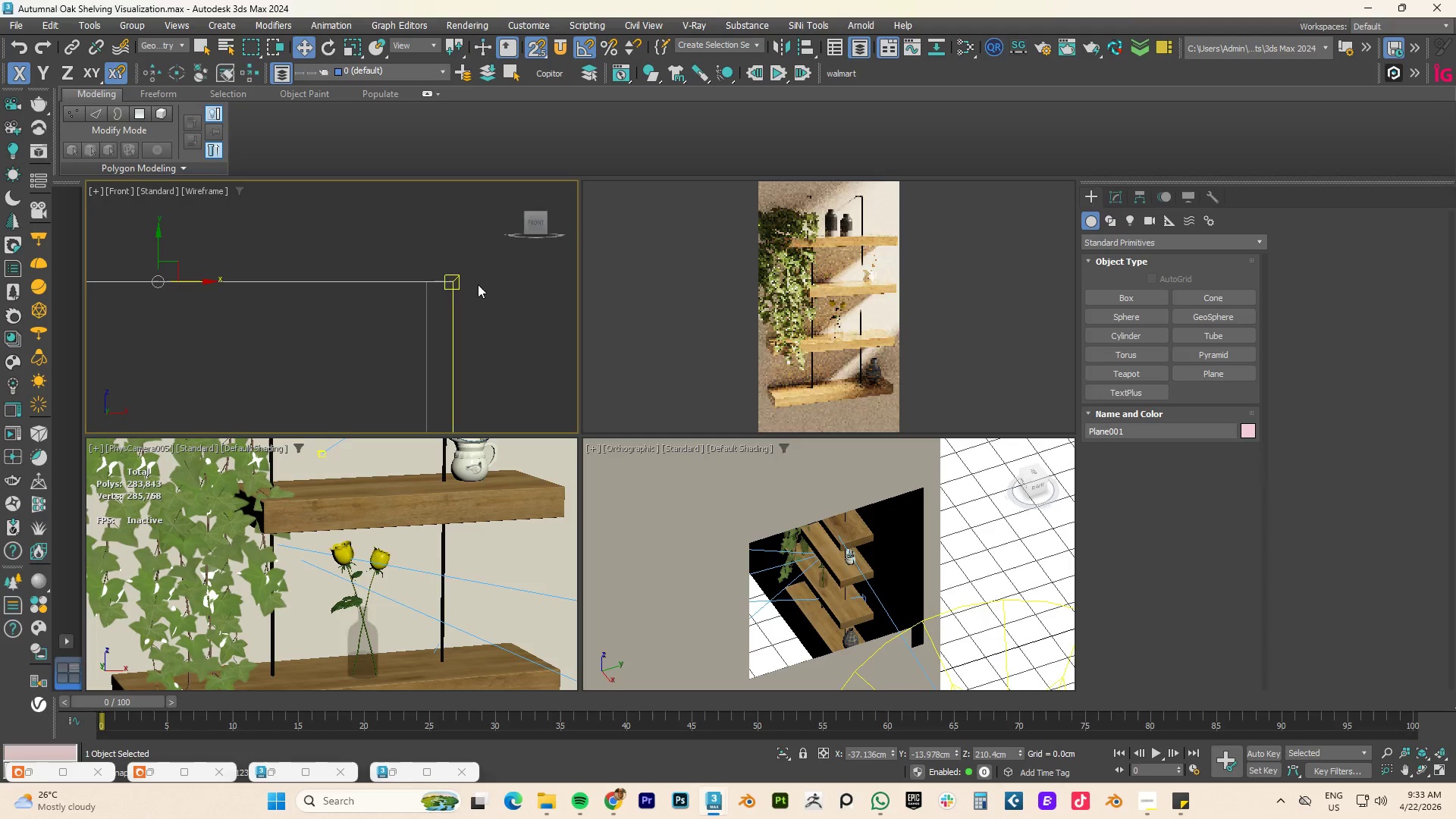 
scroll: coordinate [479, 284], scroll_direction: down, amount: 4.0
 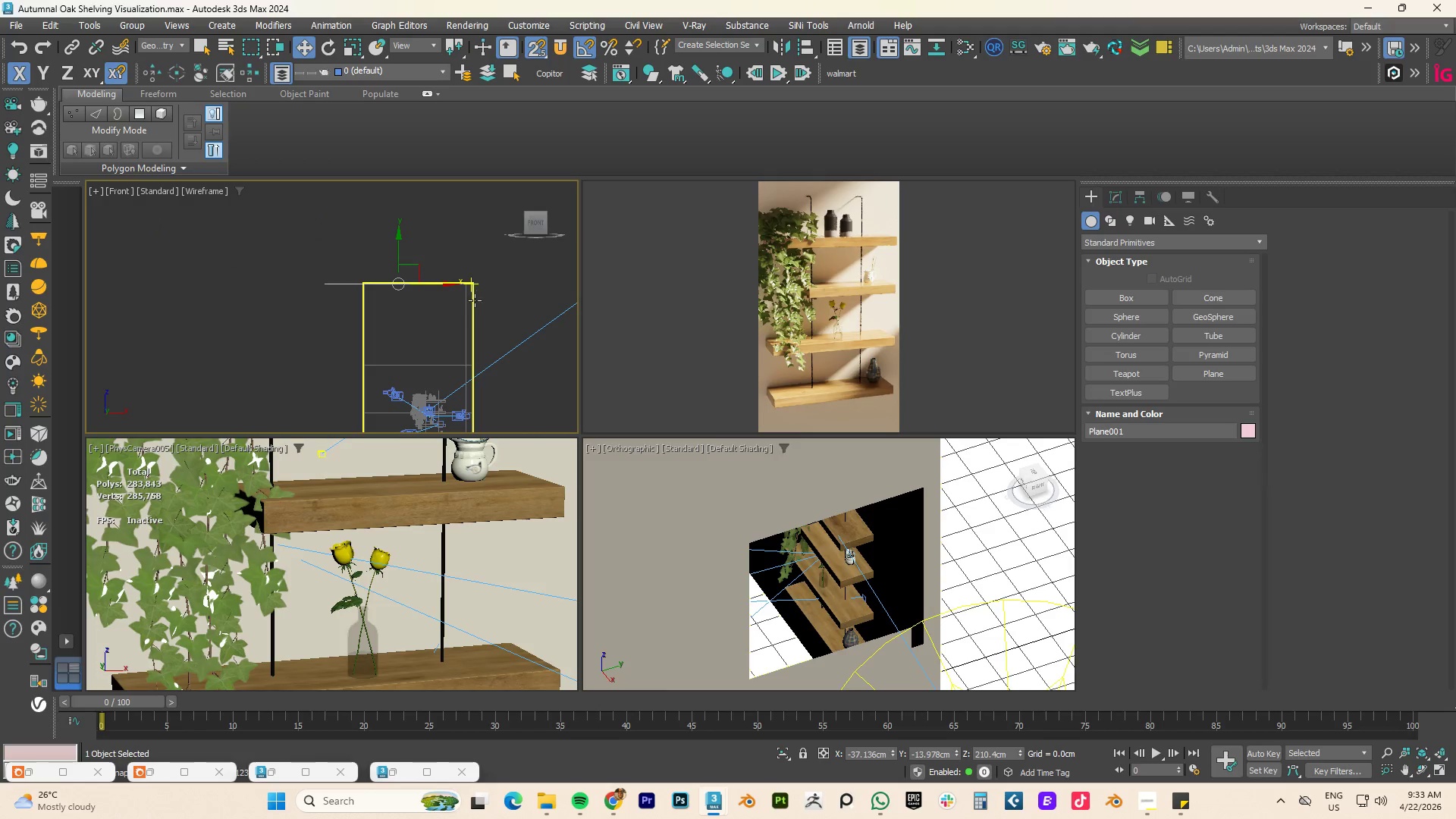 
hold_key(key=AltLeft, duration=2.5)
 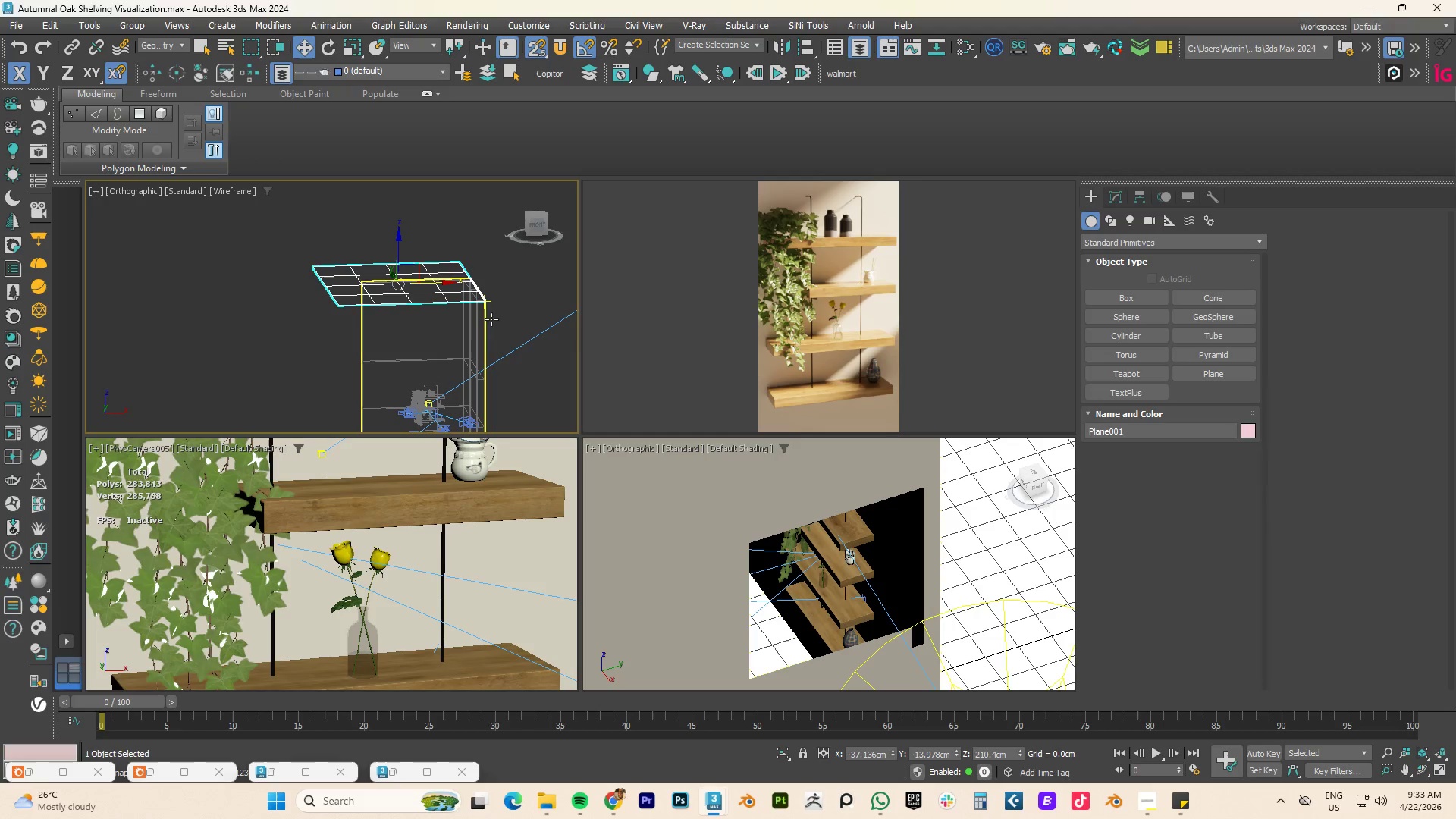 
key(F4)
 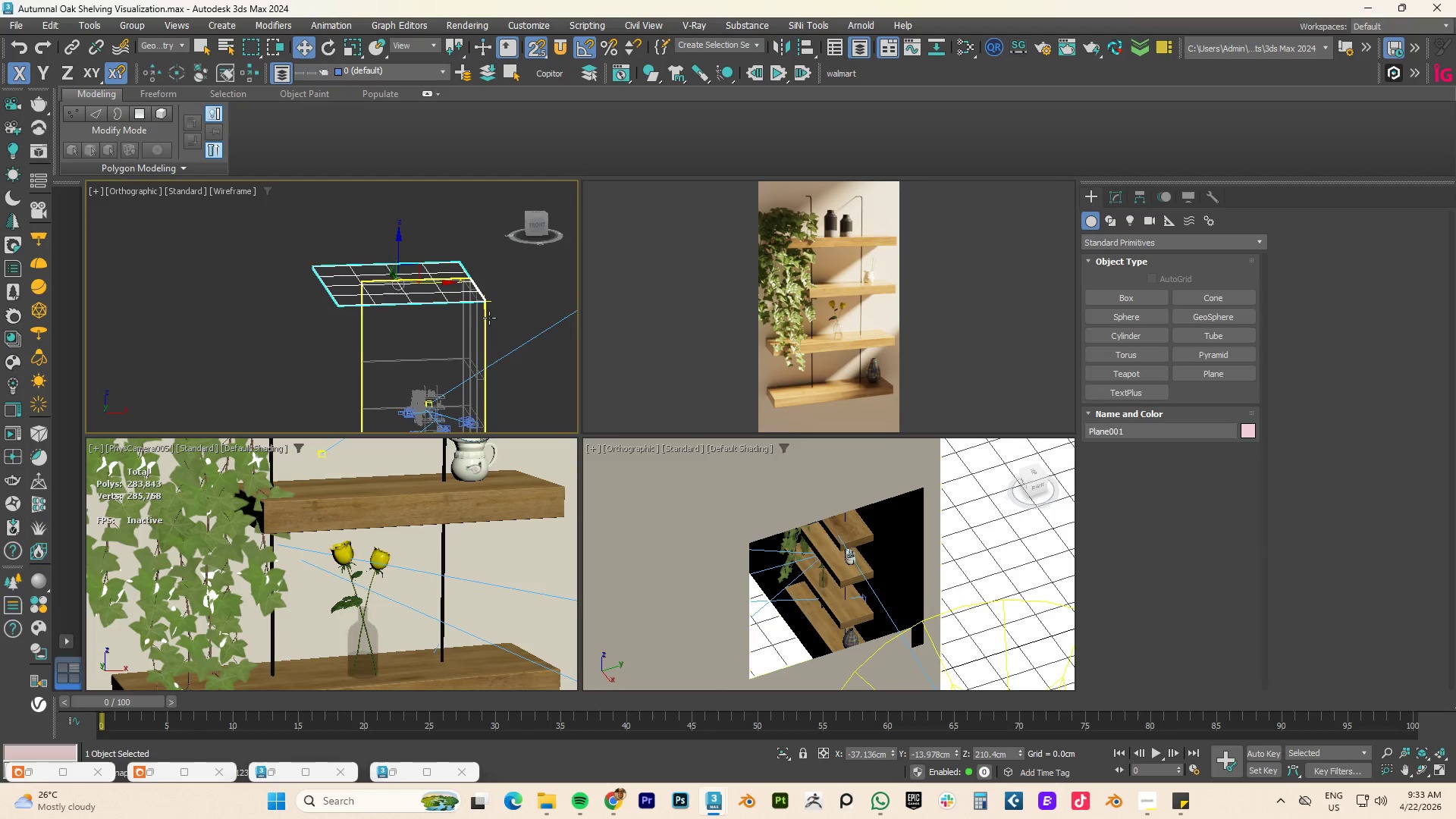 
key(F3)
 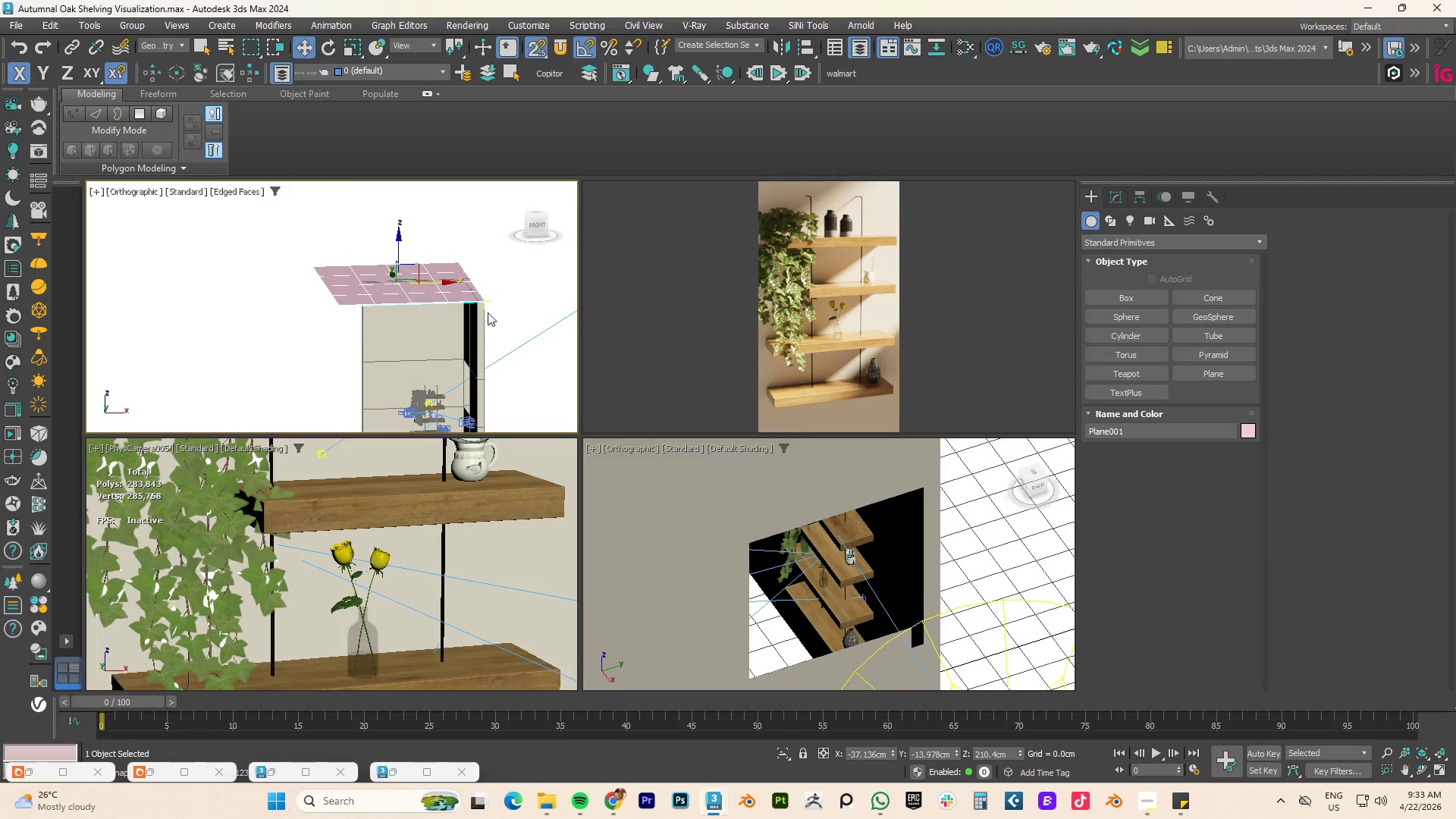 
key(F4)
 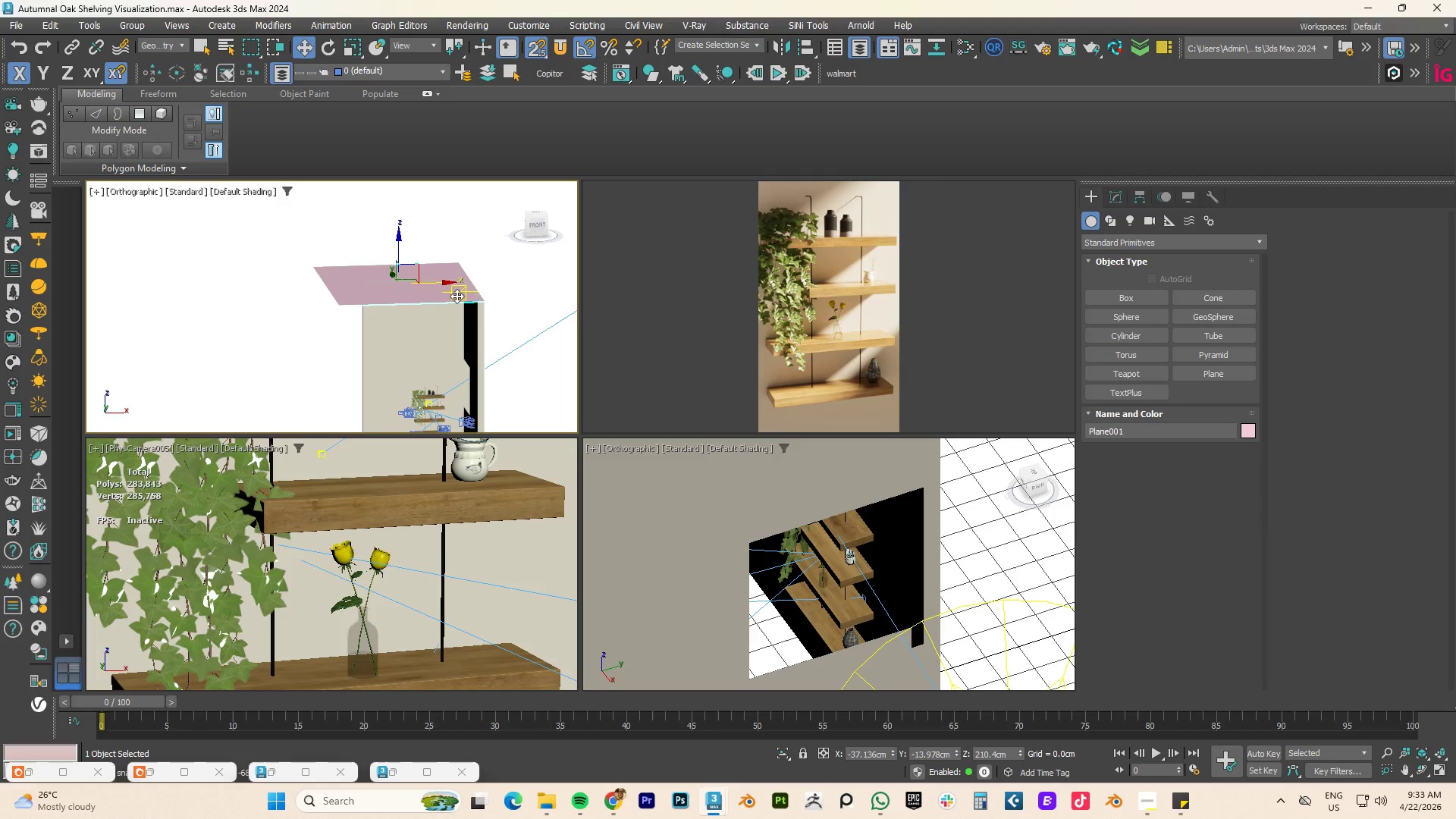 
hold_key(key=AltLeft, duration=2.08)
 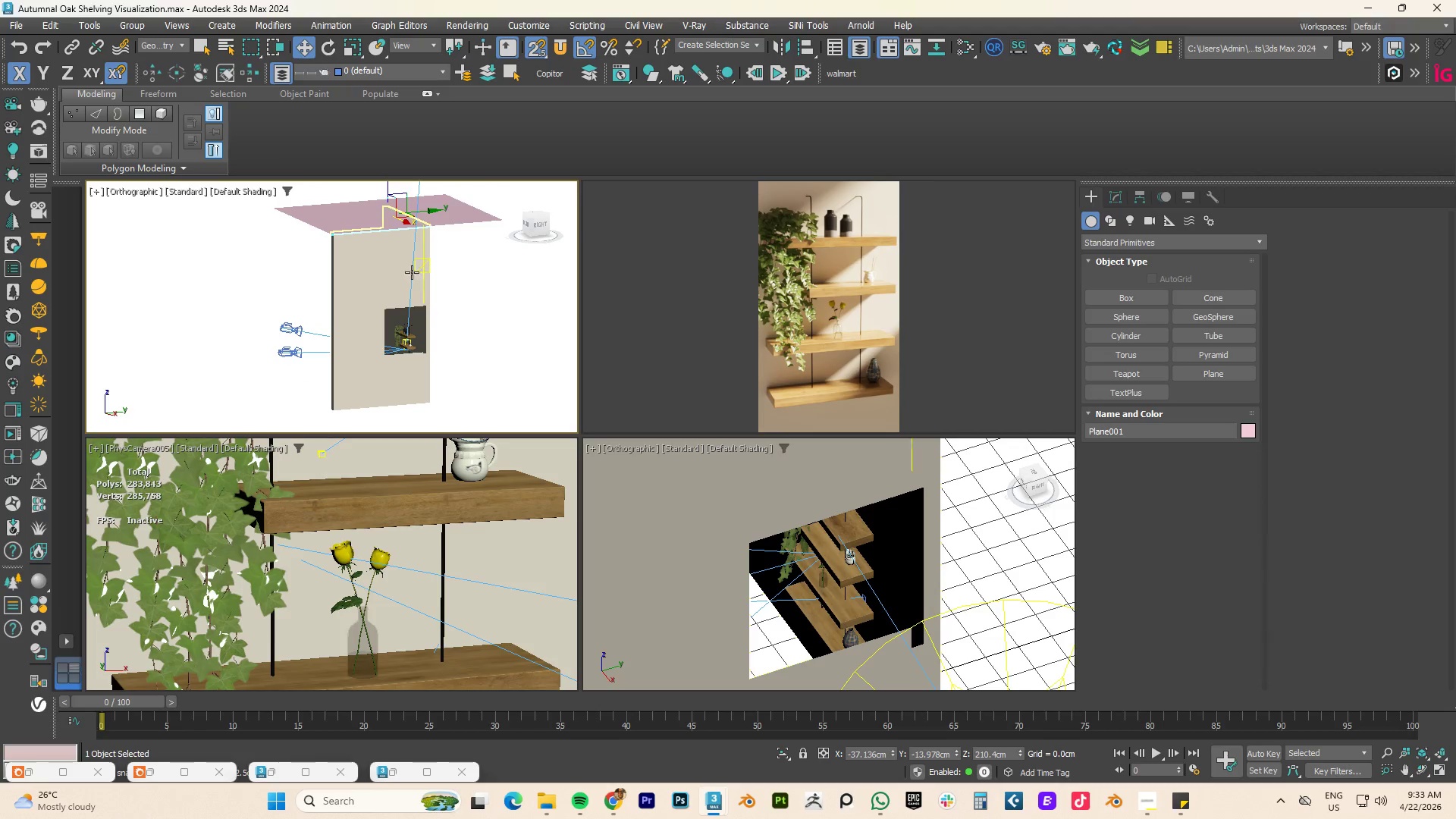 
scroll: coordinate [420, 360], scroll_direction: up, amount: 2.0
 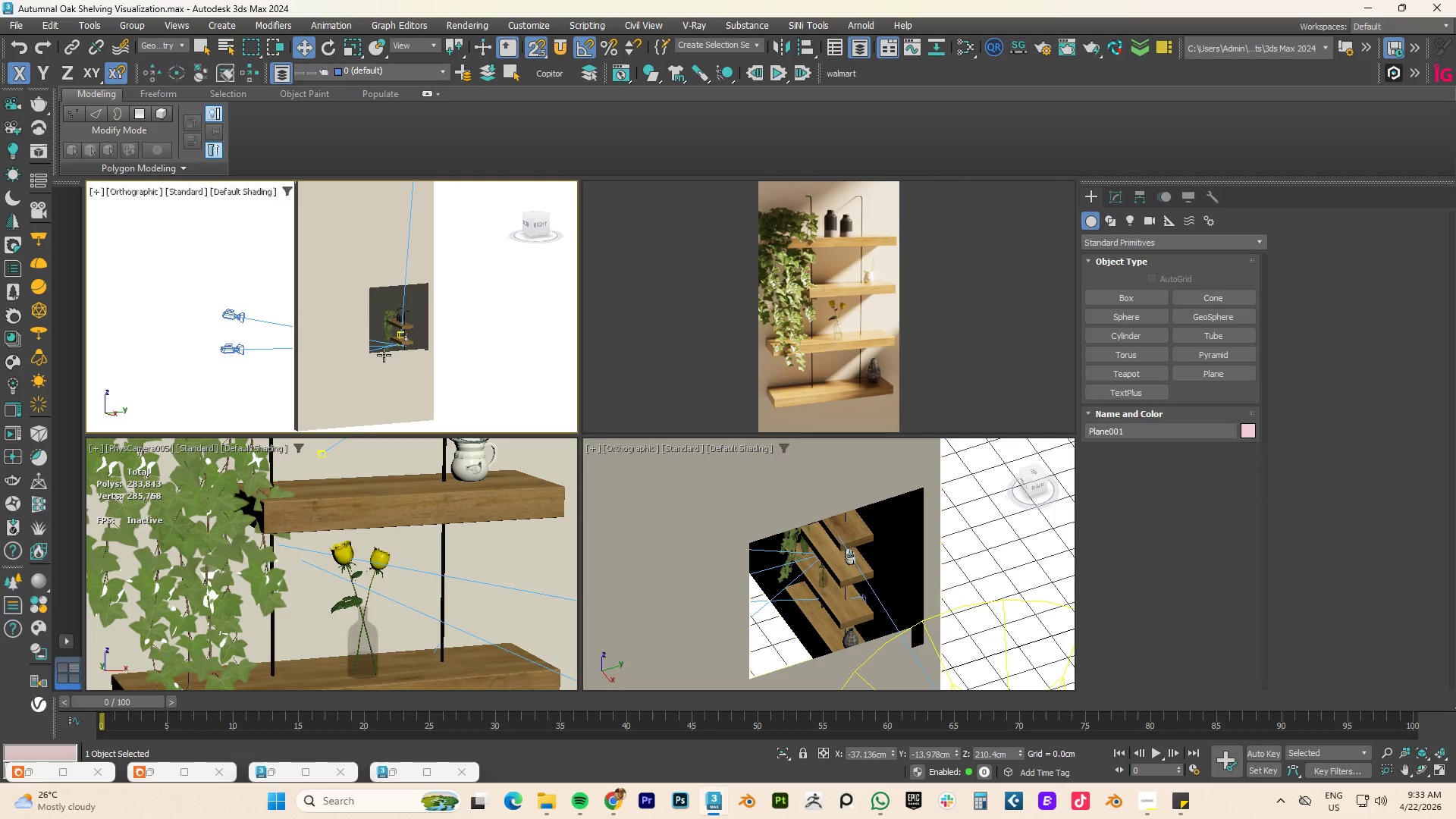 
left_click([369, 366])
 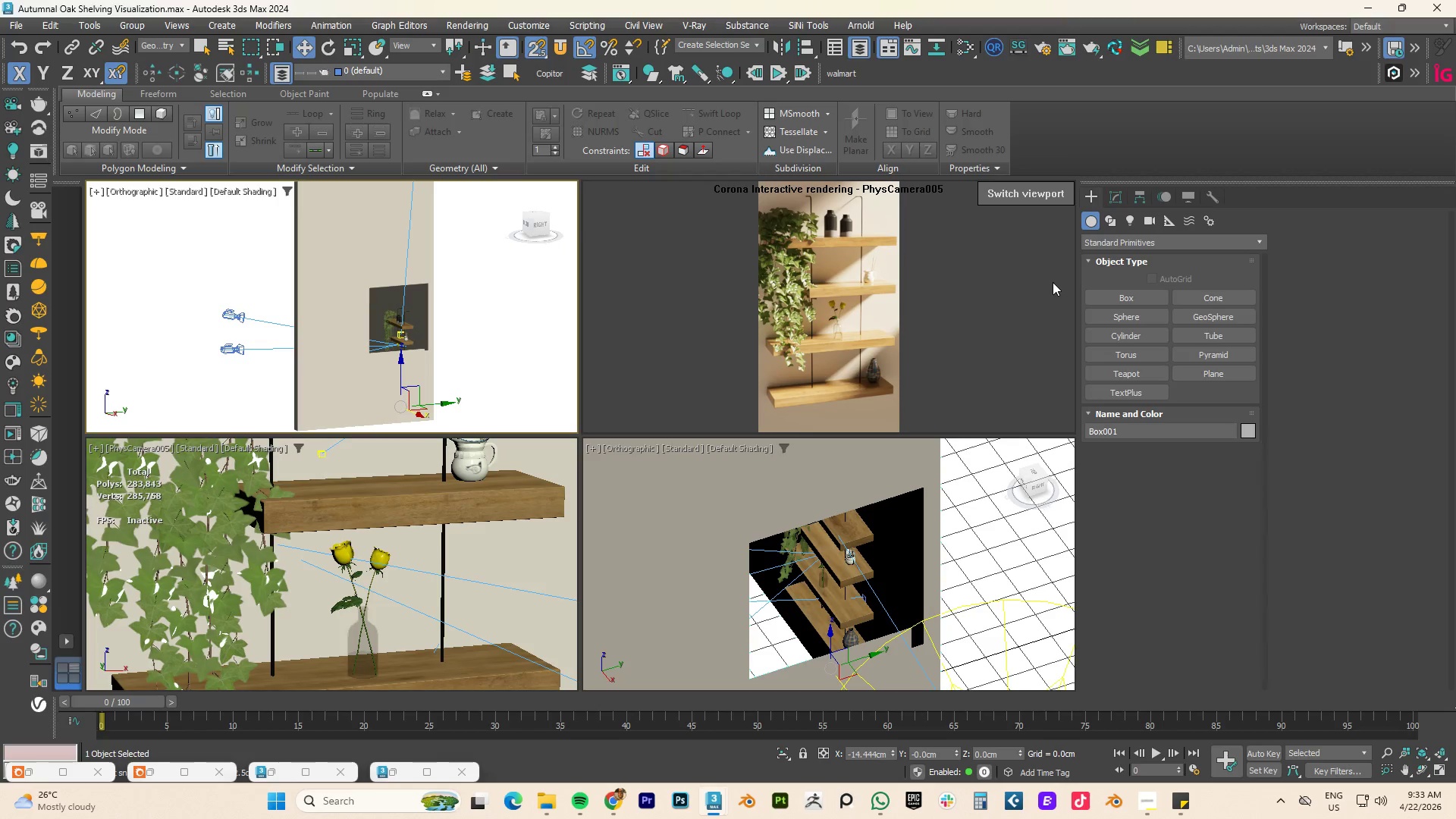 
left_click([1109, 194])
 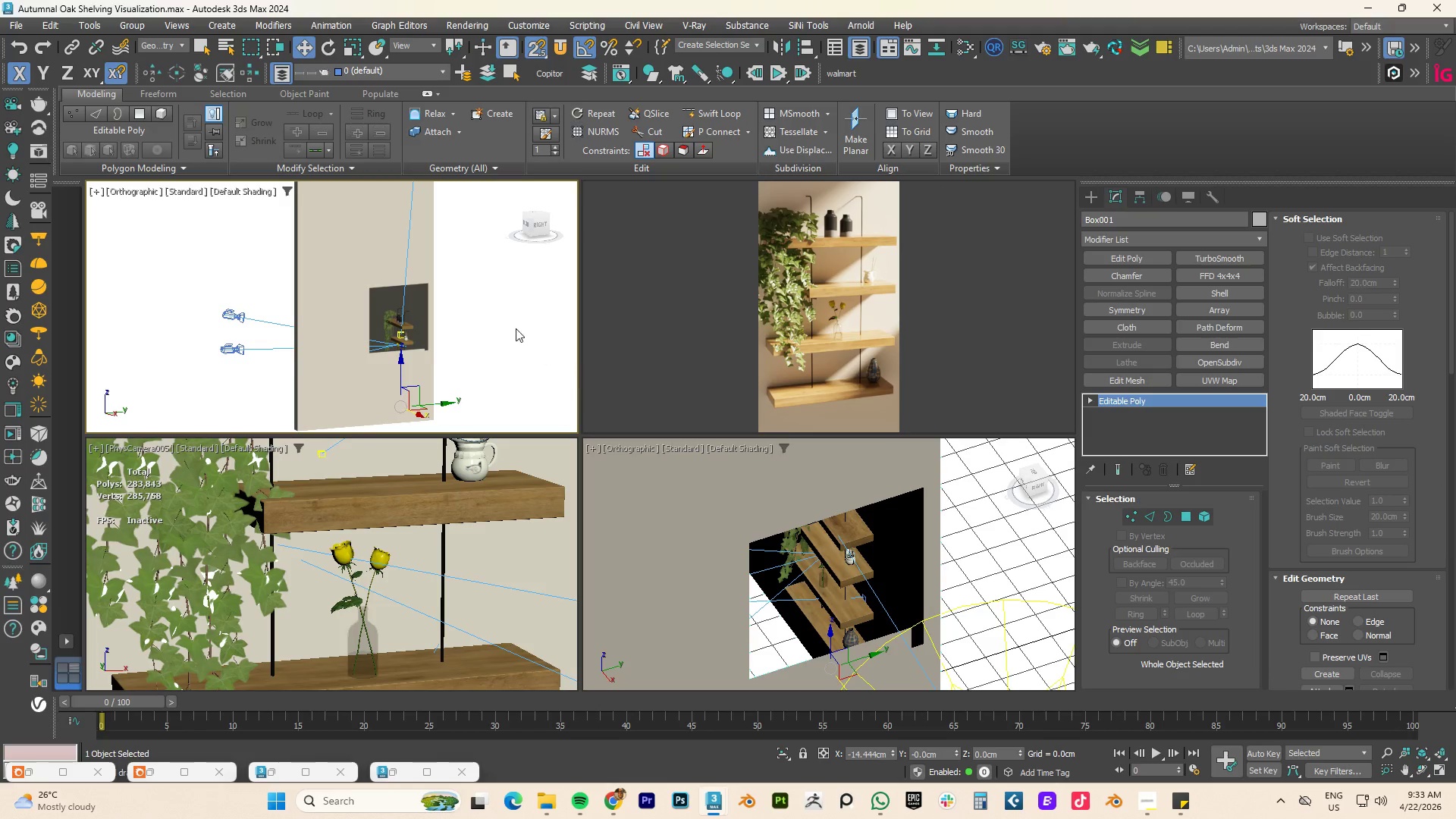 
key(1)
 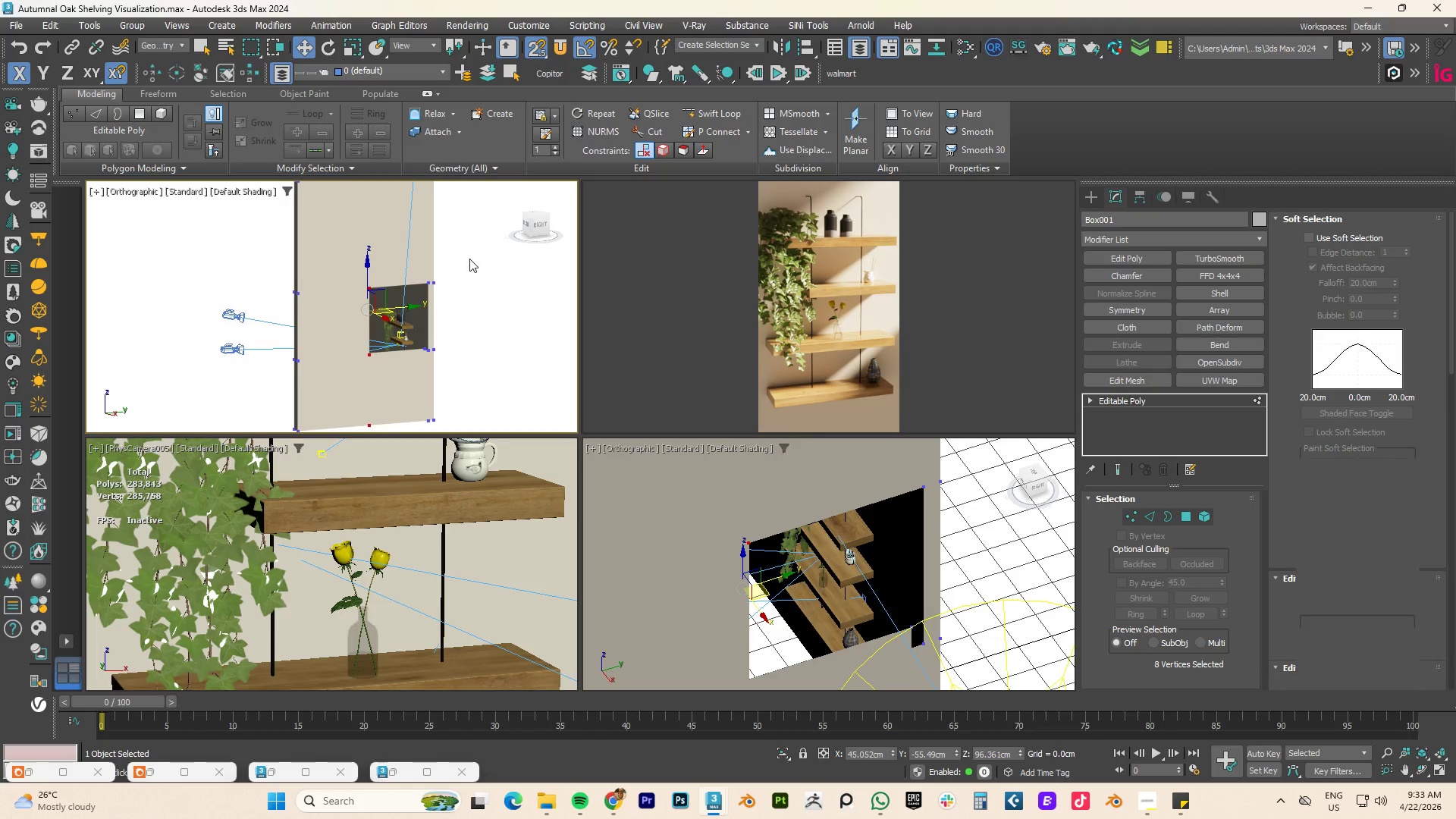 
left_click_drag(start_coordinate=[463, 268], to_coordinate=[246, 301])
 